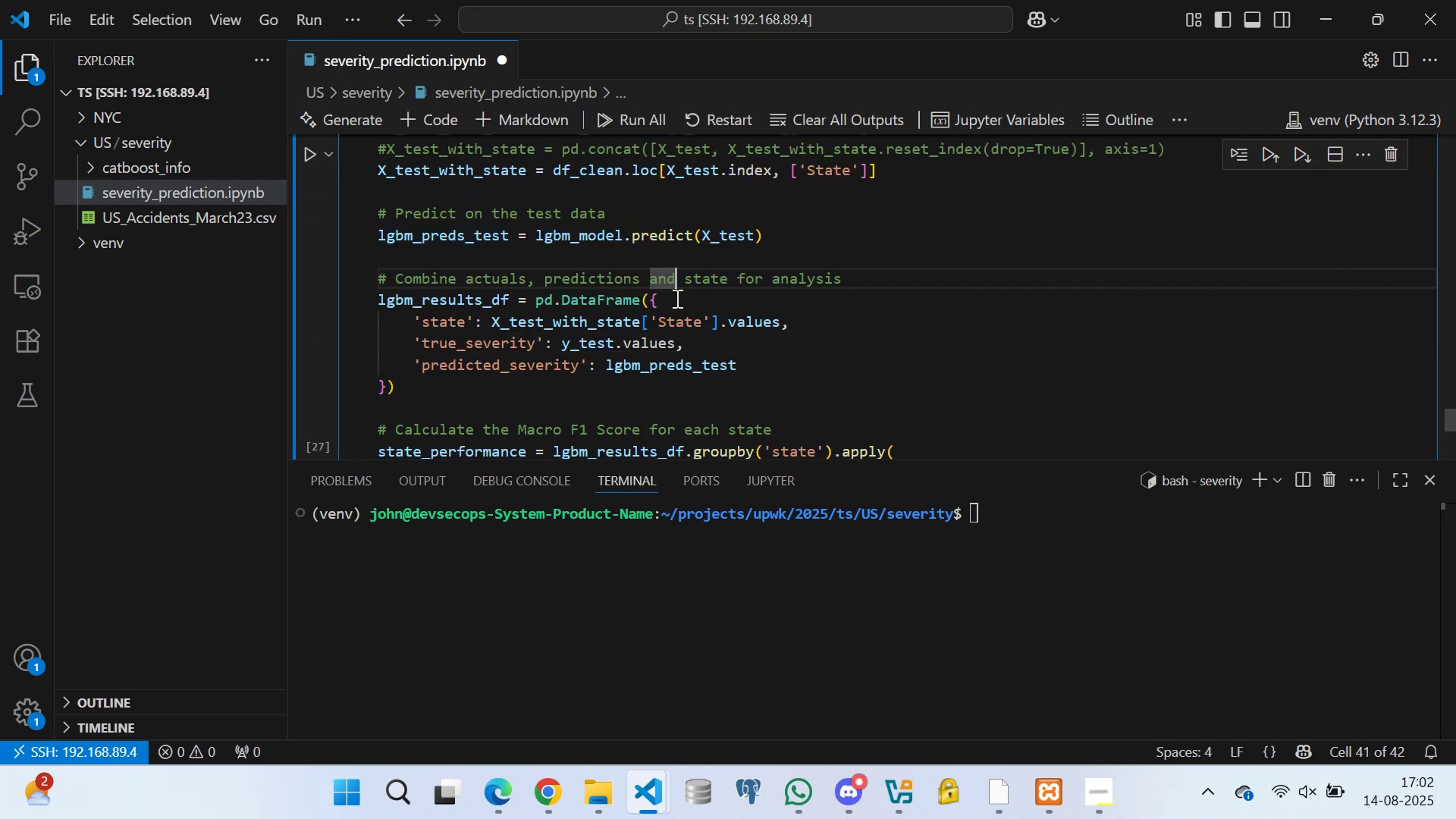 
left_click([676, 298])
 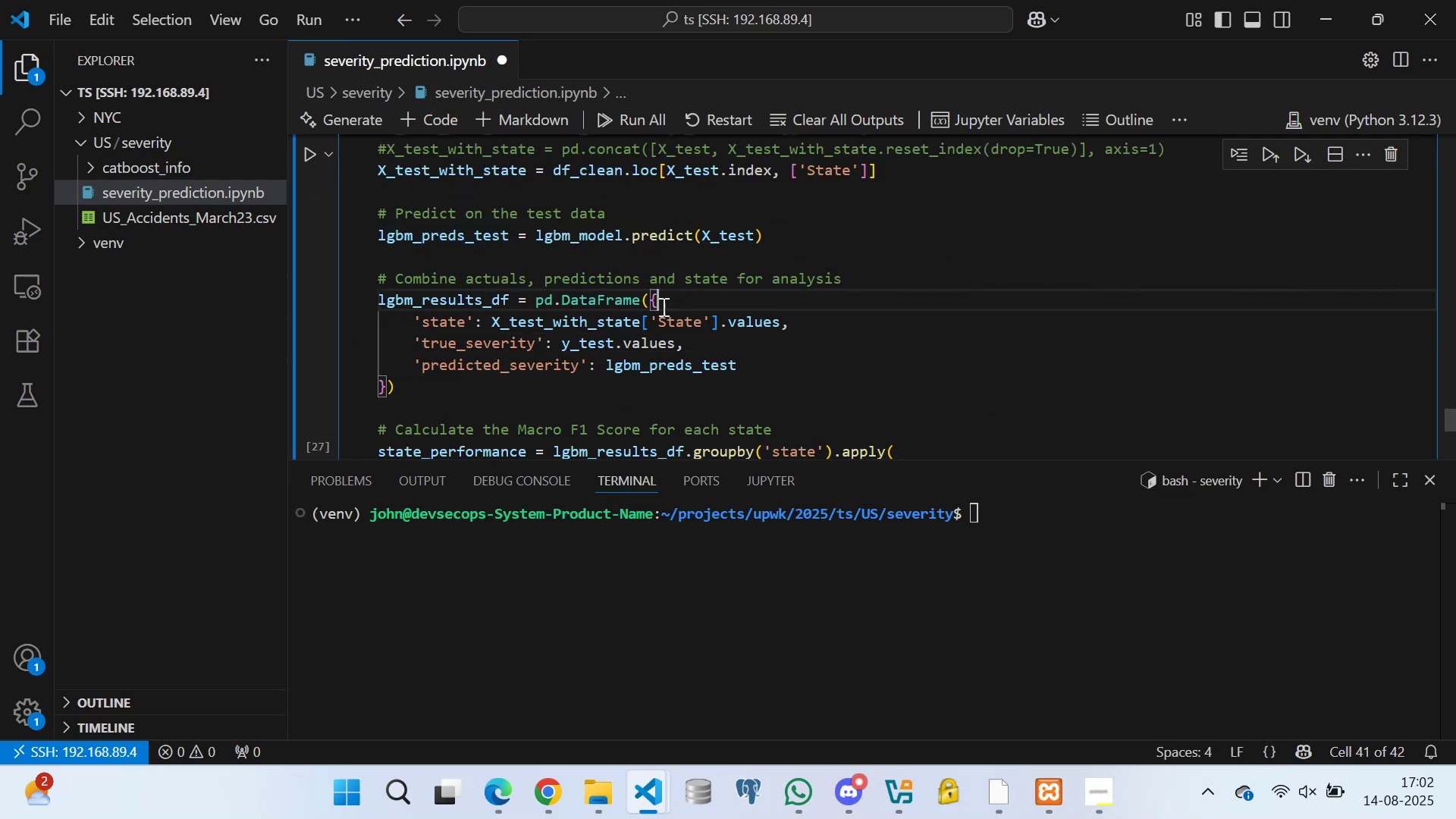 
scroll: coordinate [509, 332], scroll_direction: down, amount: 2.0
 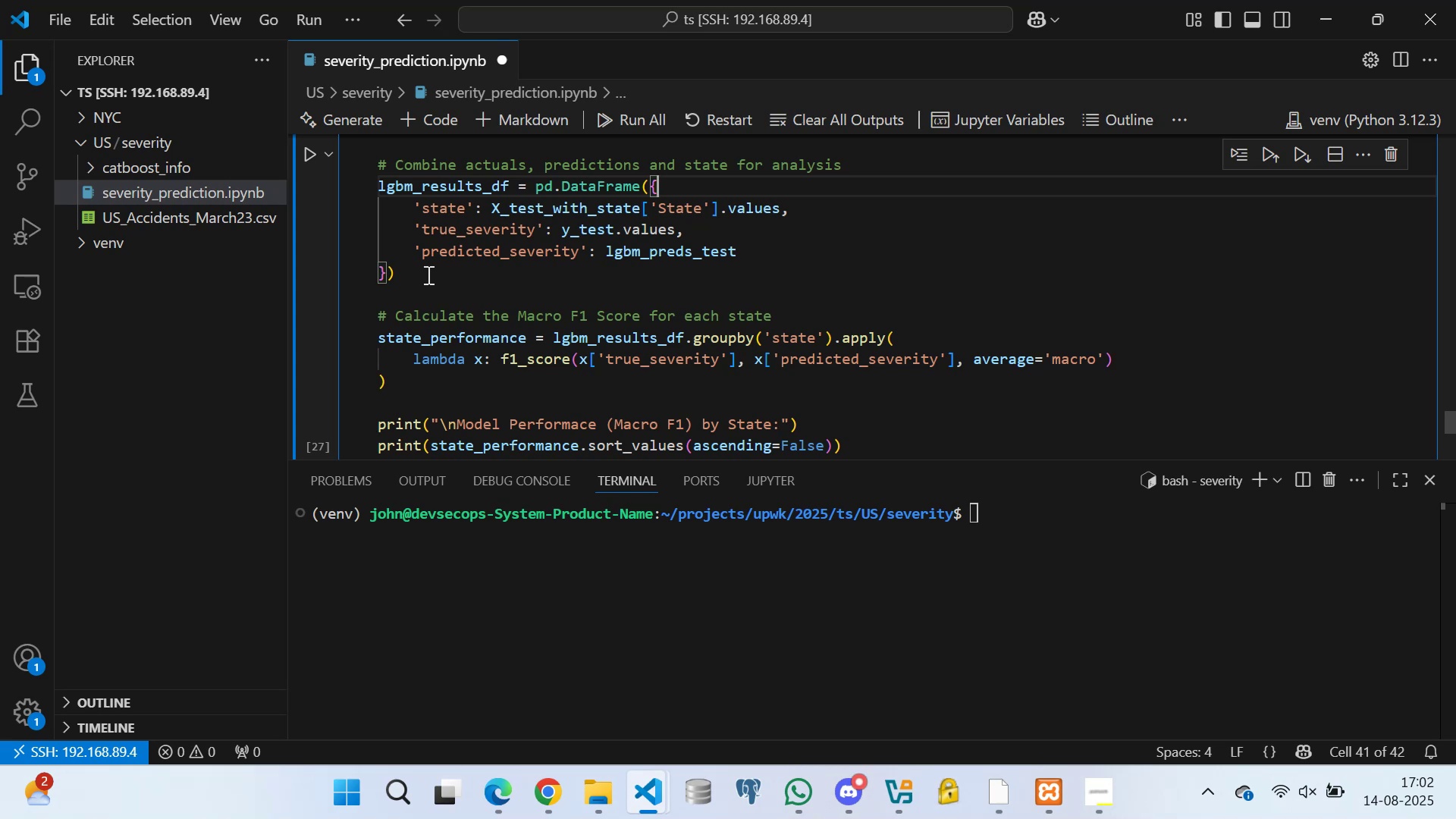 
left_click([425, 275])
 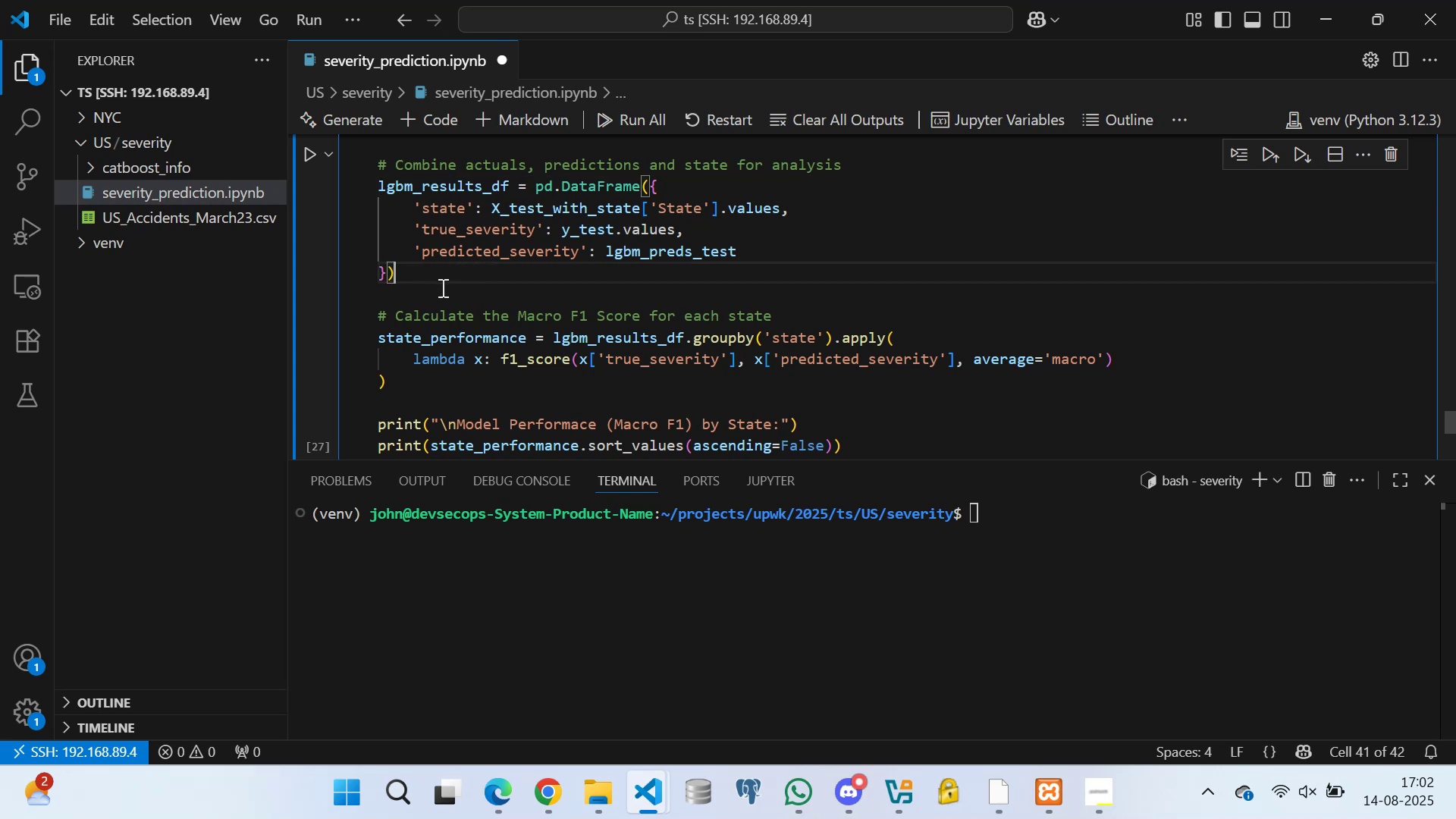 
scroll: coordinate [447, 279], scroll_direction: down, amount: 2.0
 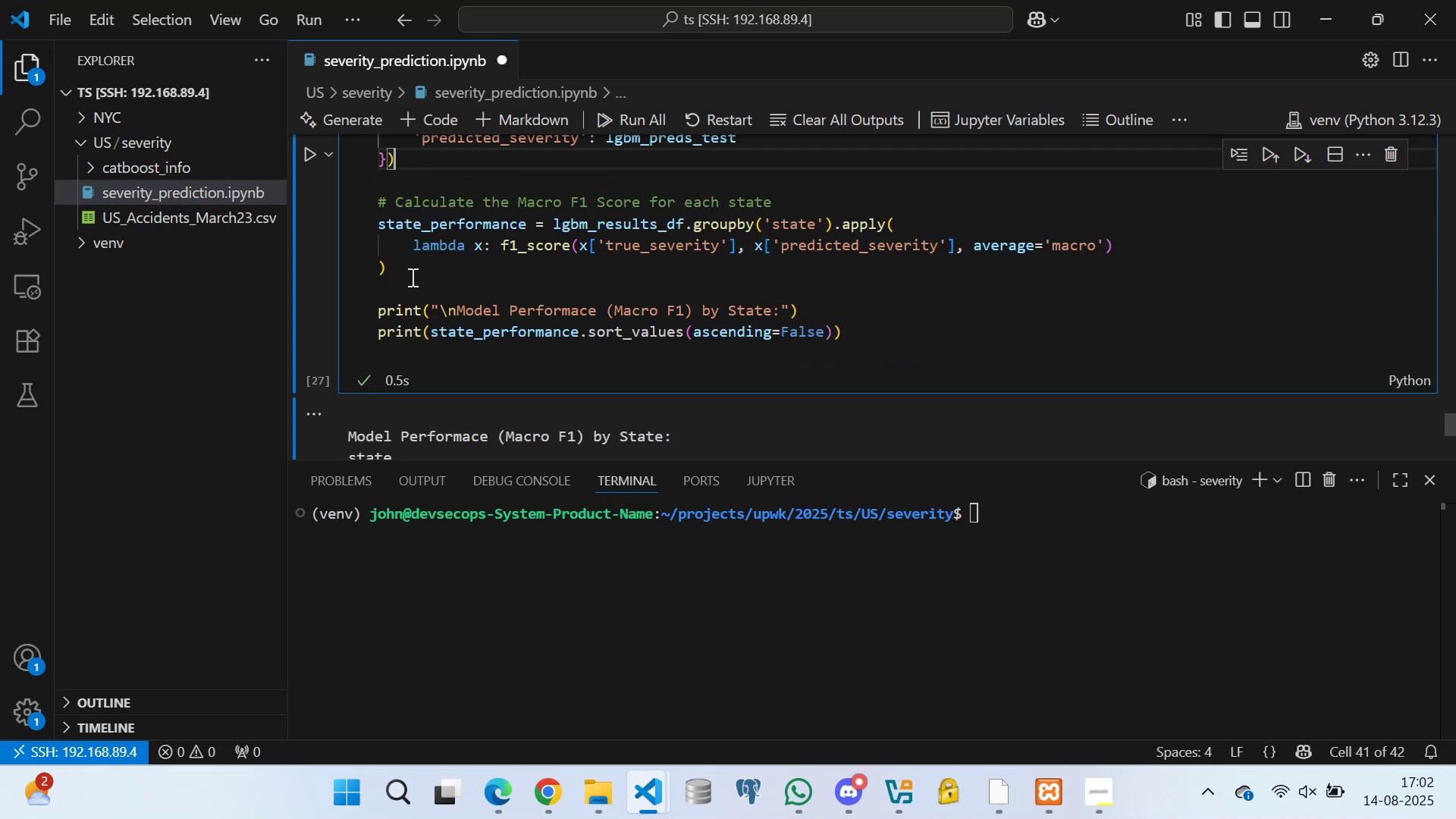 
left_click([404, 268])
 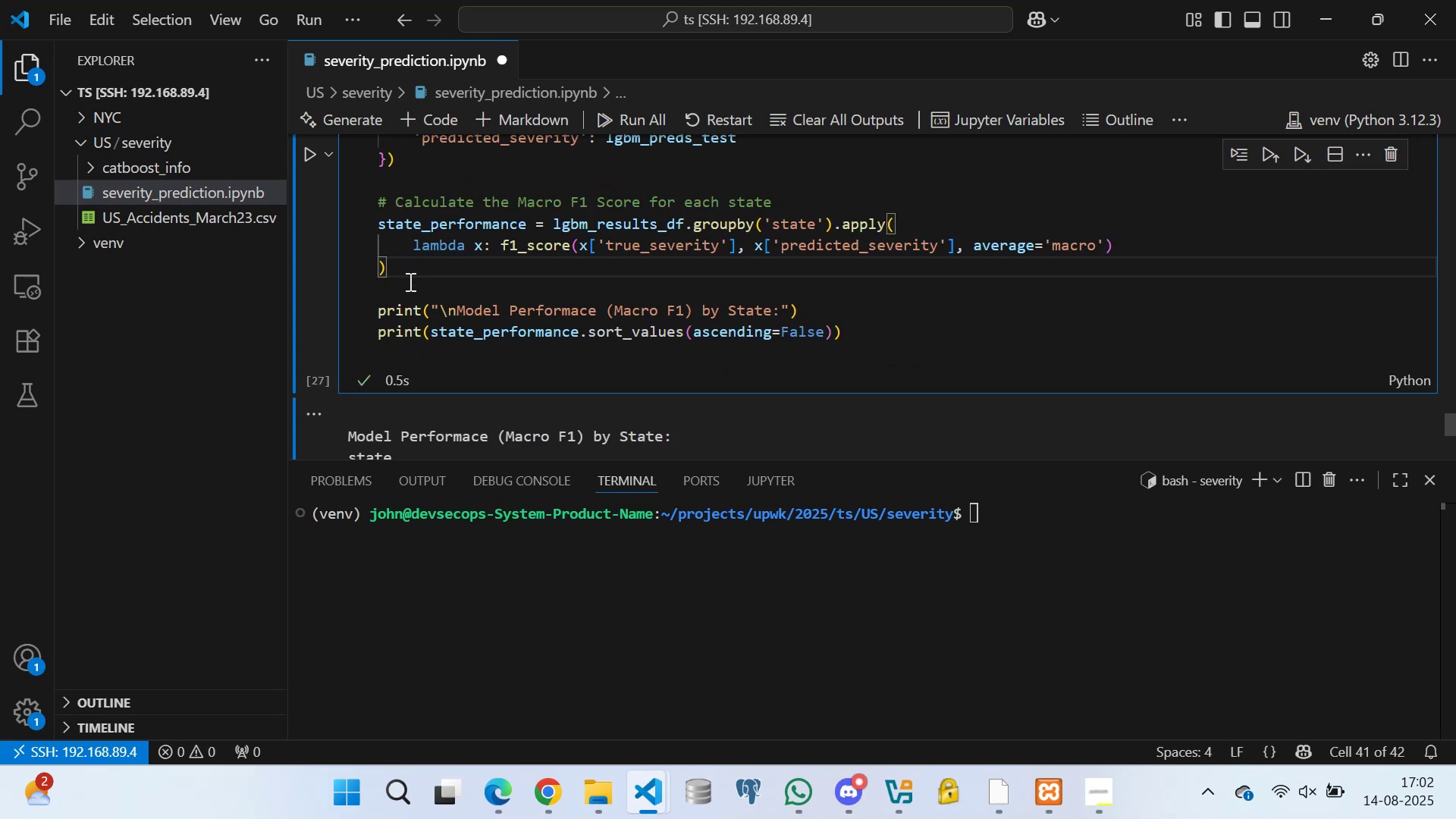 
left_click([409, 281])
 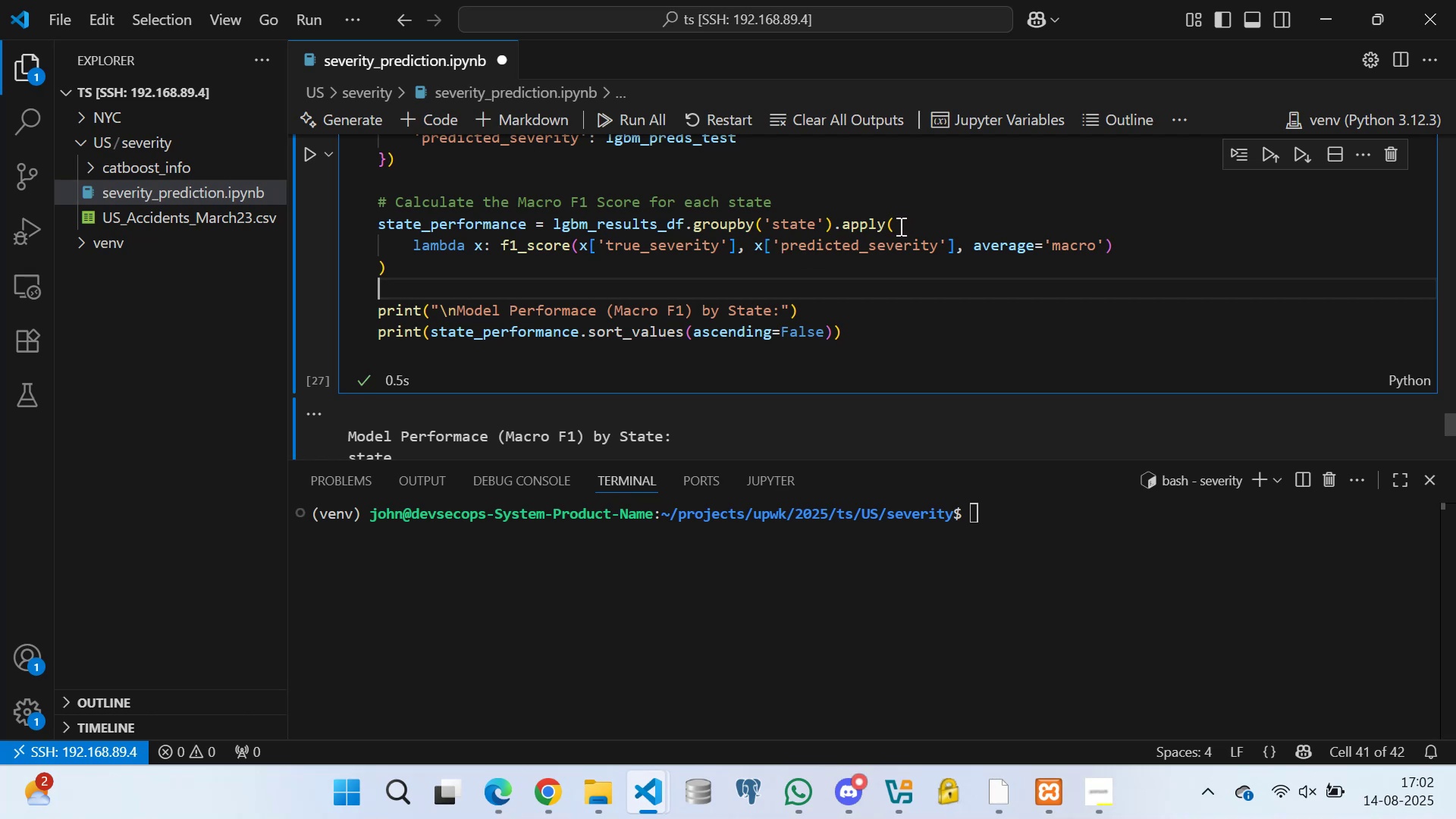 
wait(12.23)
 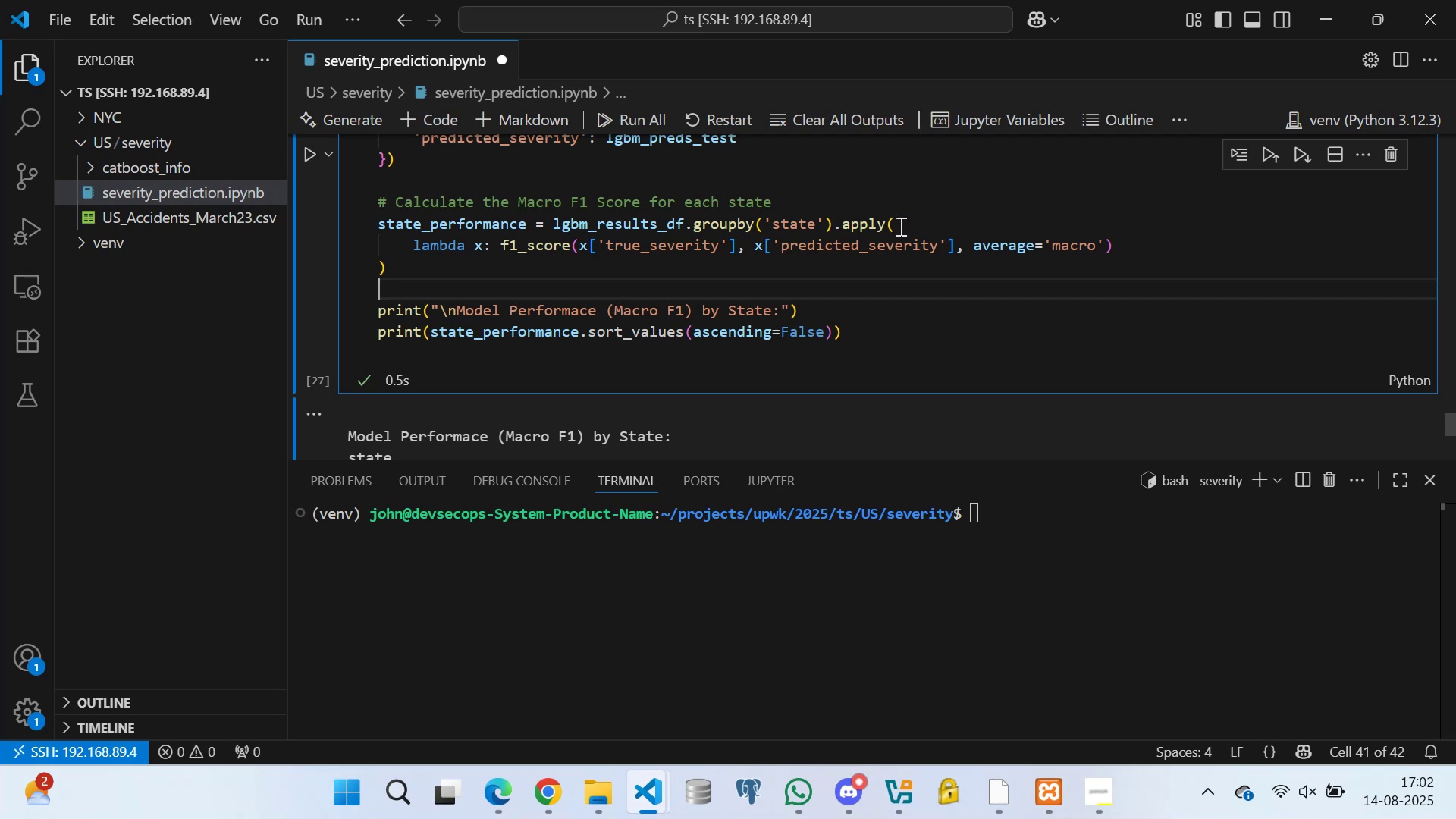 
left_click([1128, 246])
 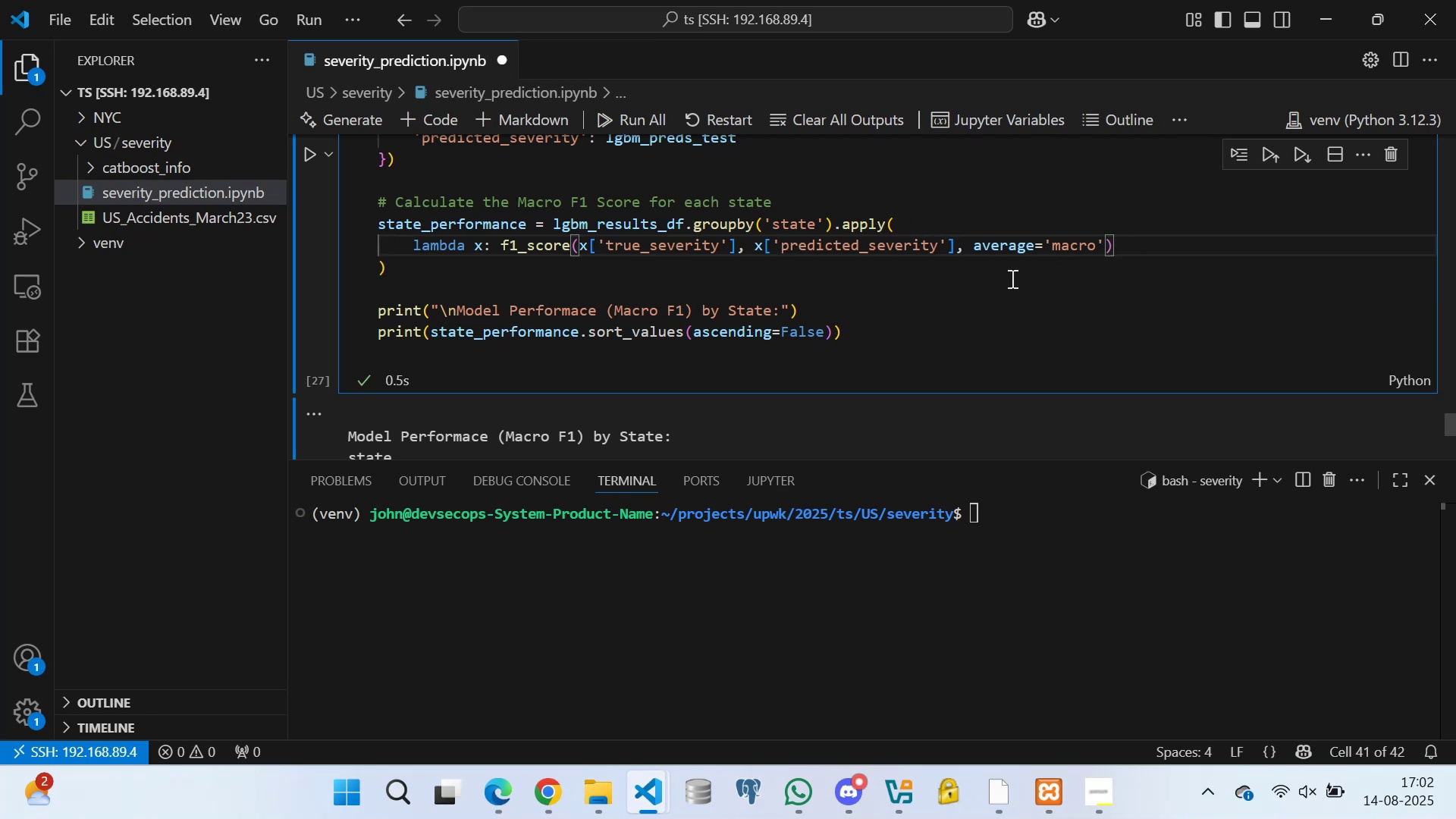 
left_click([1009, 269])
 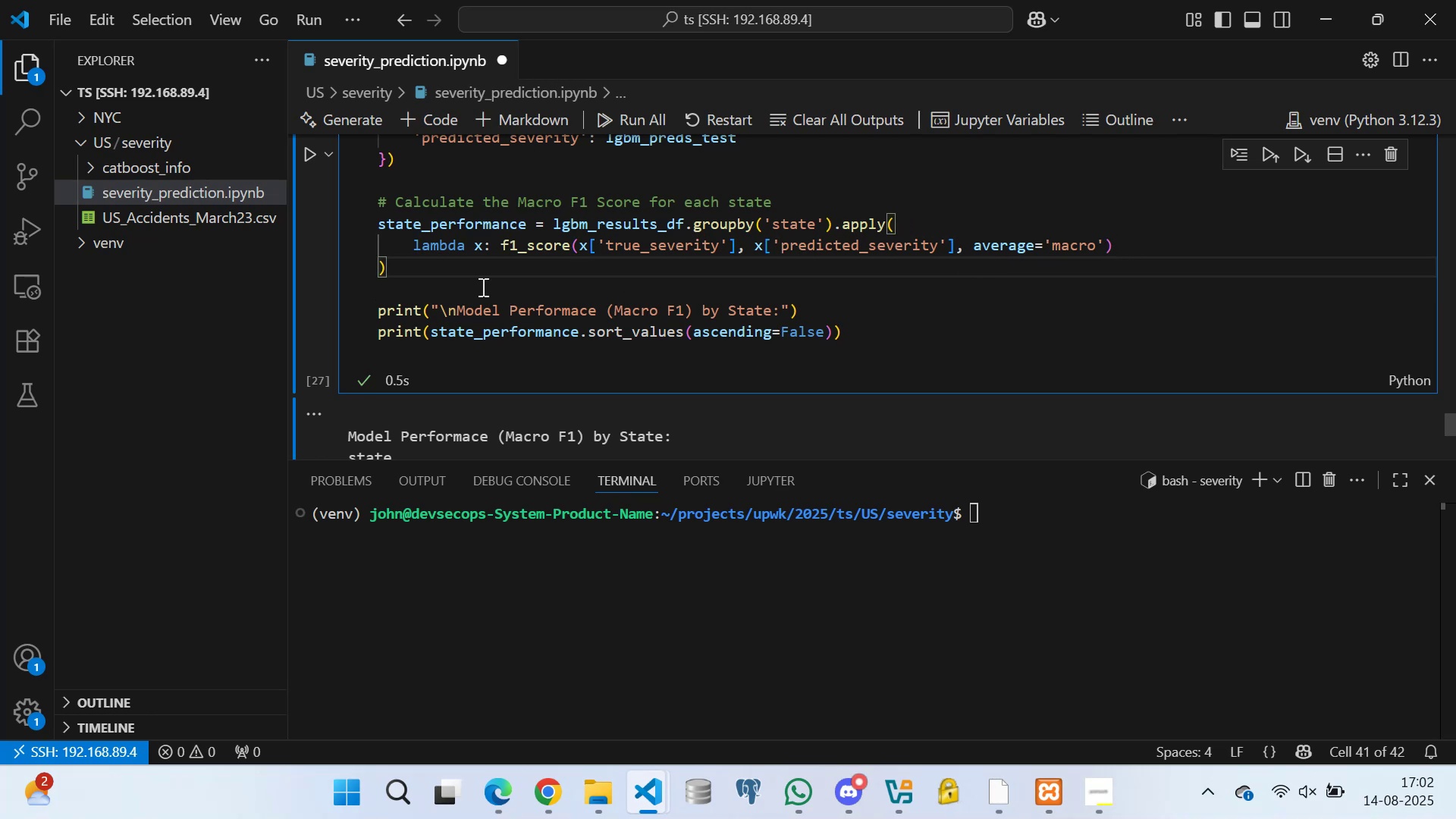 
left_click([480, 287])
 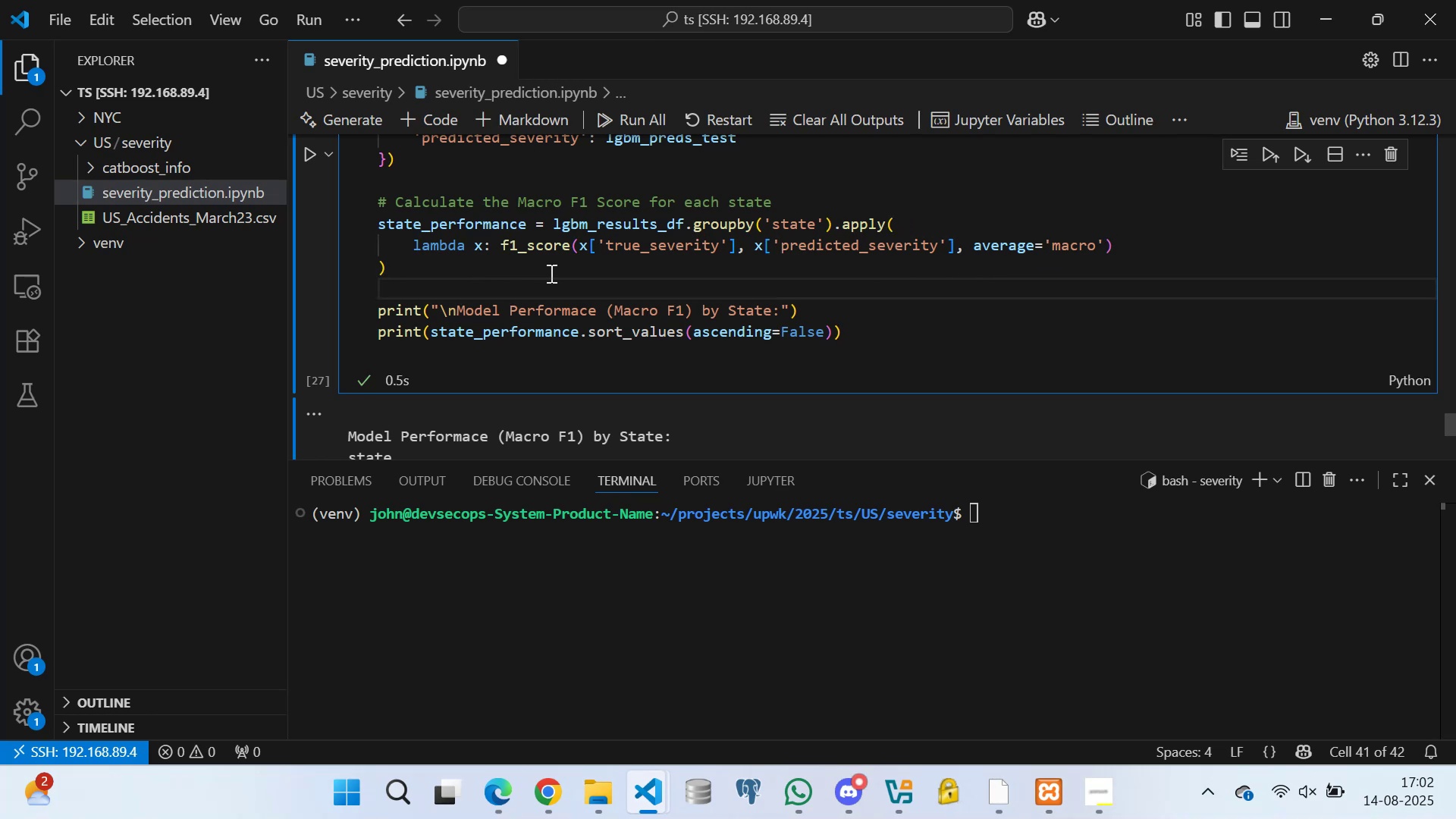 
scroll: coordinate [541, 267], scroll_direction: up, amount: 2.0
 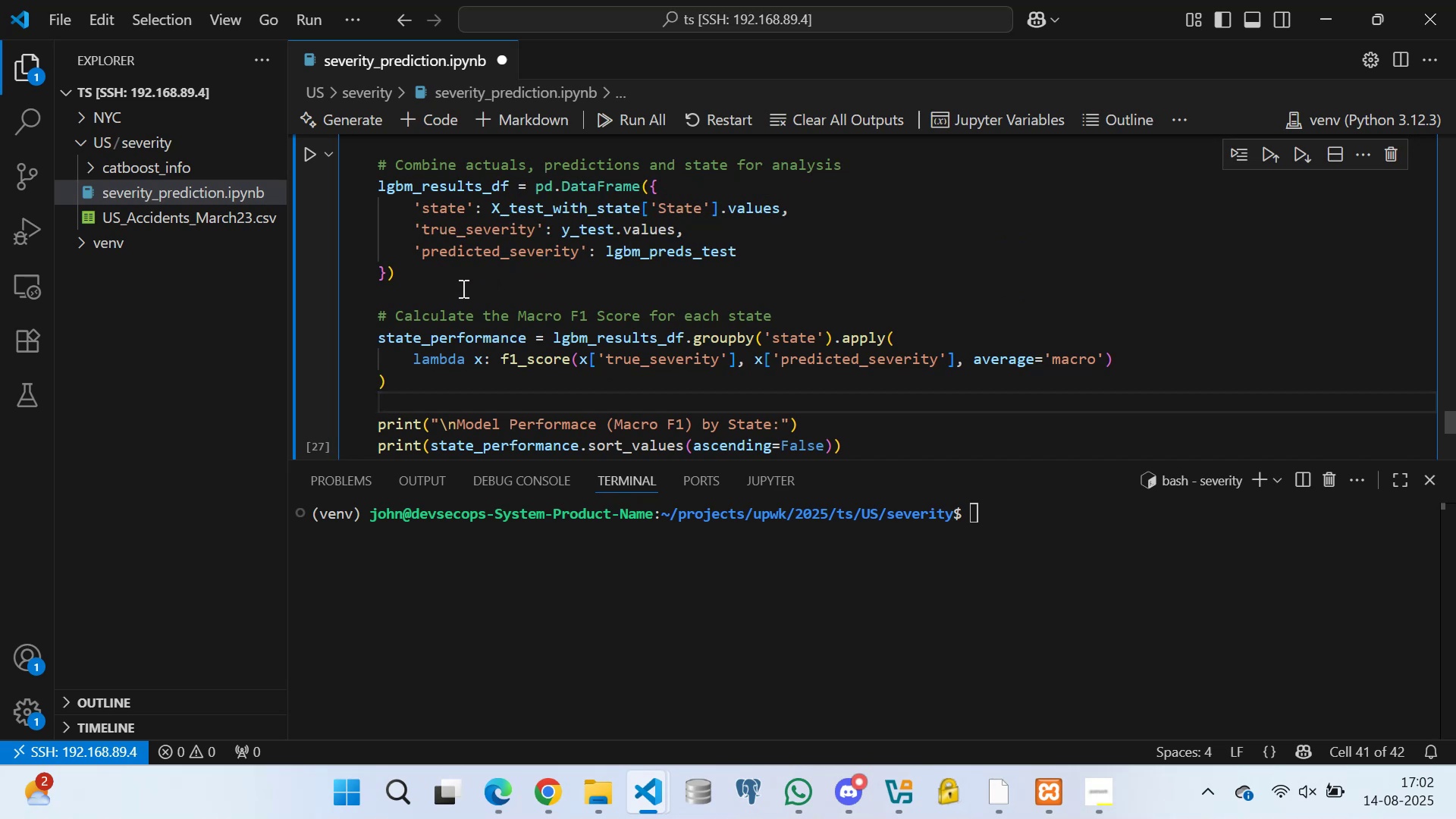 
left_click([451, 281])
 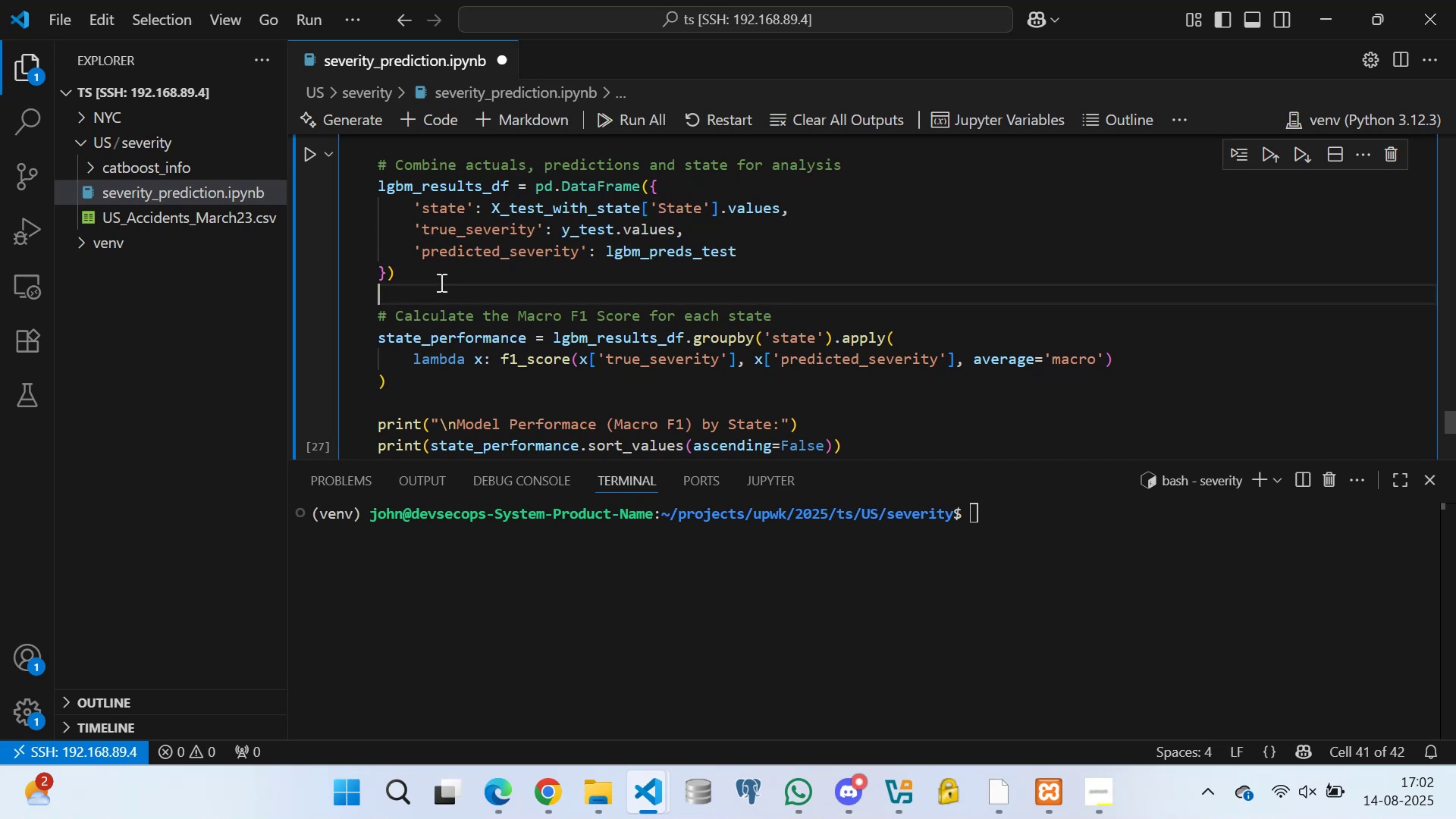 
double_click([439, 276])
 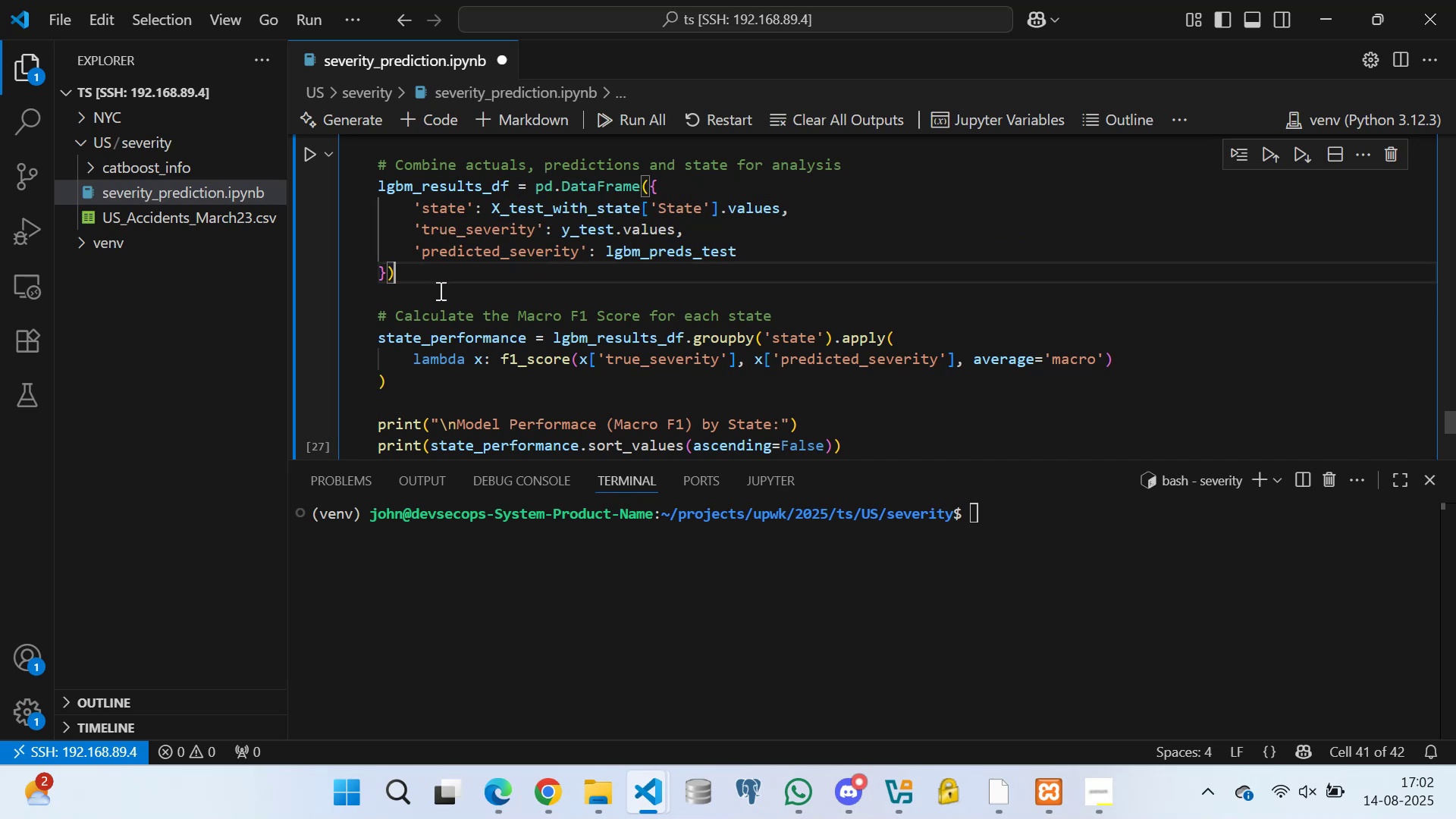 
left_click([439, 290])
 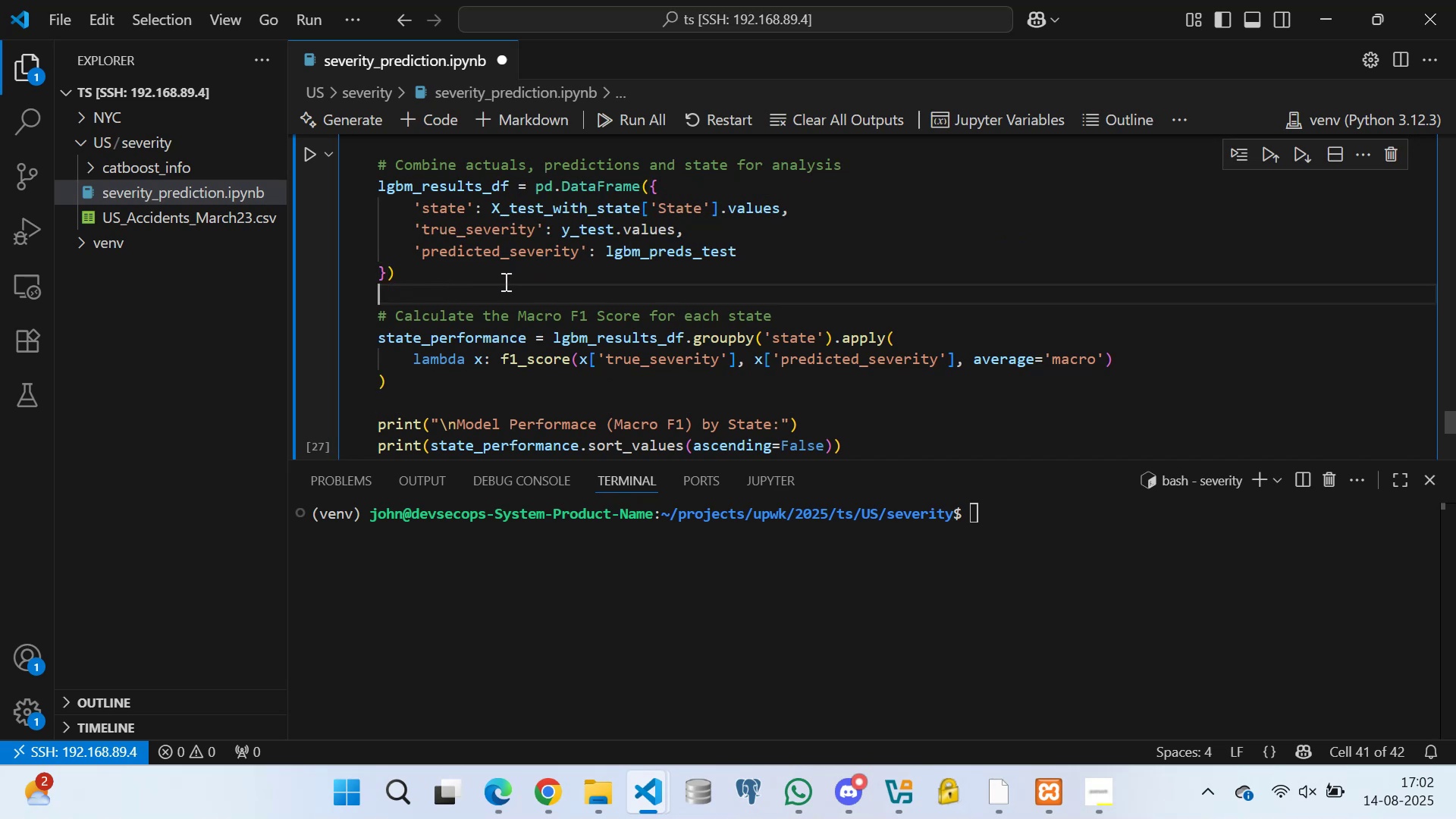 
scroll: coordinate [548, 290], scroll_direction: down, amount: 1.0
 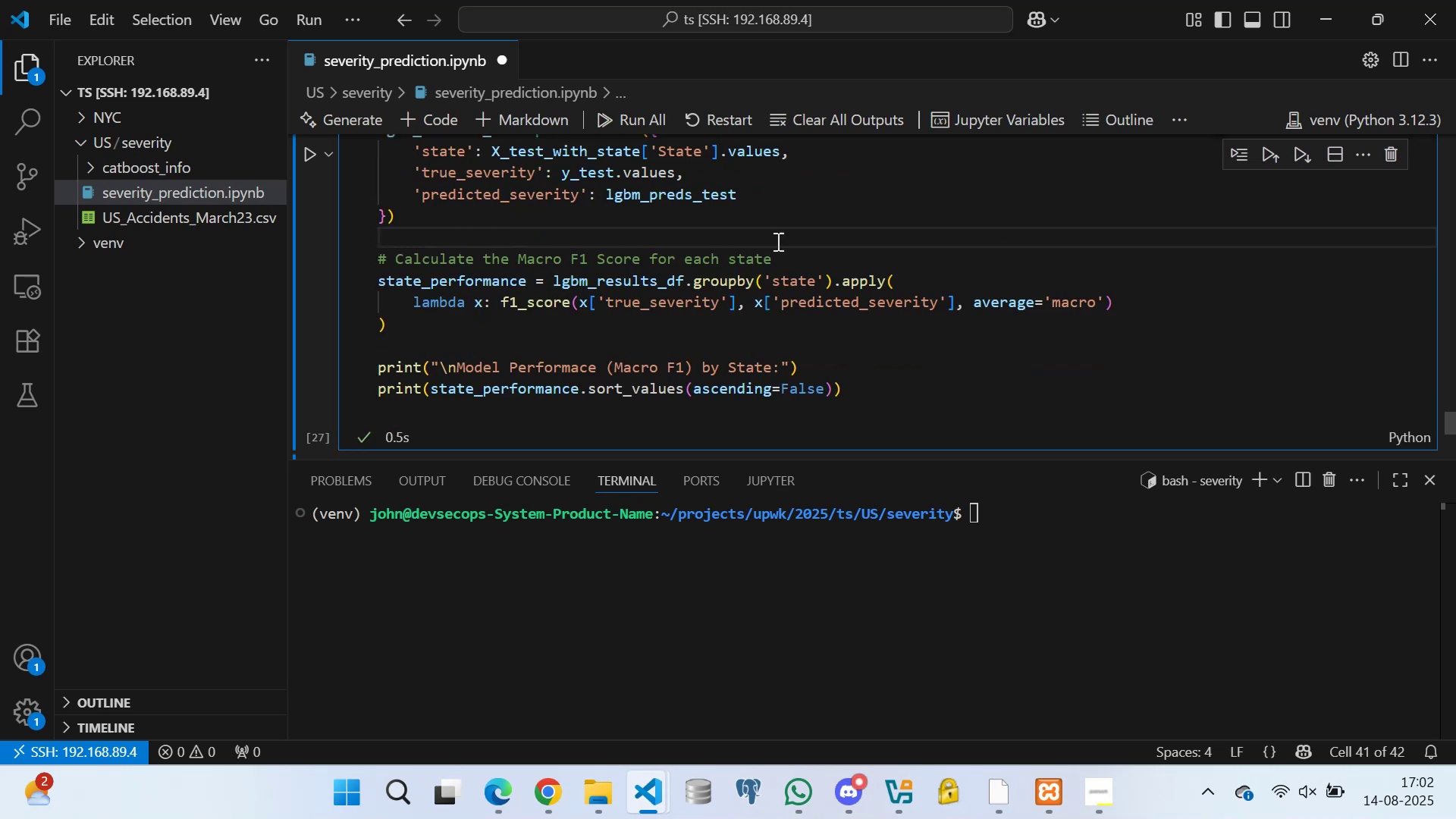 
left_click([780, 196])
 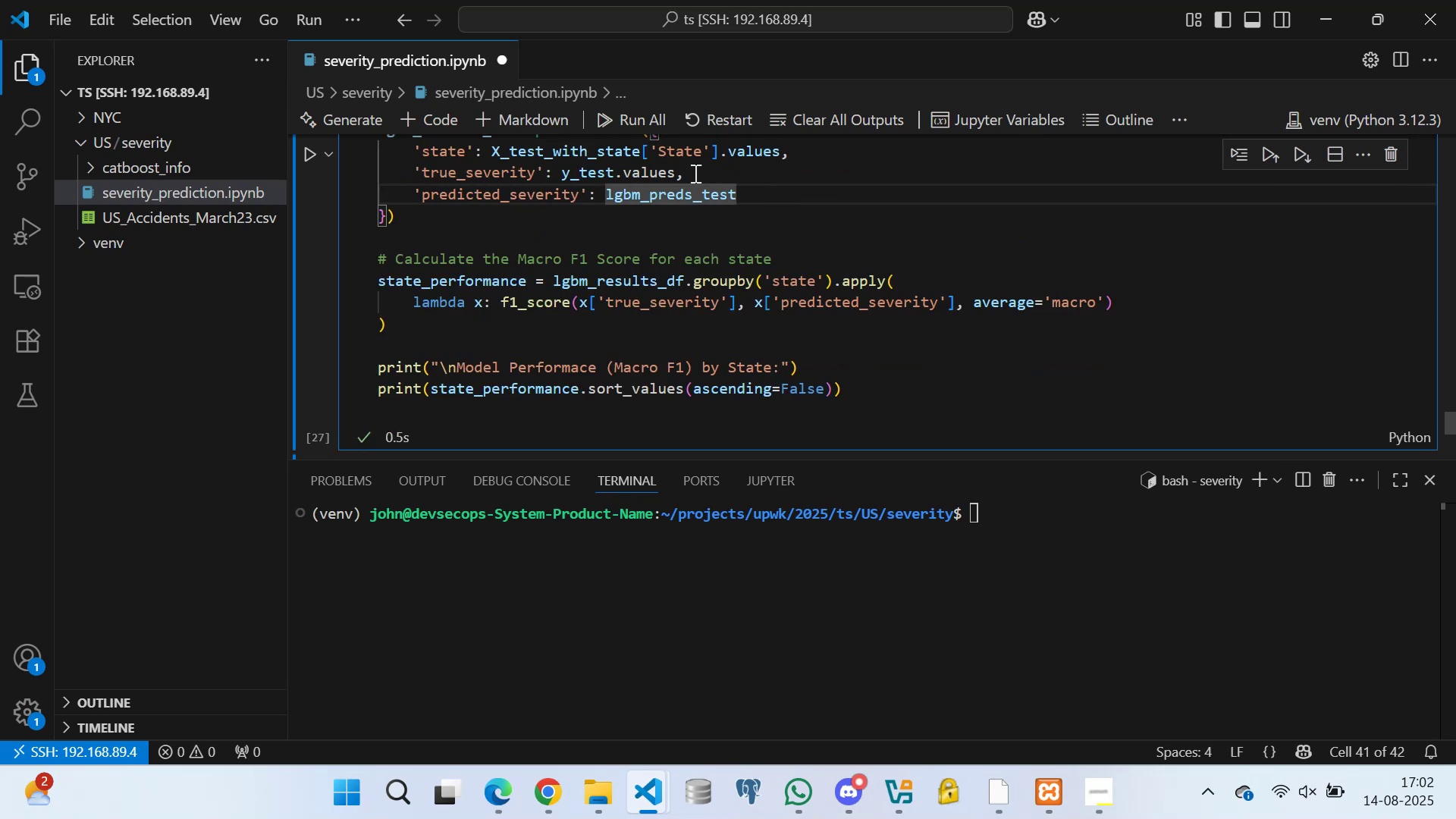 
left_click([710, 177])
 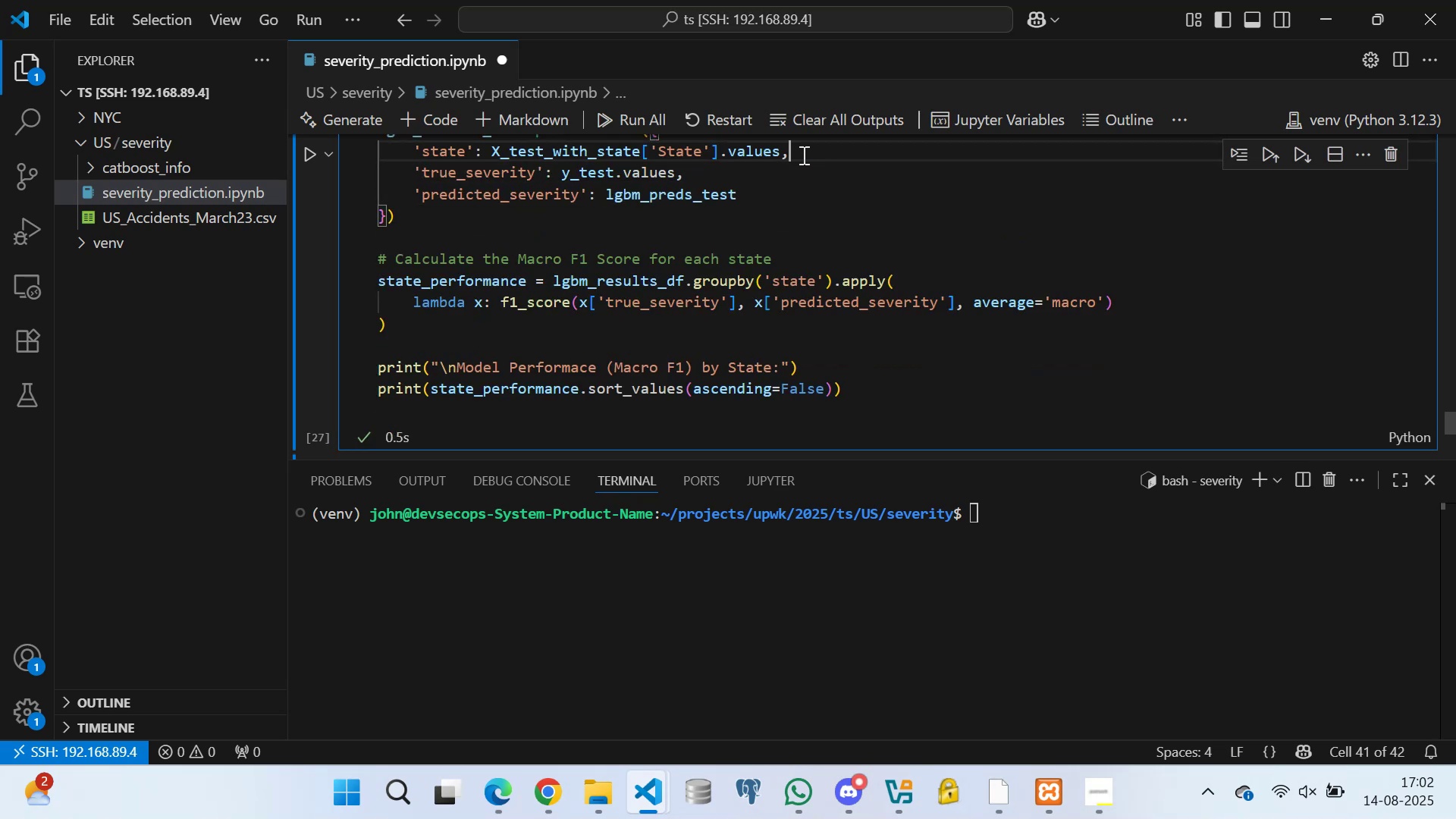 
scroll: coordinate [730, 213], scroll_direction: up, amount: 2.0
 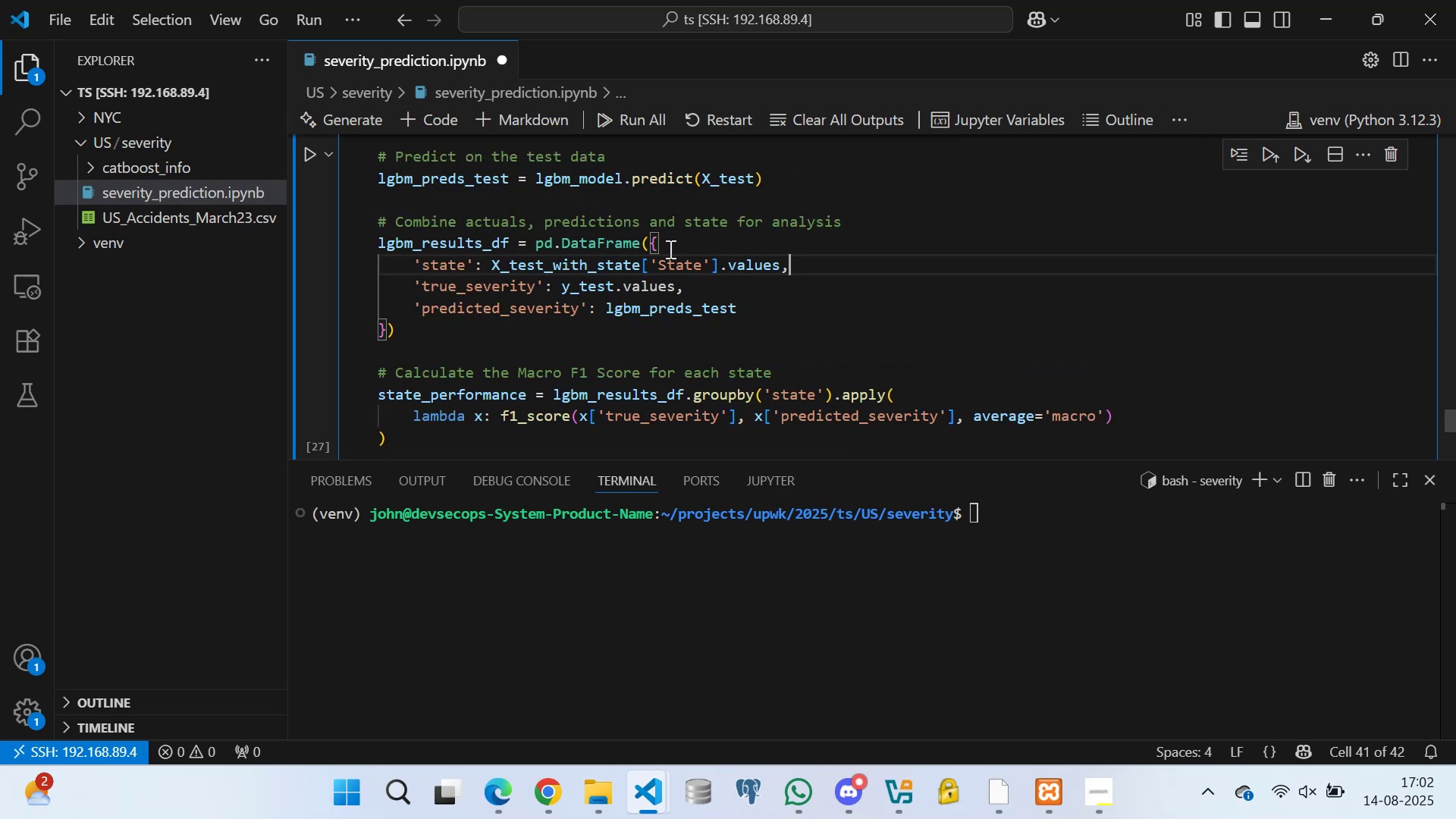 
left_click([670, 234])
 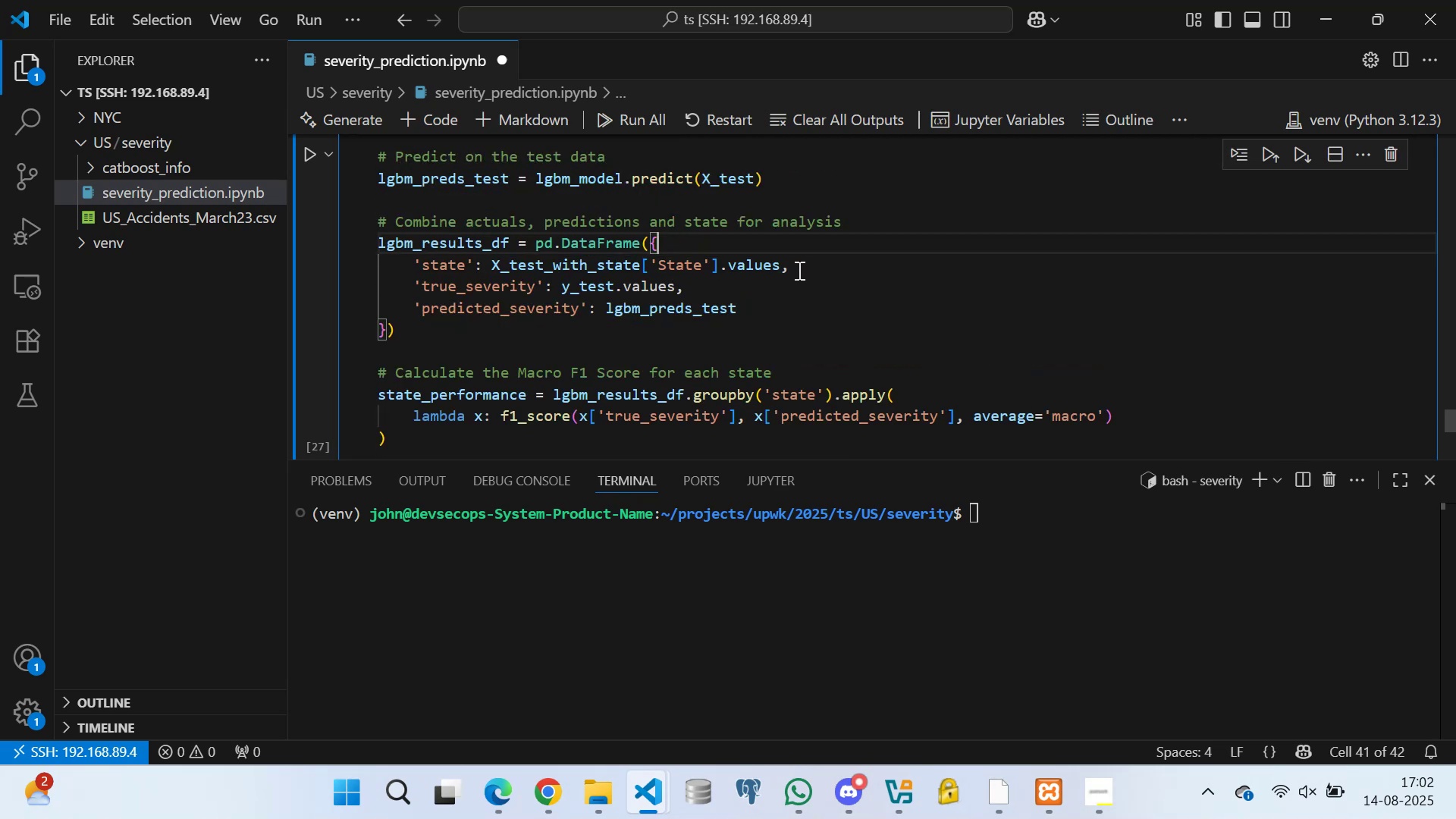 
left_click([805, 264])
 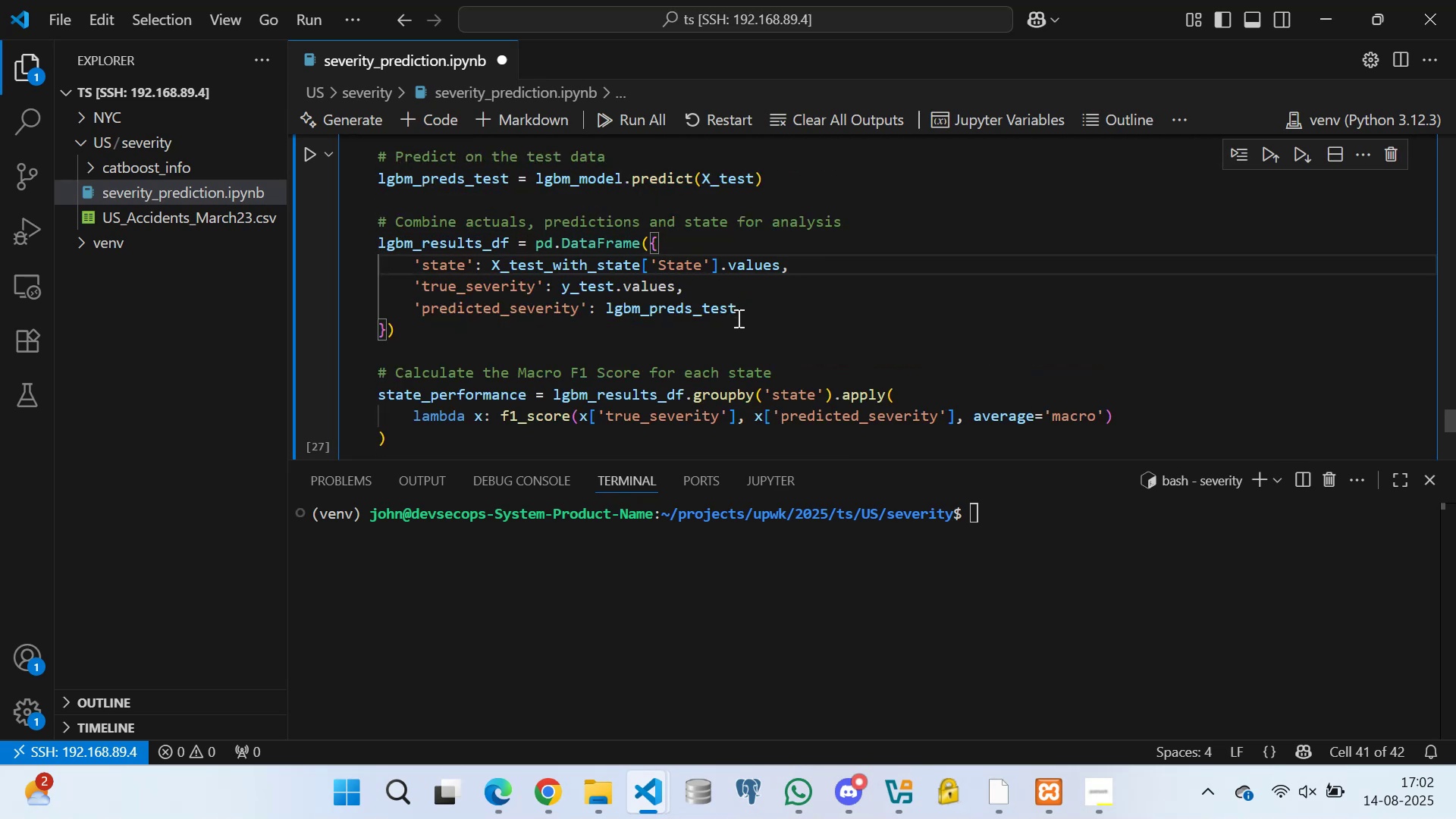 
scroll: coordinate [623, 334], scroll_direction: down, amount: 1.0
 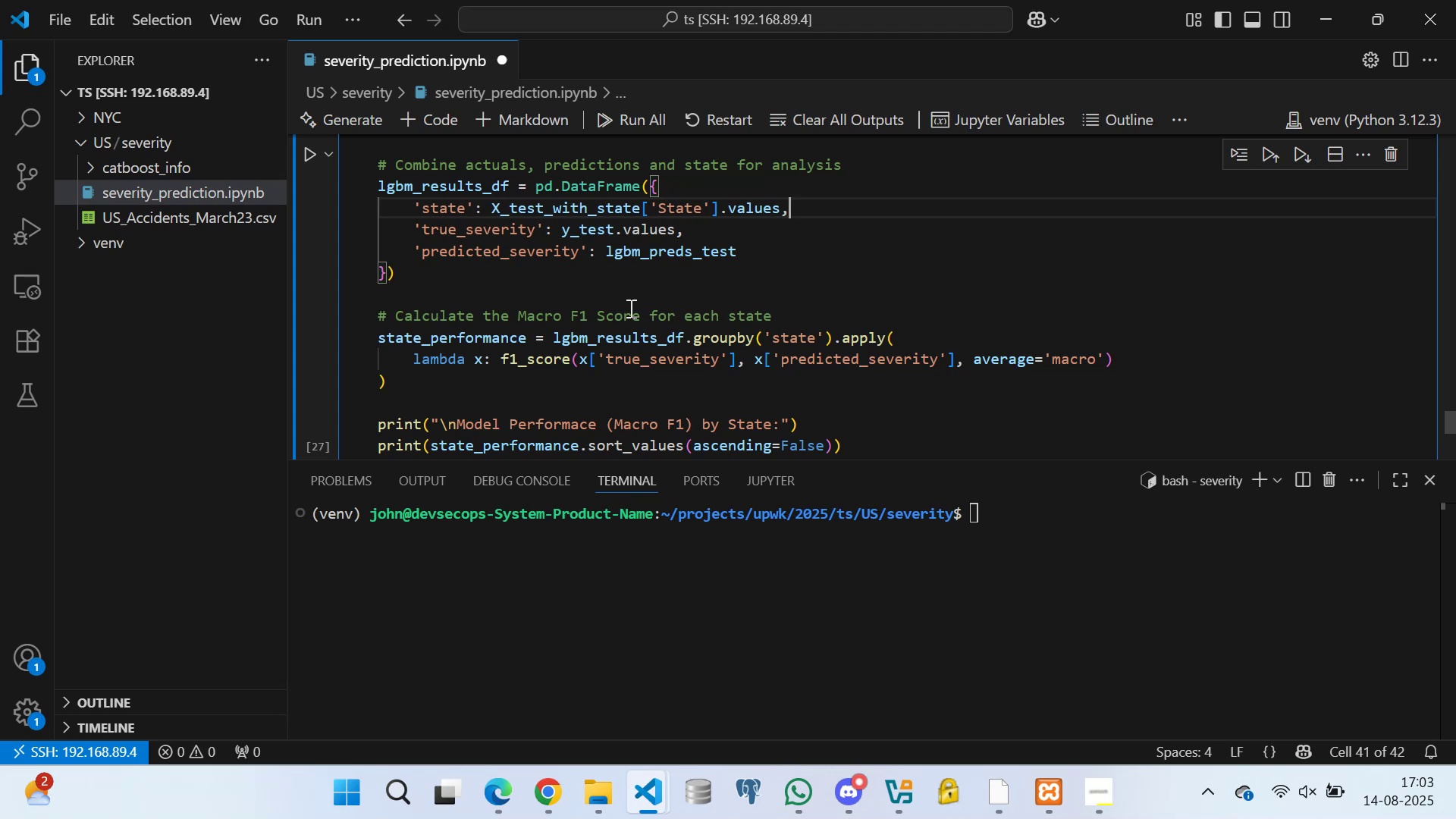 
wait(36.43)
 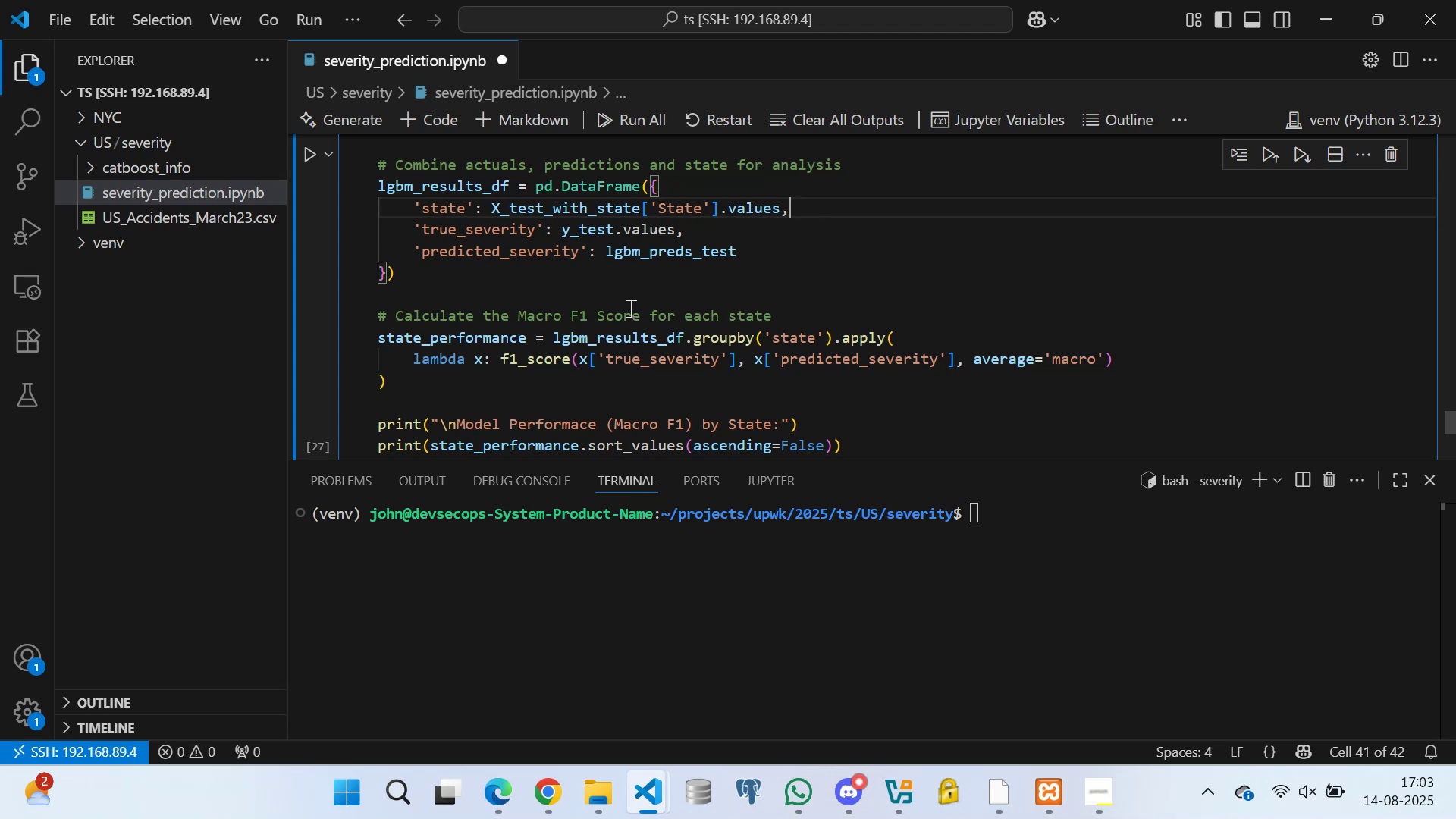 
key(Space)
 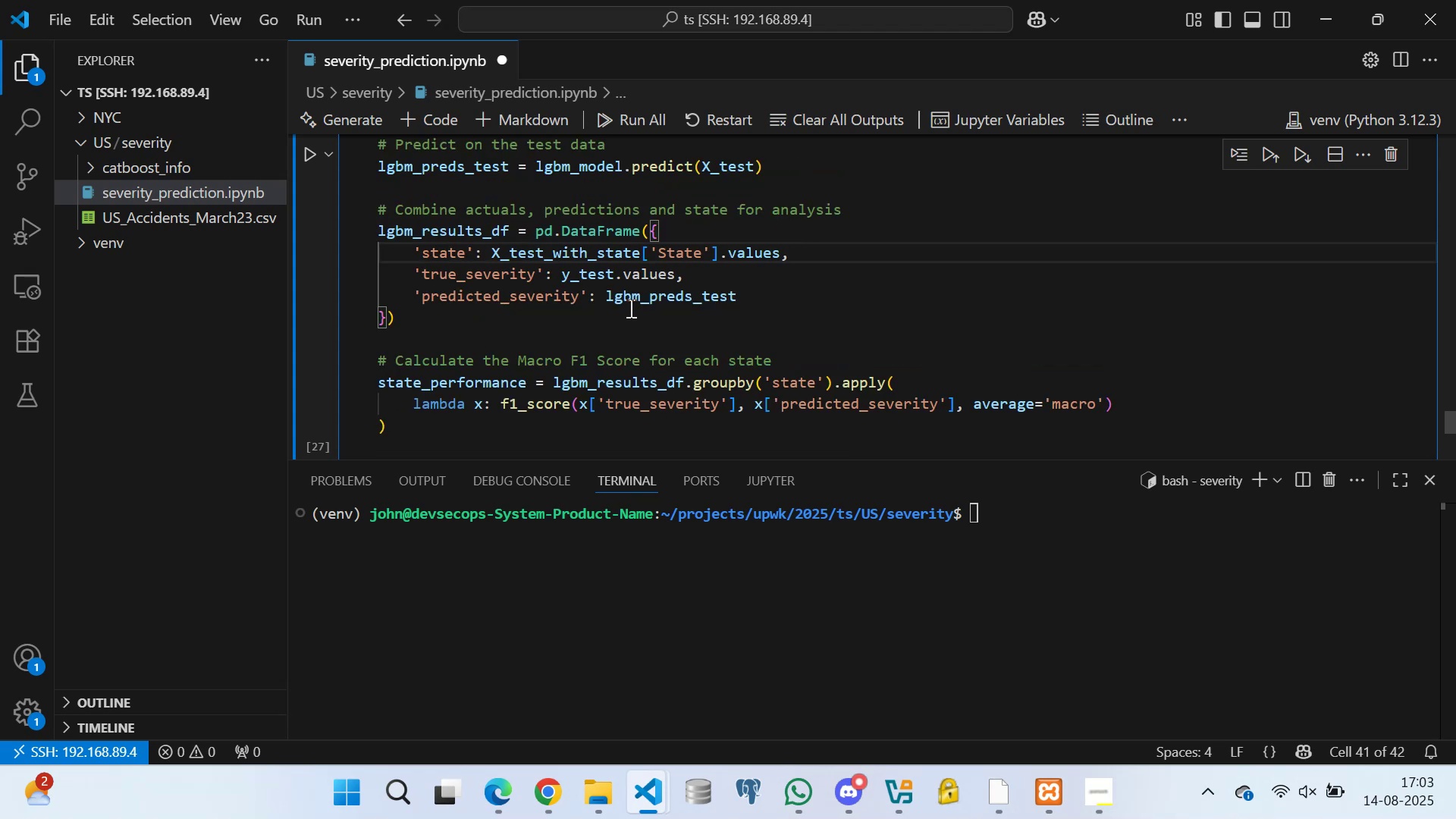 
key(Backspace)
 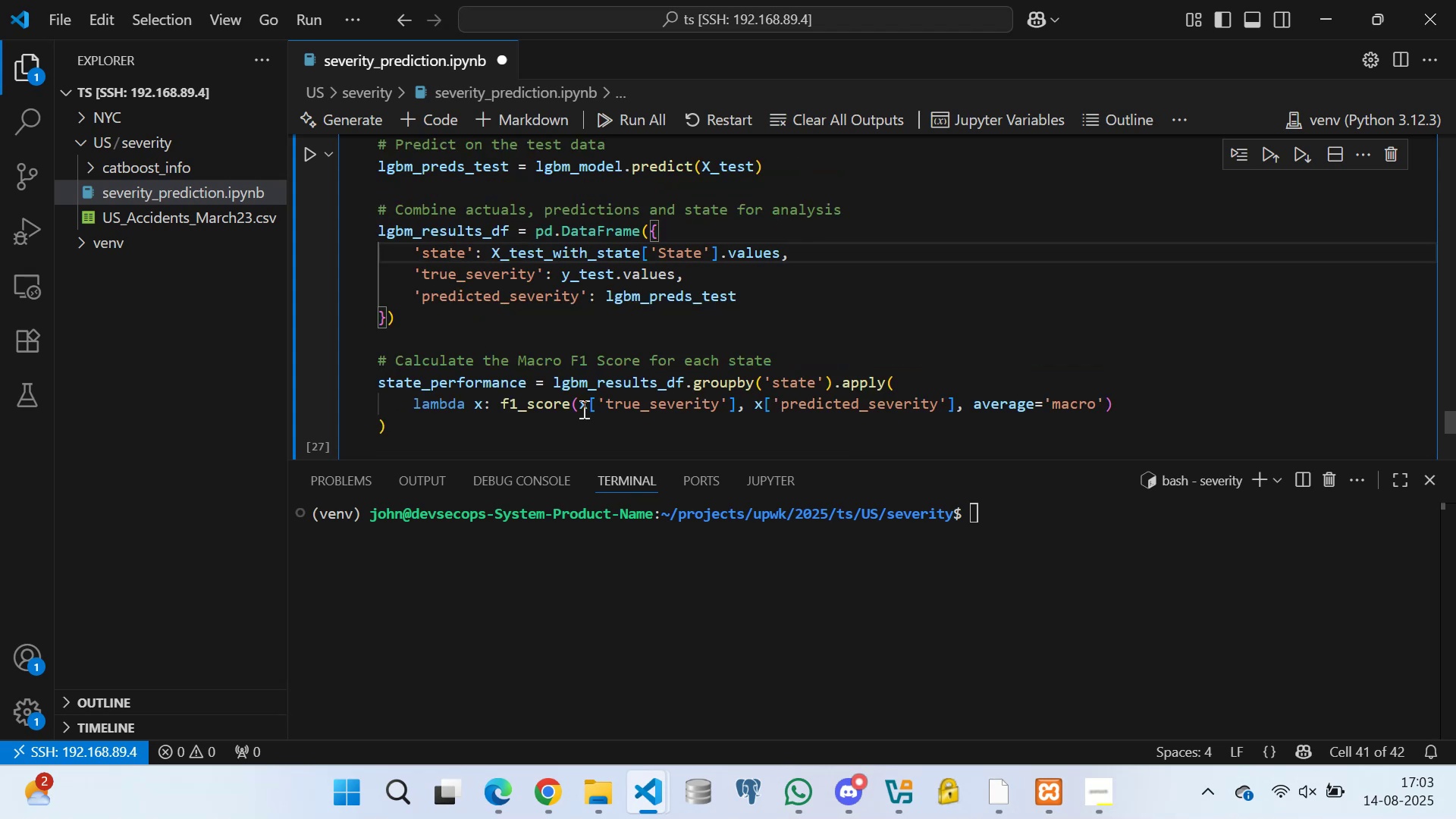 
scroll: coordinate [459, 297], scroll_direction: down, amount: 24.0
 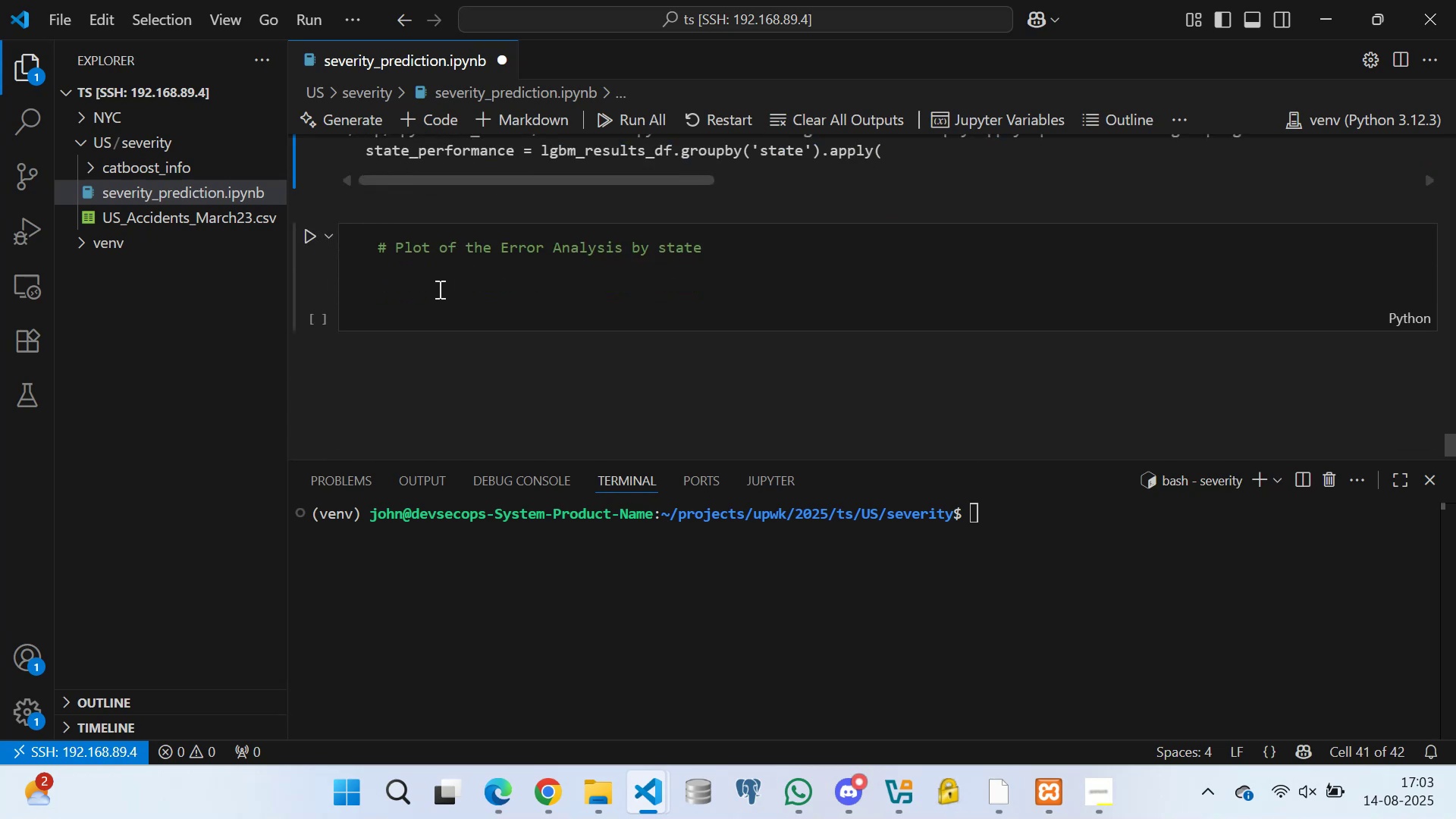 
left_click([438, 289])
 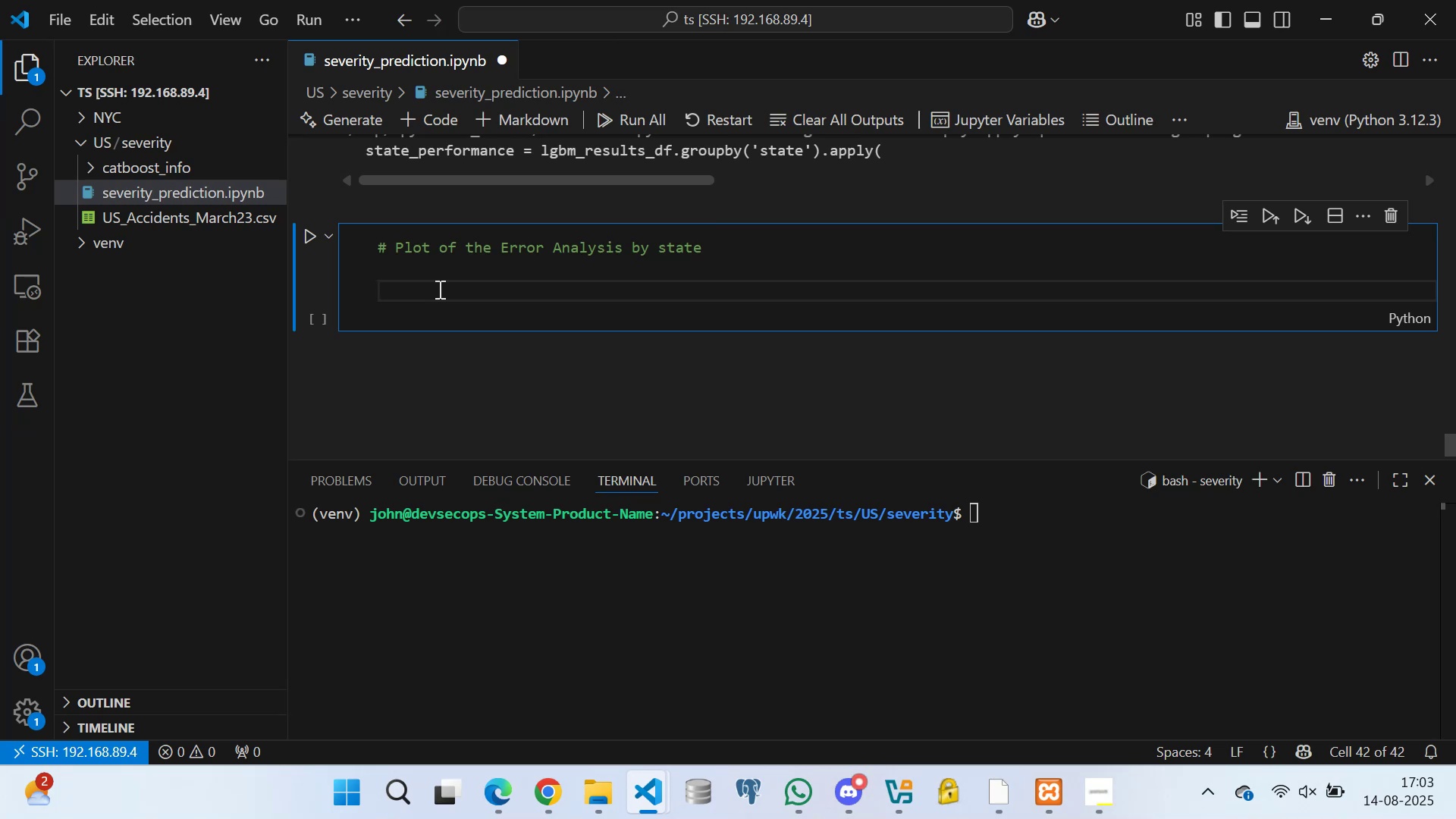 
wait(21.73)
 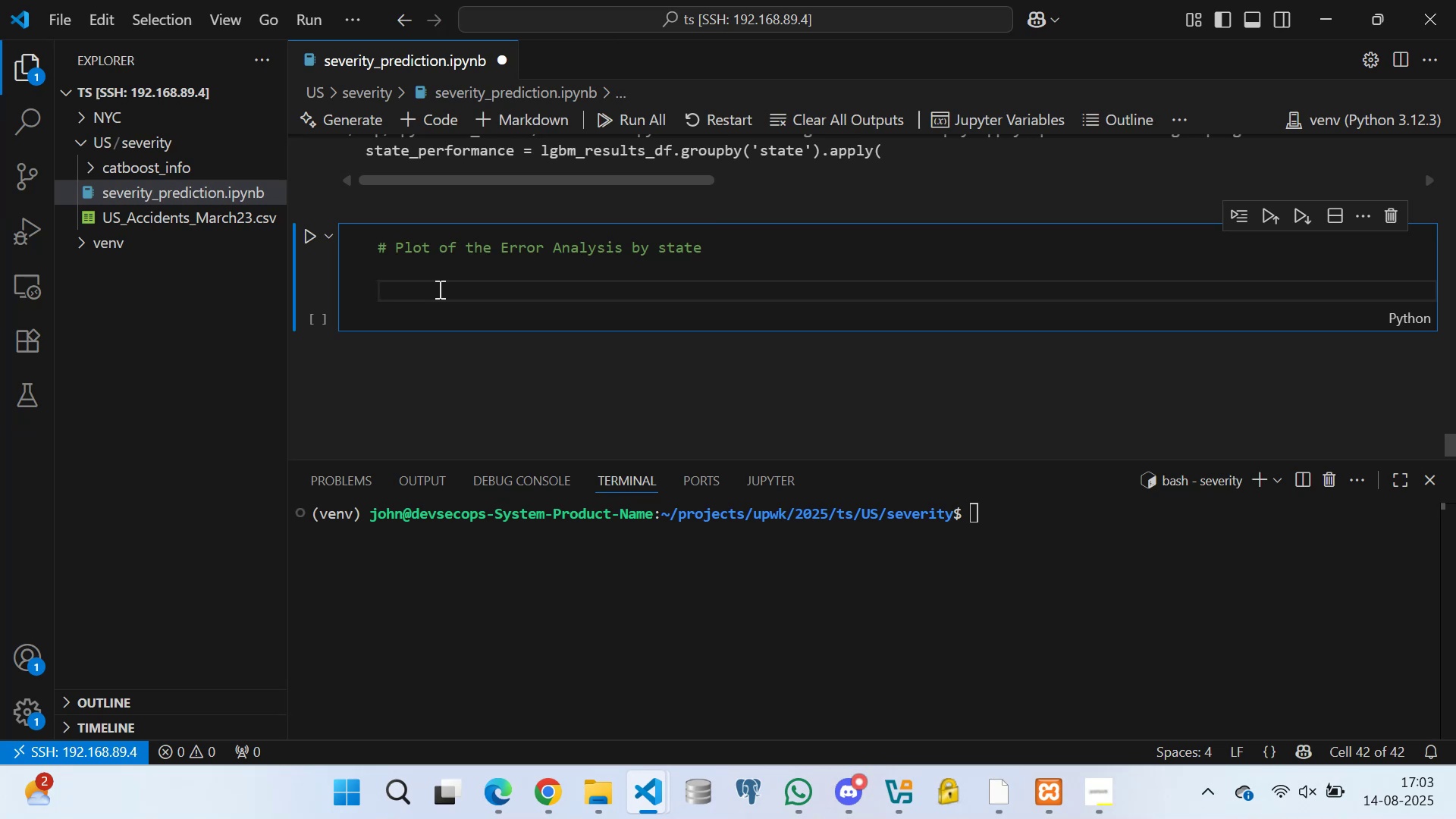 
scroll: coordinate [479, 259], scroll_direction: up, amount: 26.0
 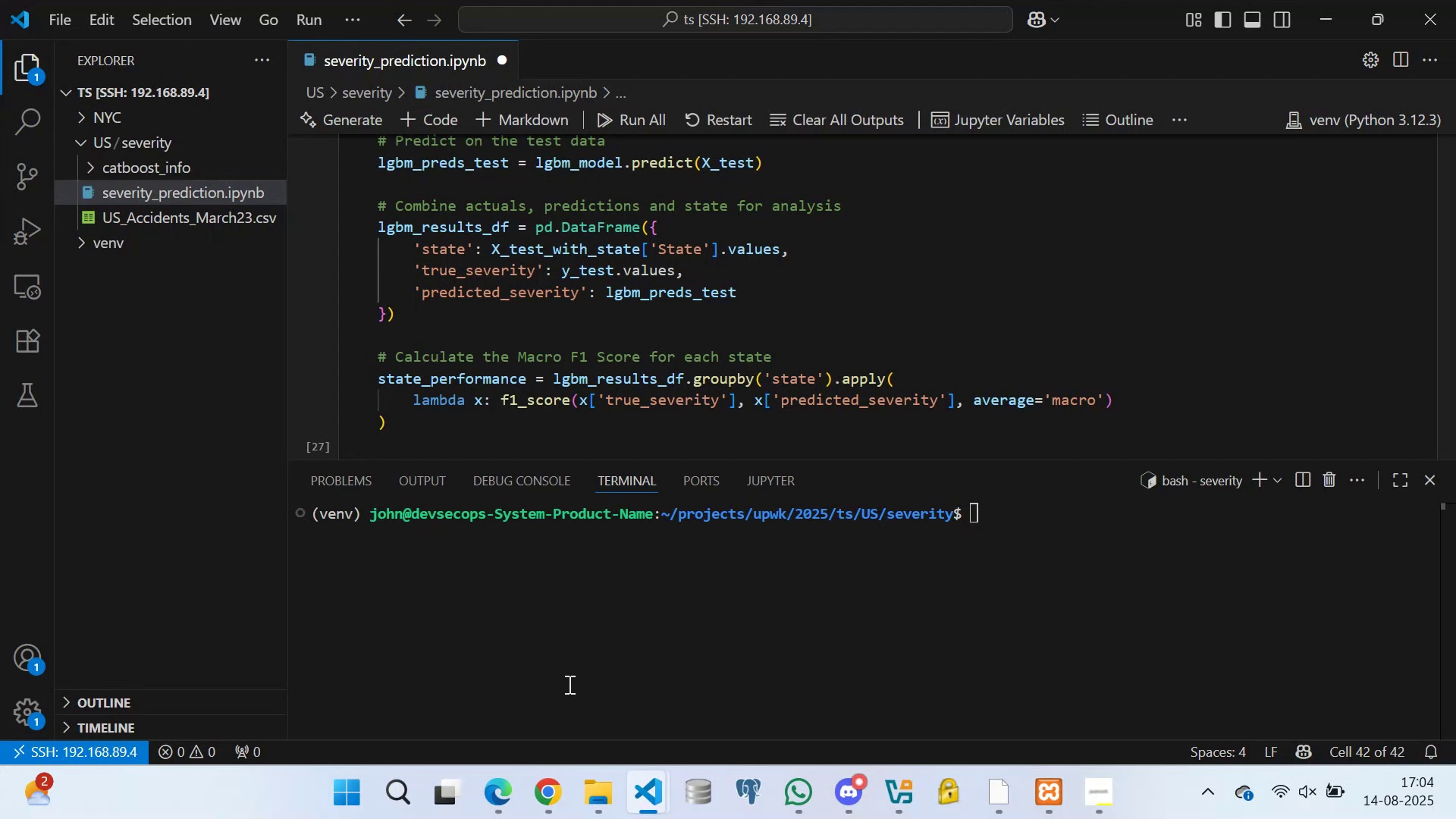 
wait(29.54)
 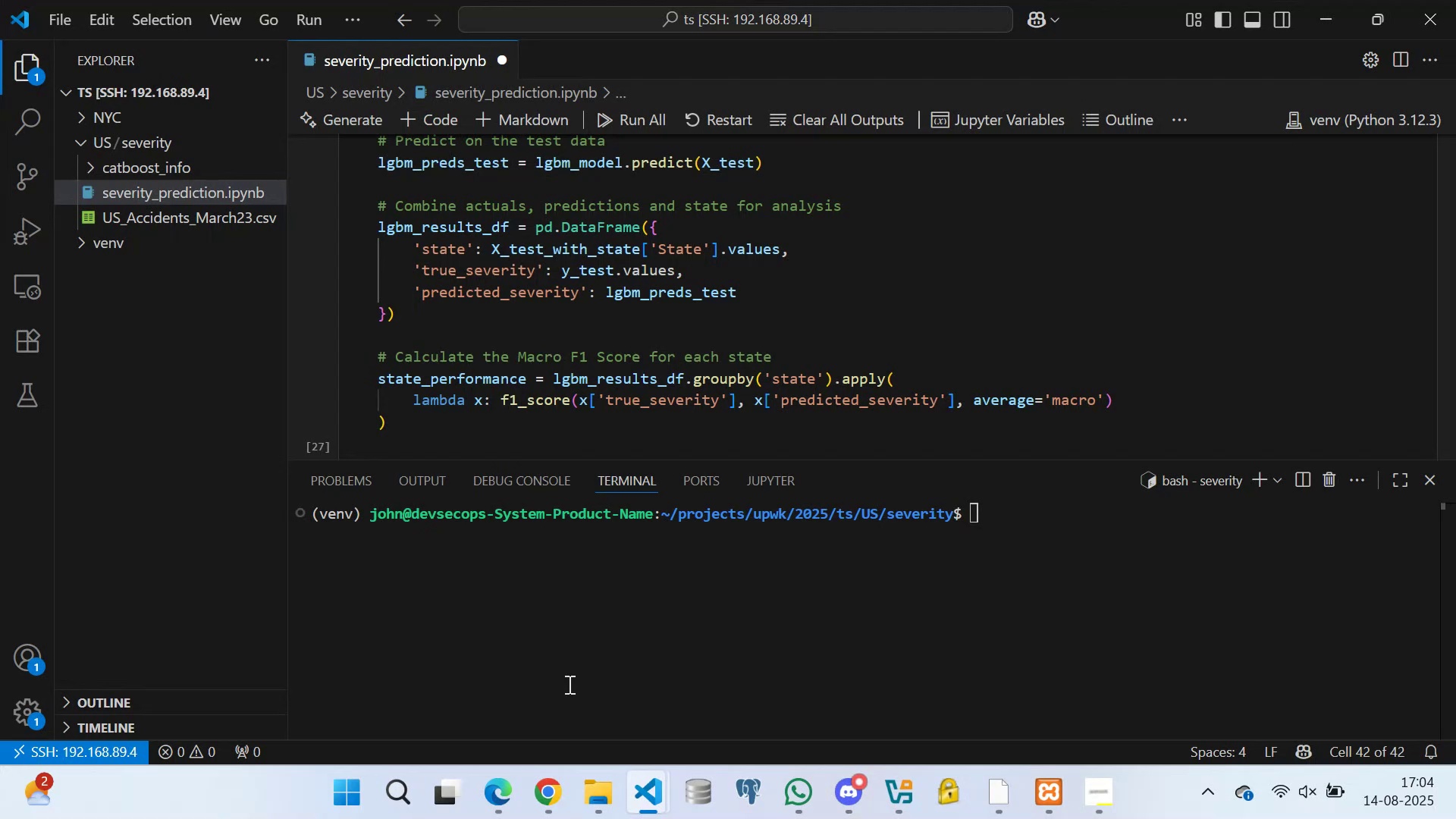 
scroll: coordinate [486, 224], scroll_direction: down, amount: 10.0
 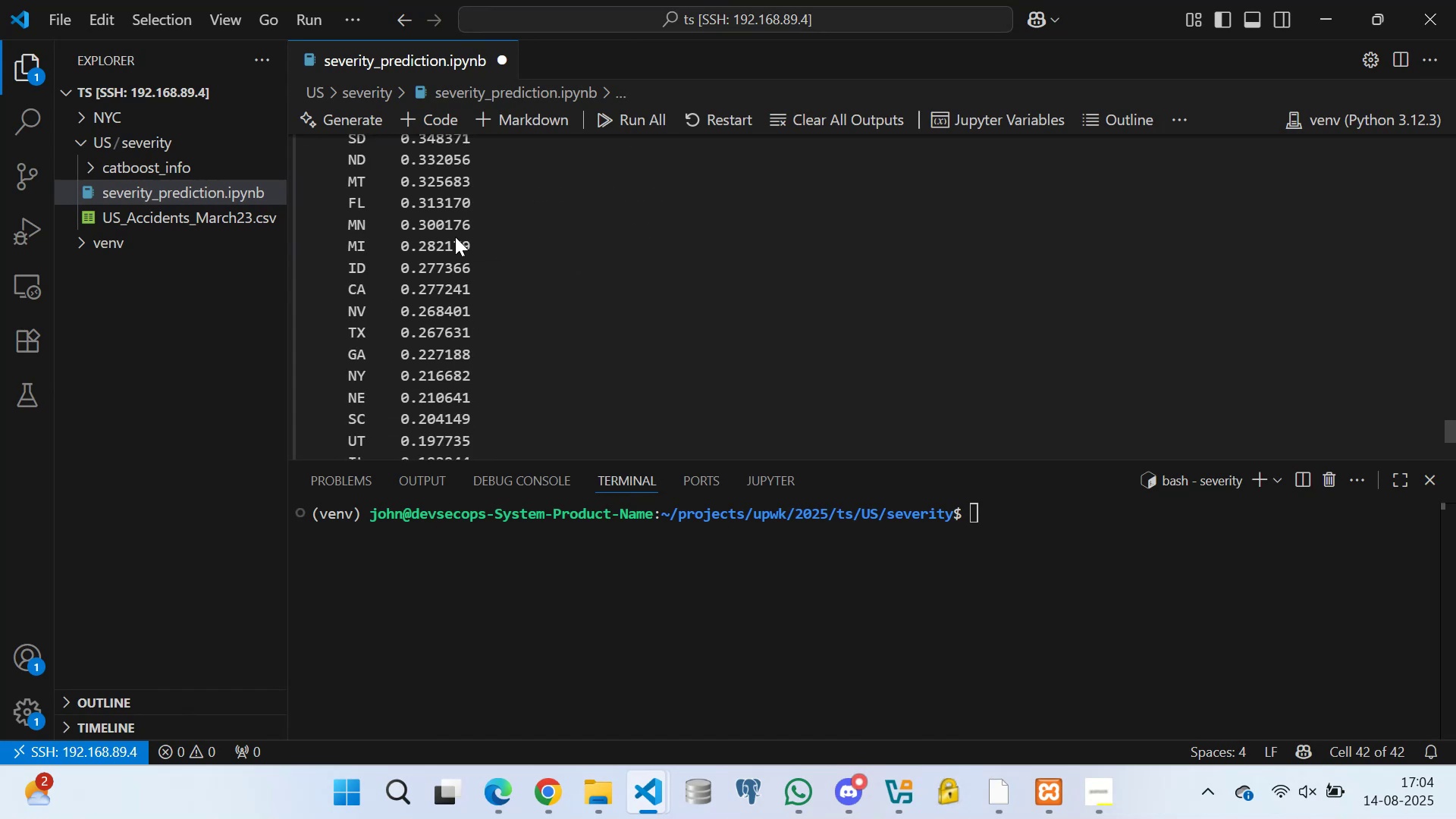 
scroll: coordinate [480, 253], scroll_direction: up, amount: 7.0
 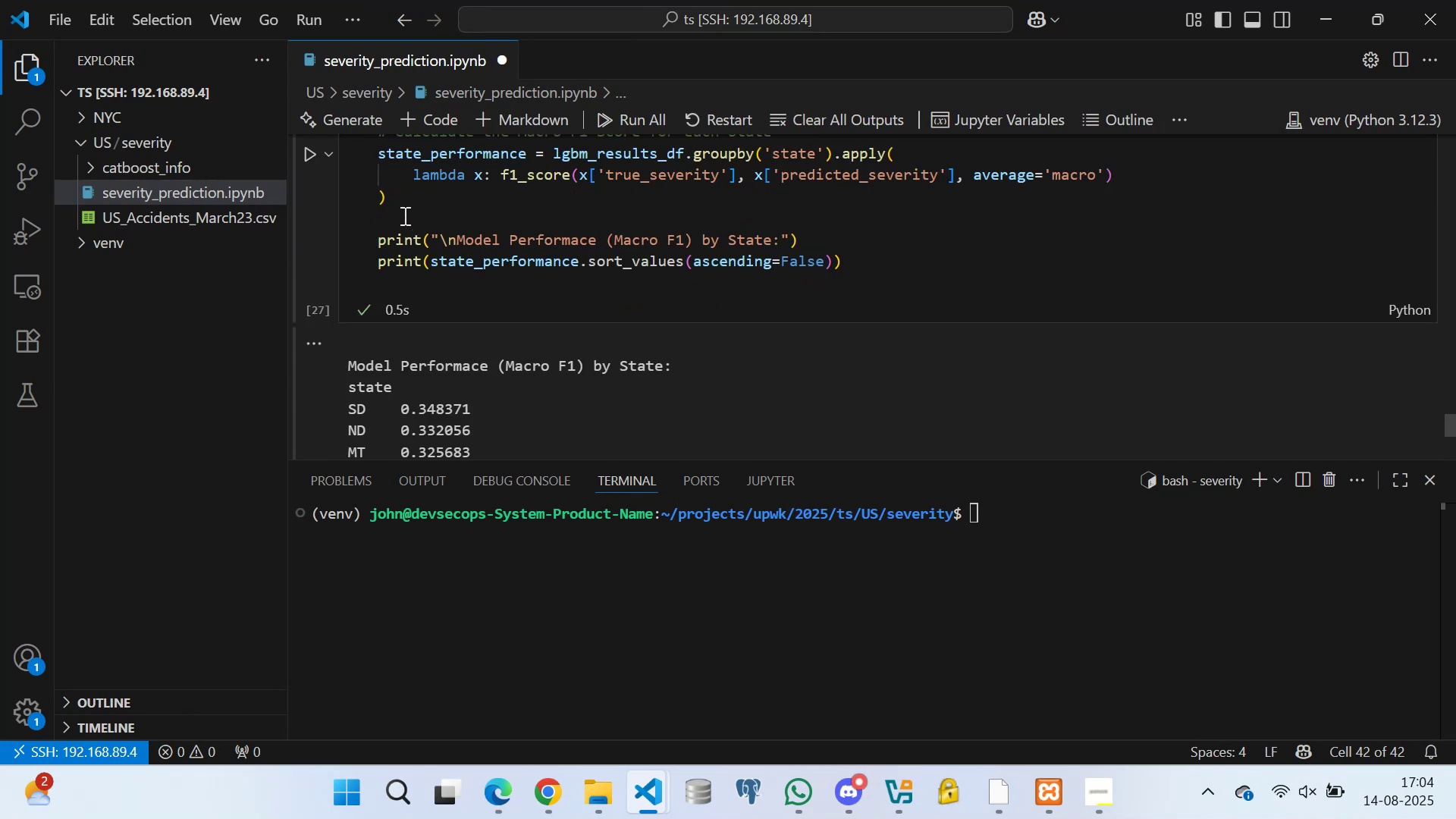 
left_click([400, 212])
 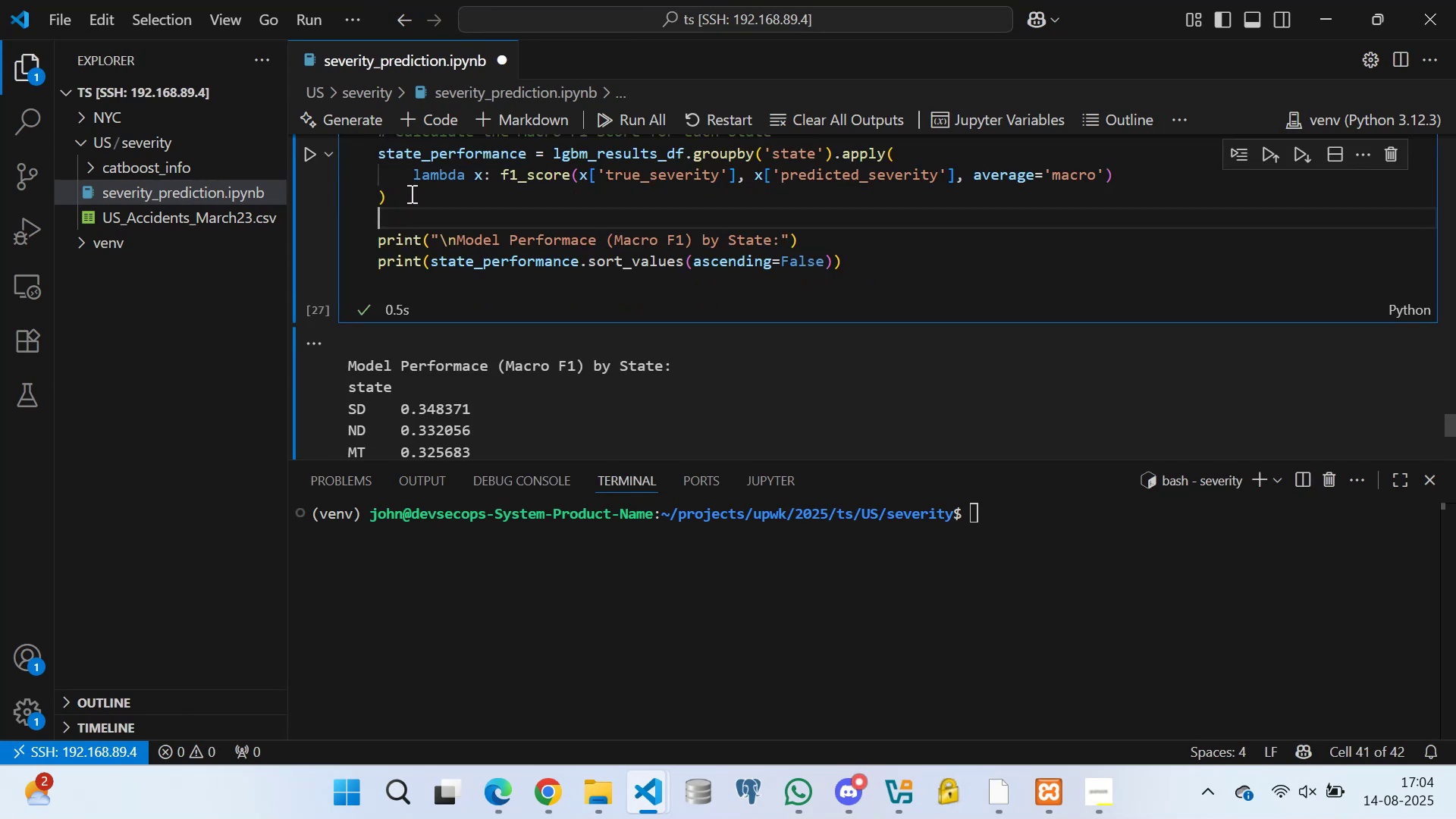 
left_click([411, 193])
 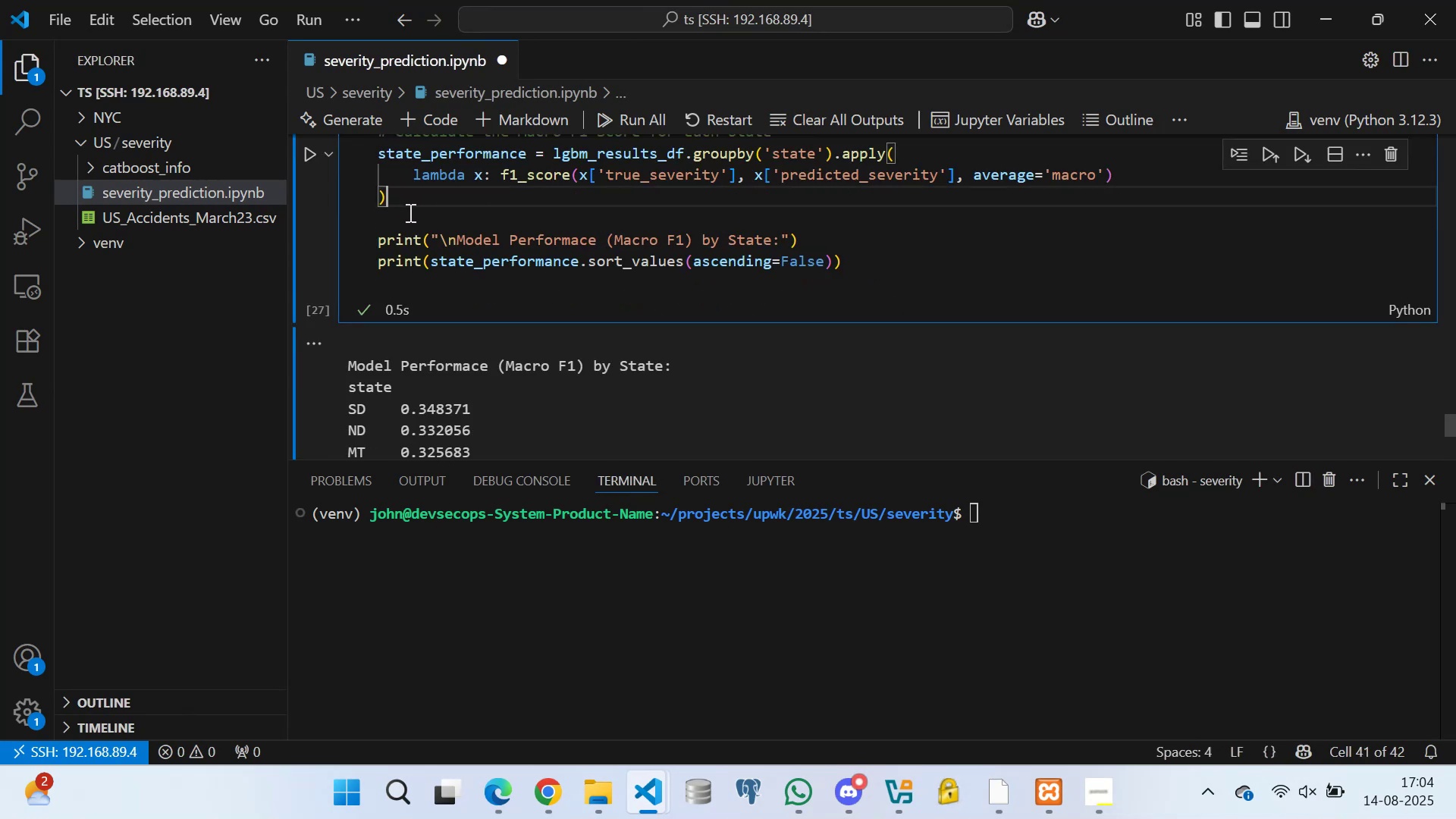 
double_click([409, 212])
 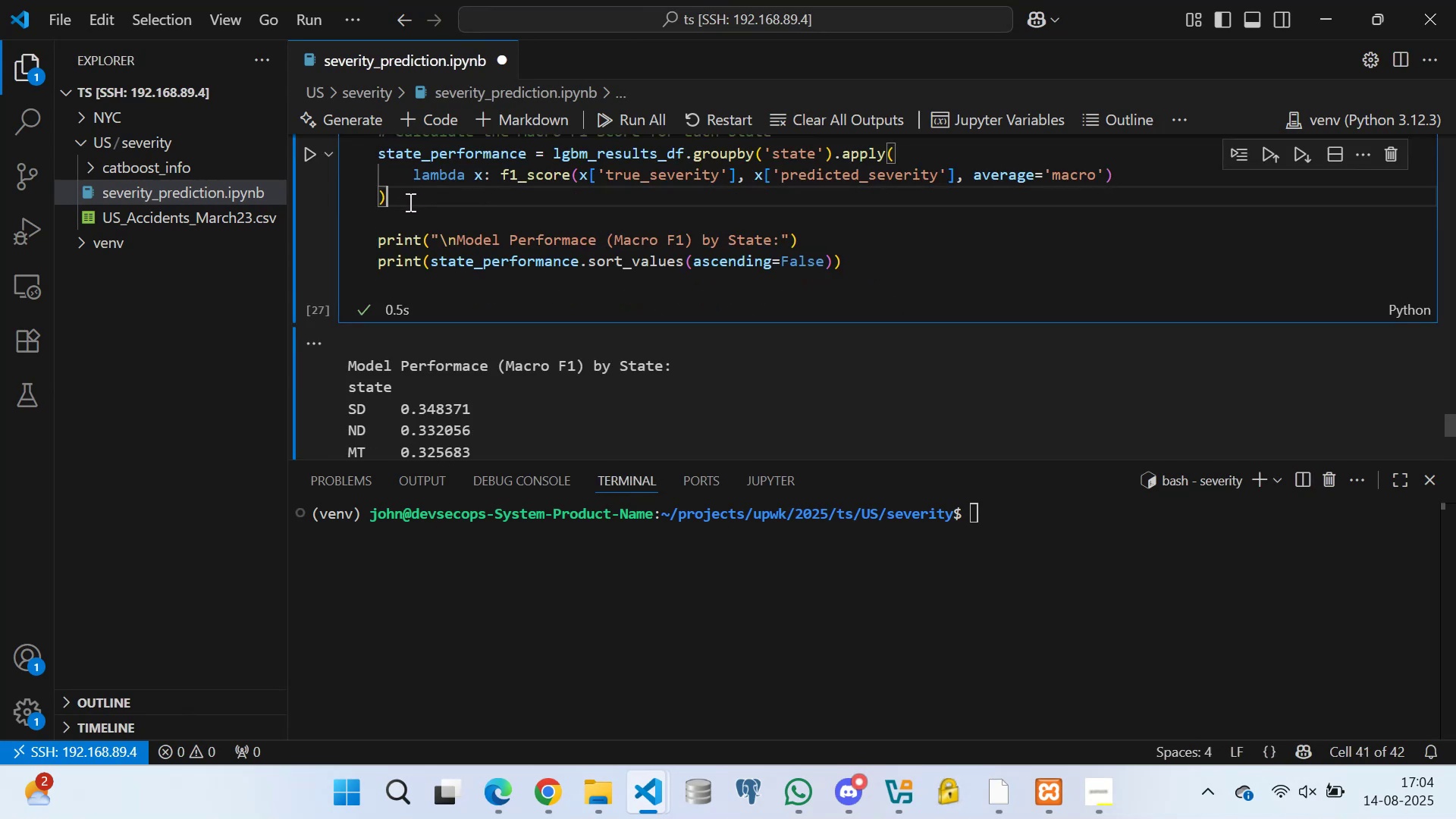 
double_click([409, 209])
 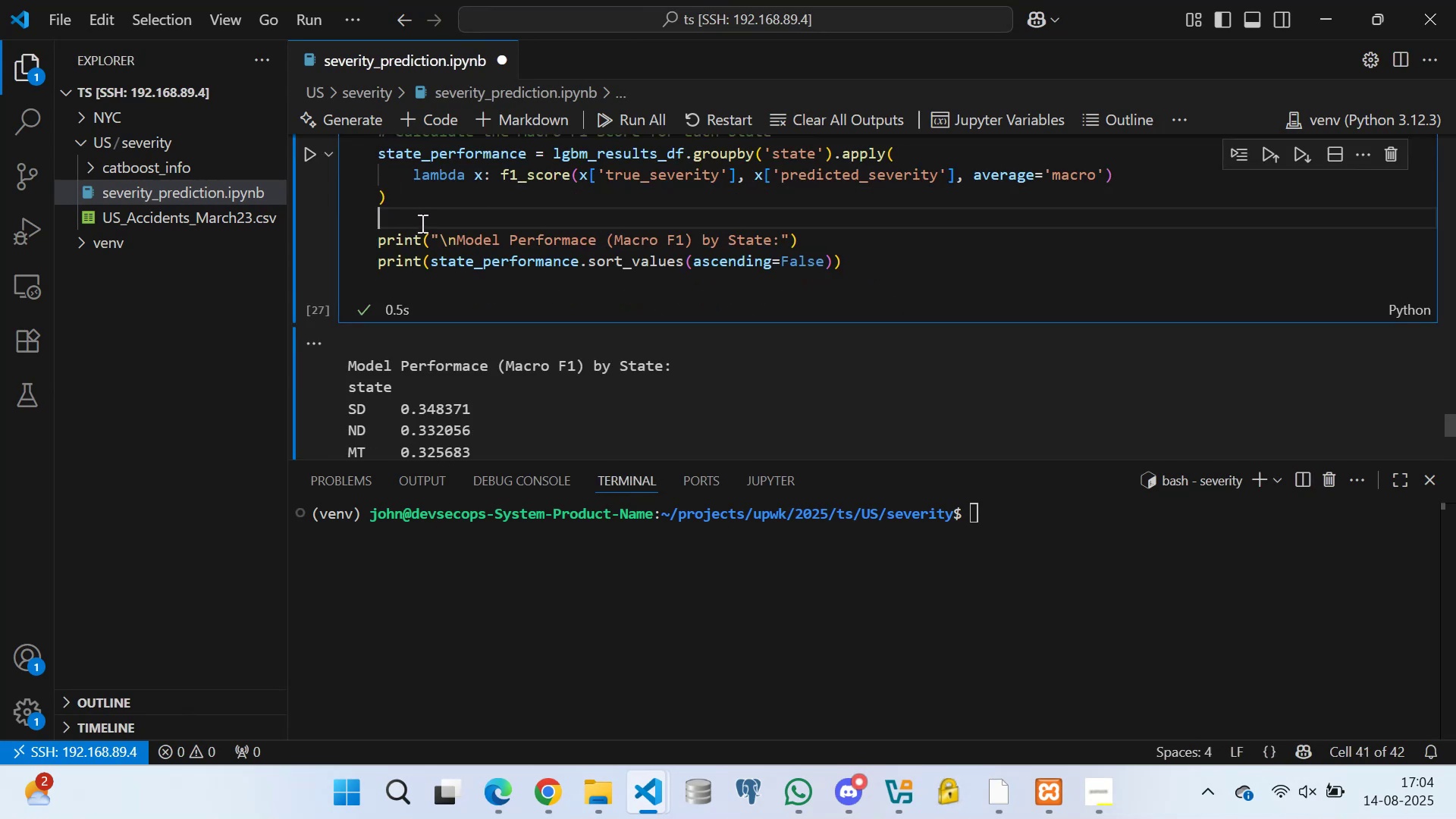 
scroll: coordinate [474, 254], scroll_direction: down, amount: 2.0
 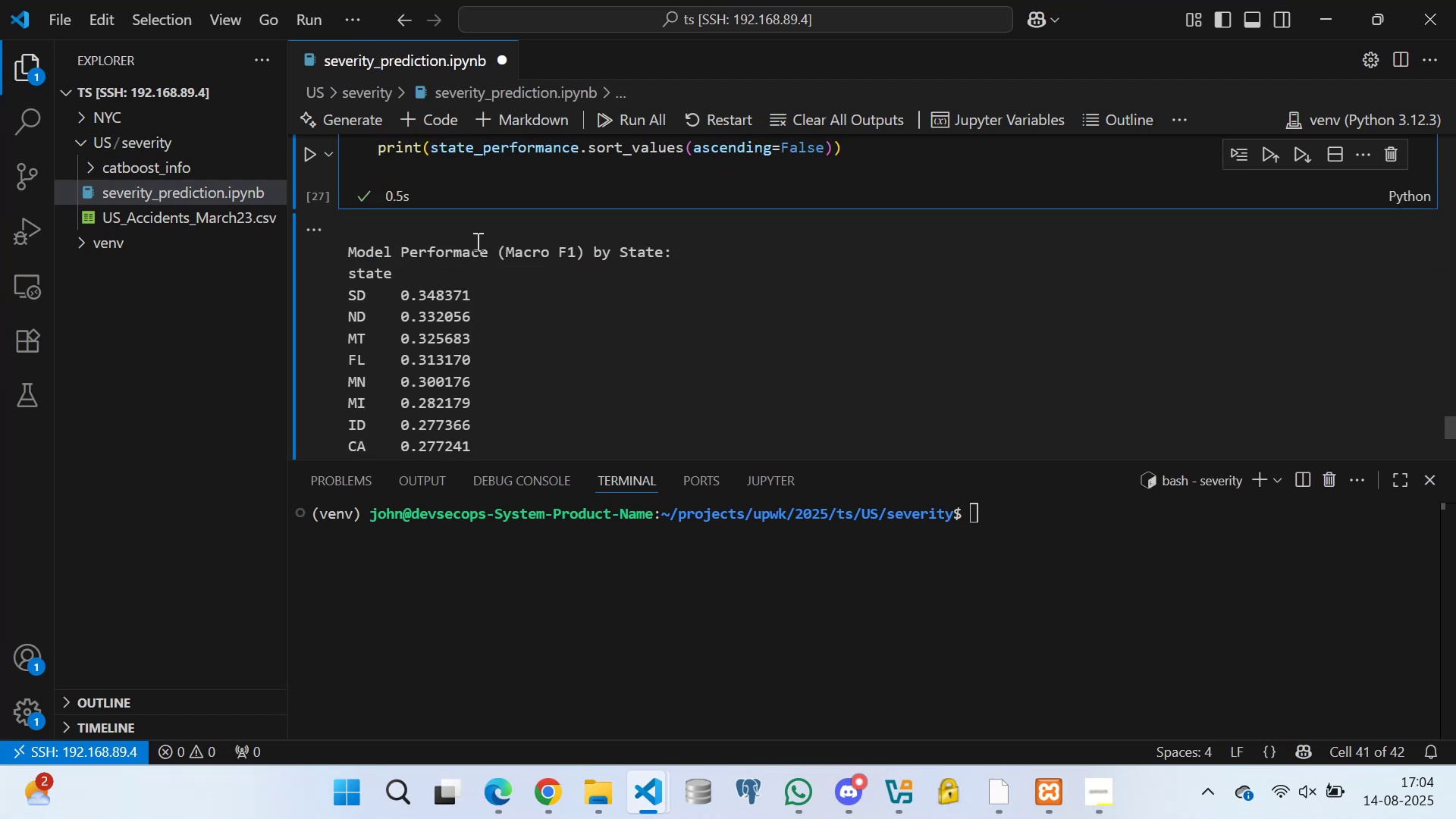 
scroll: coordinate [551, 244], scroll_direction: up, amount: 5.0
 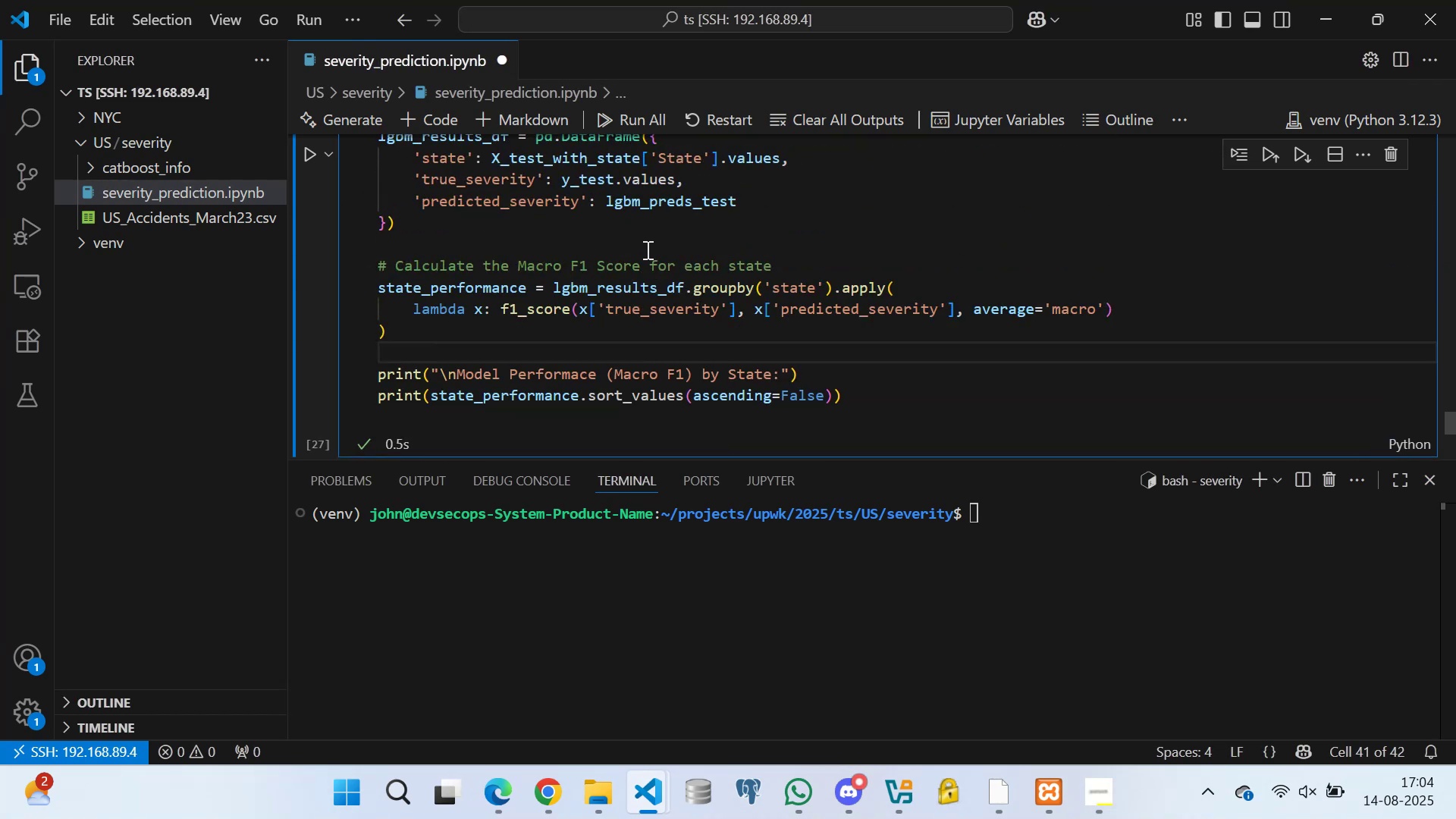 
scroll: coordinate [567, 263], scroll_direction: down, amount: 1.0
 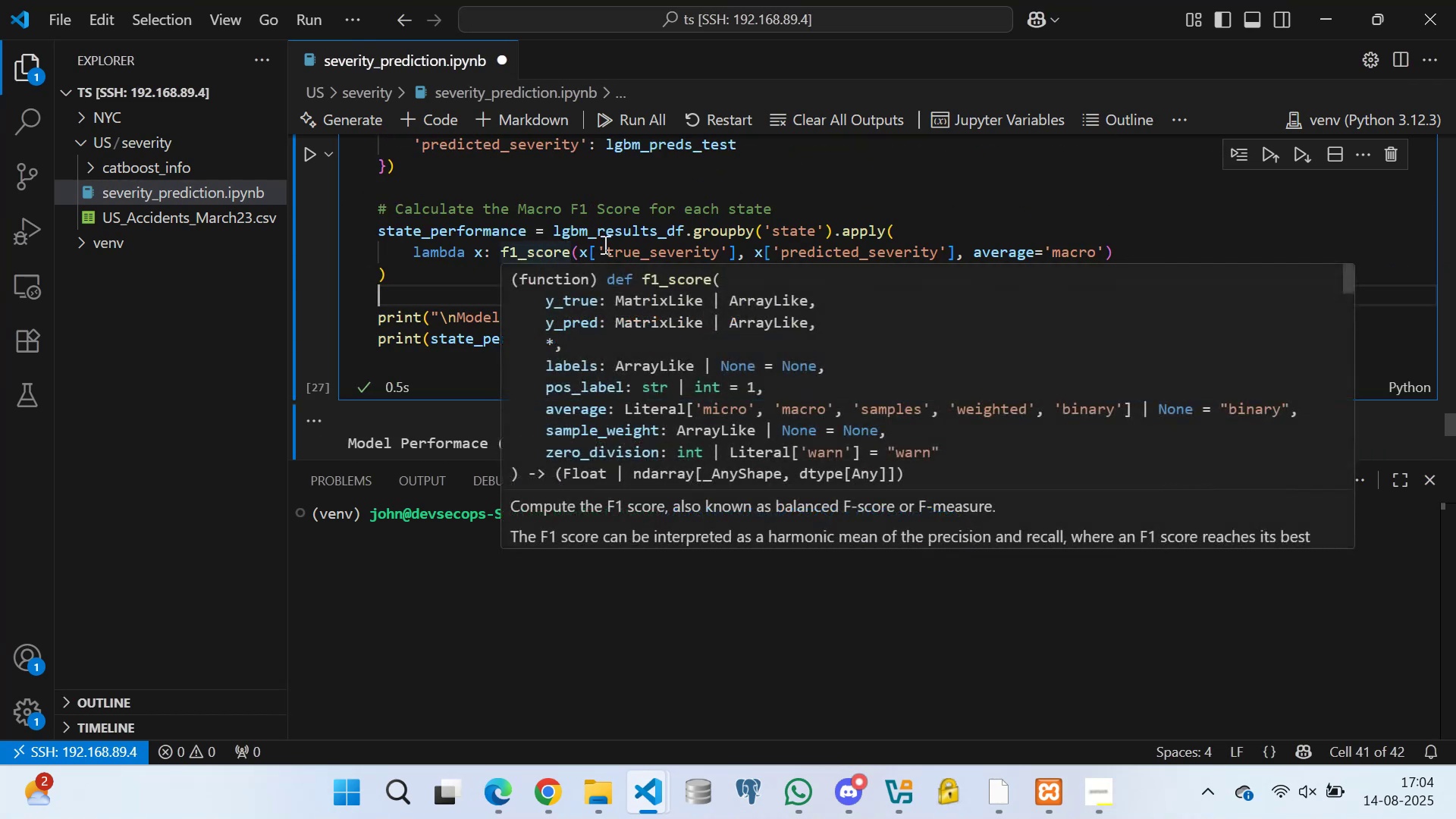 
left_click([453, 190])
 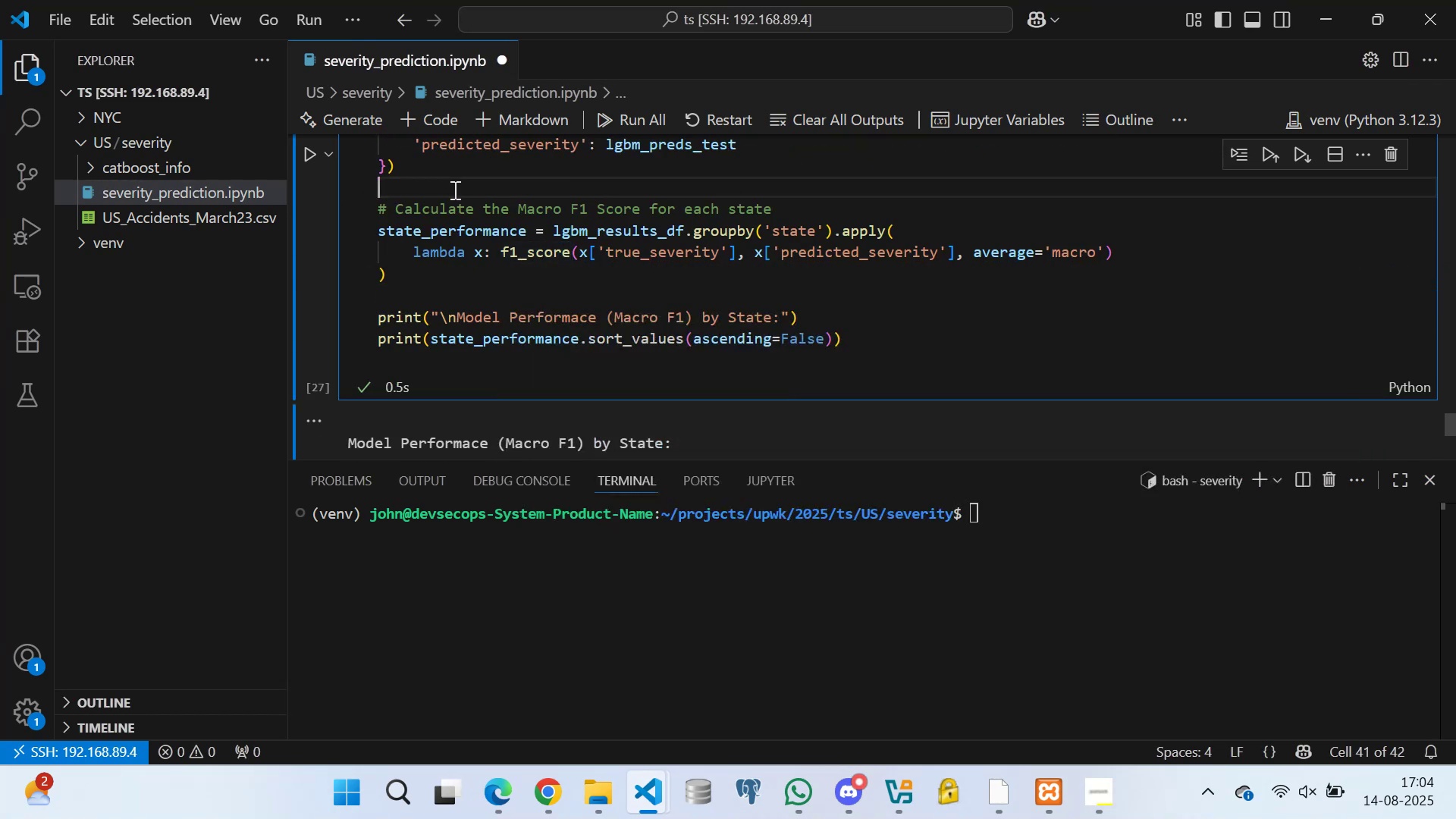 
key(Control+S)
 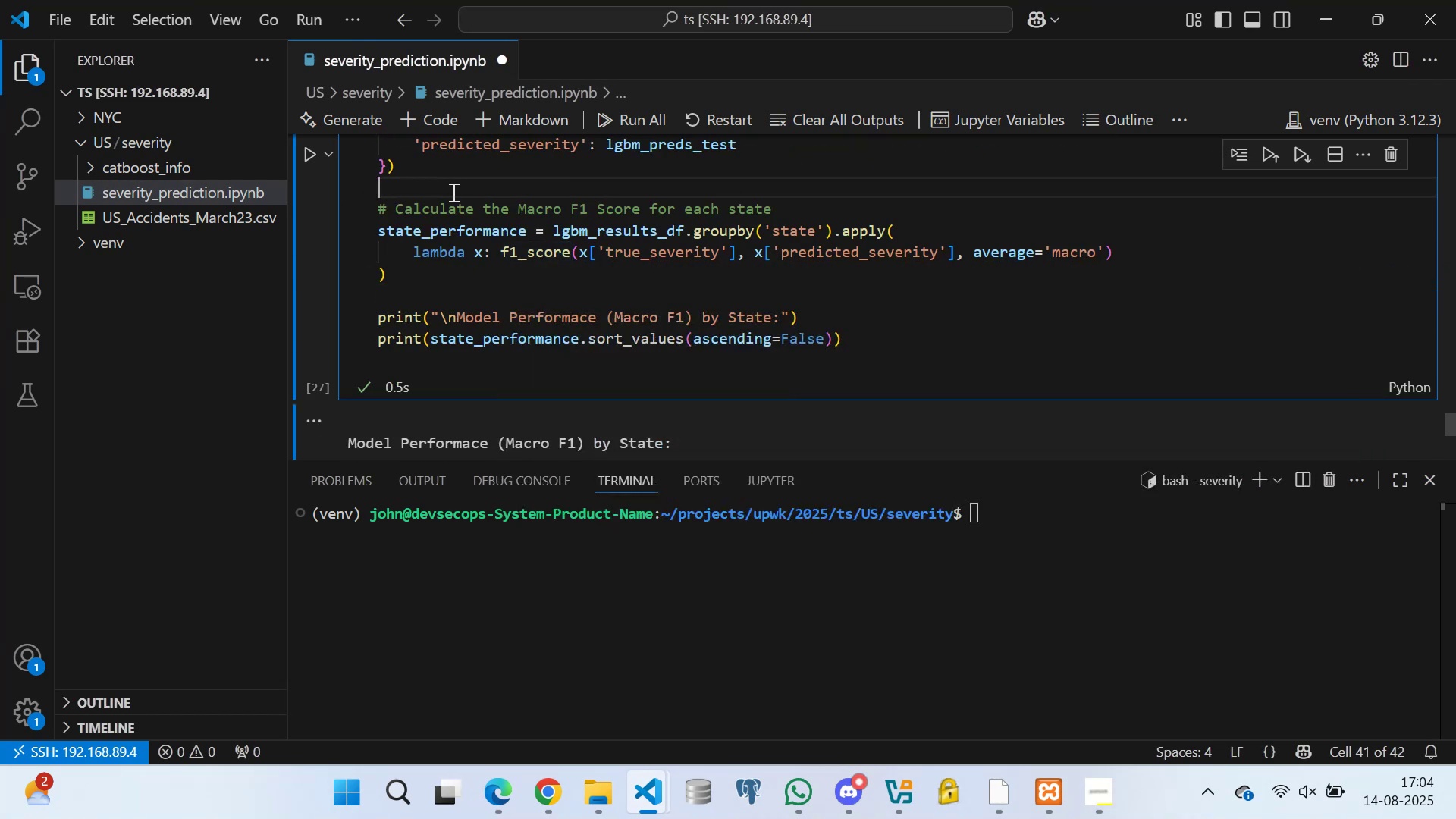 
scroll: coordinate [488, 240], scroll_direction: down, amount: 3.0
 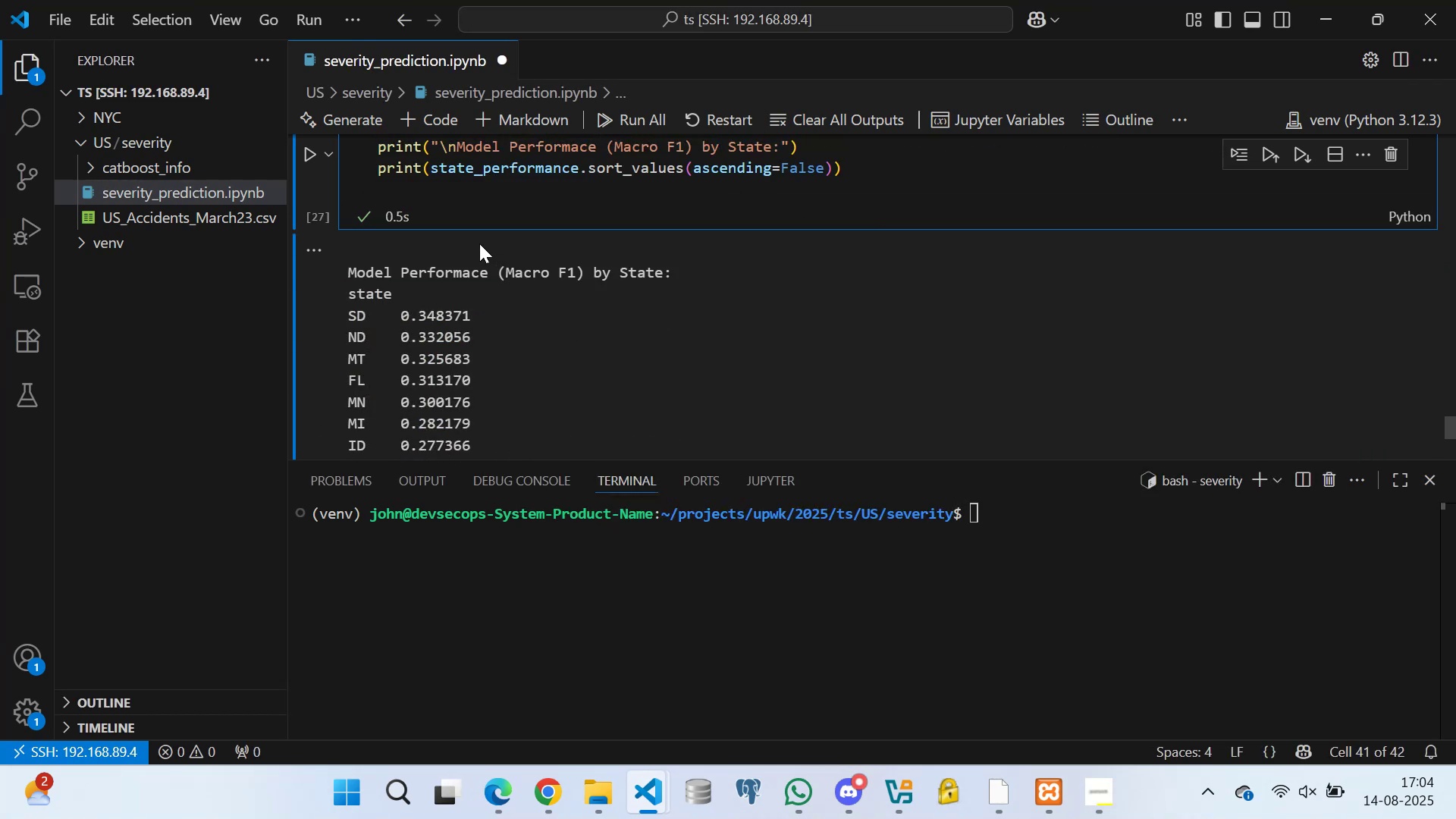 
scroll: coordinate [468, 212], scroll_direction: up, amount: 1.0
 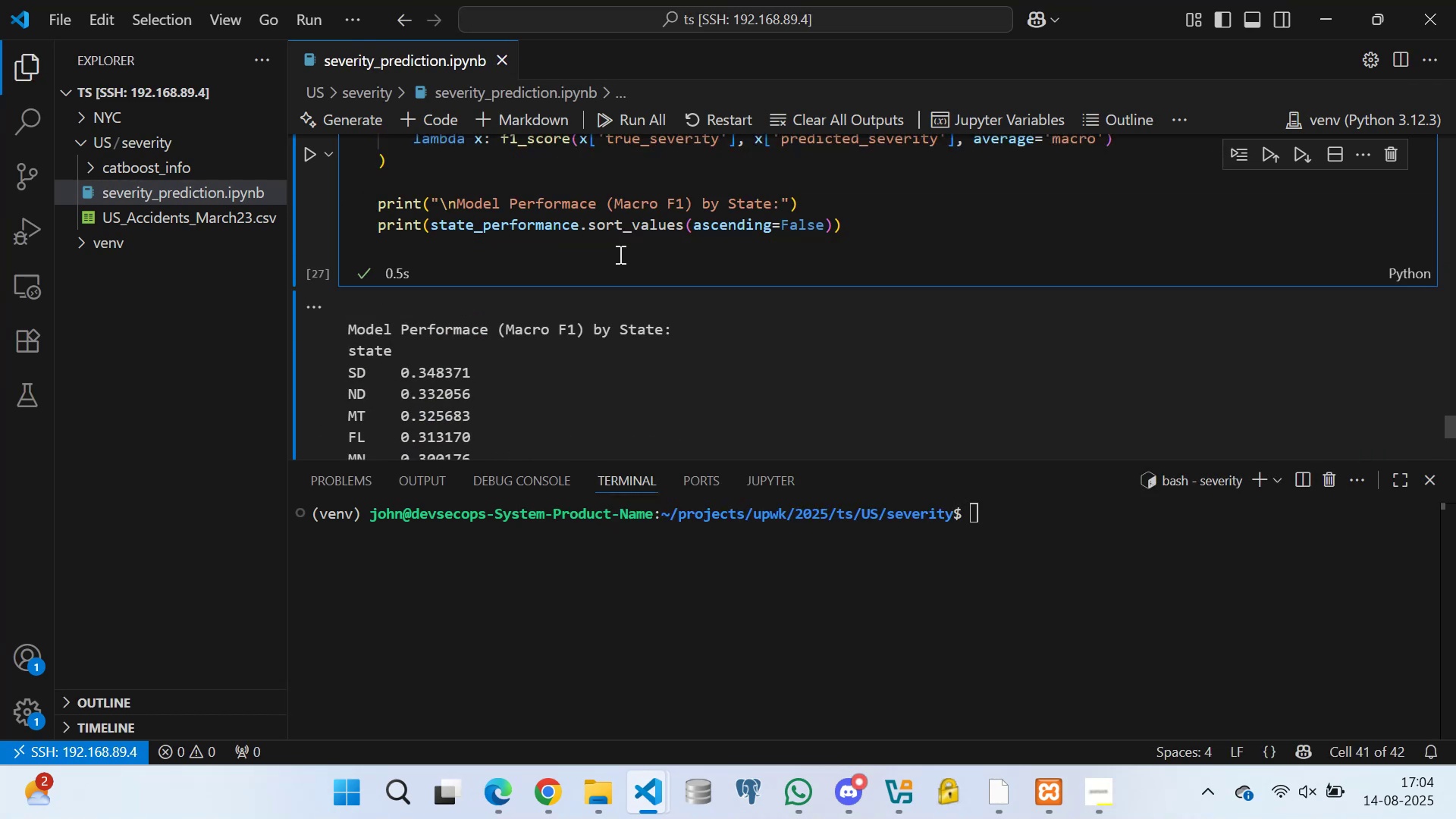 
scroll: coordinate [554, 265], scroll_direction: down, amount: 1.0
 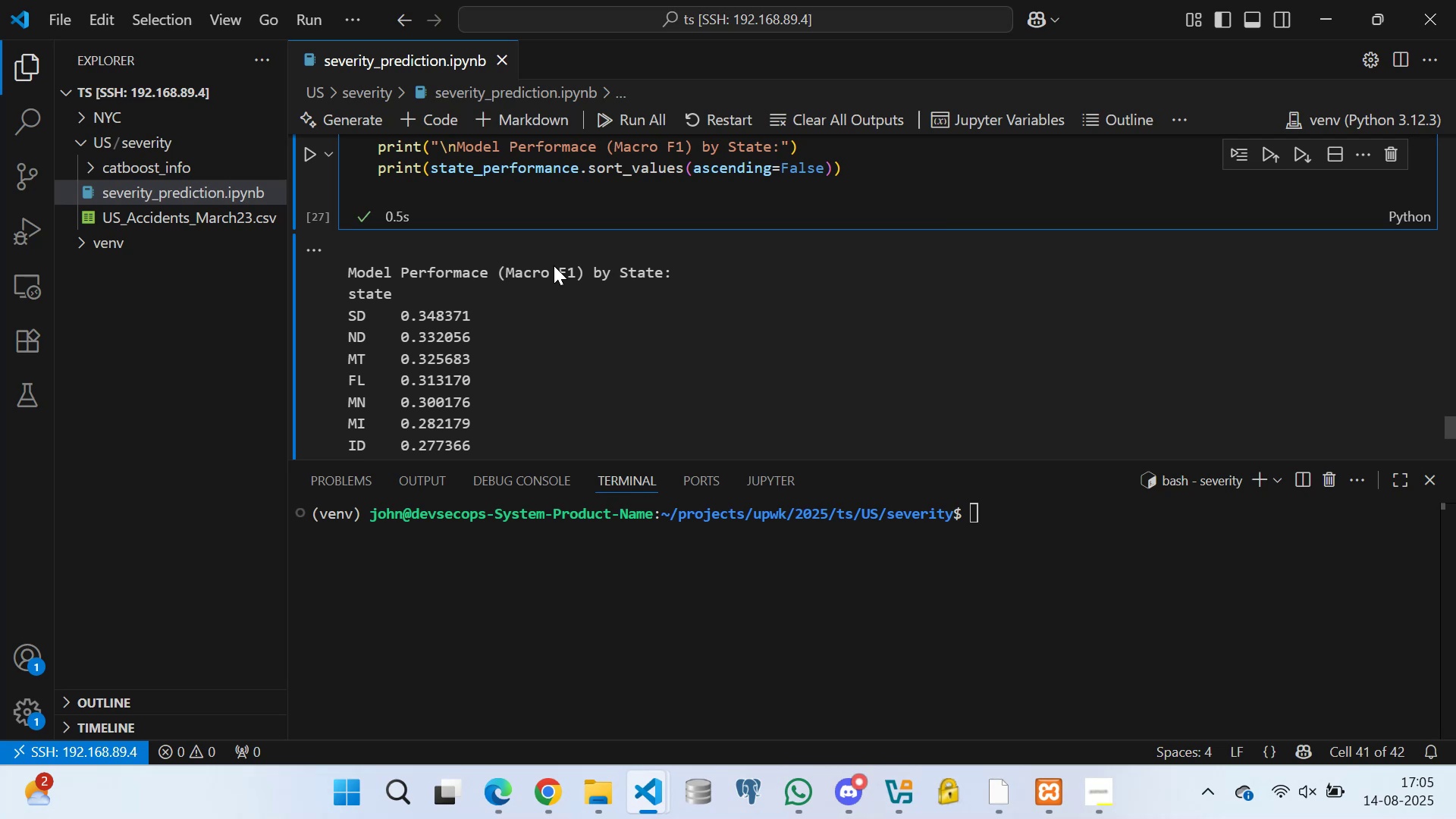 
wait(26.59)
 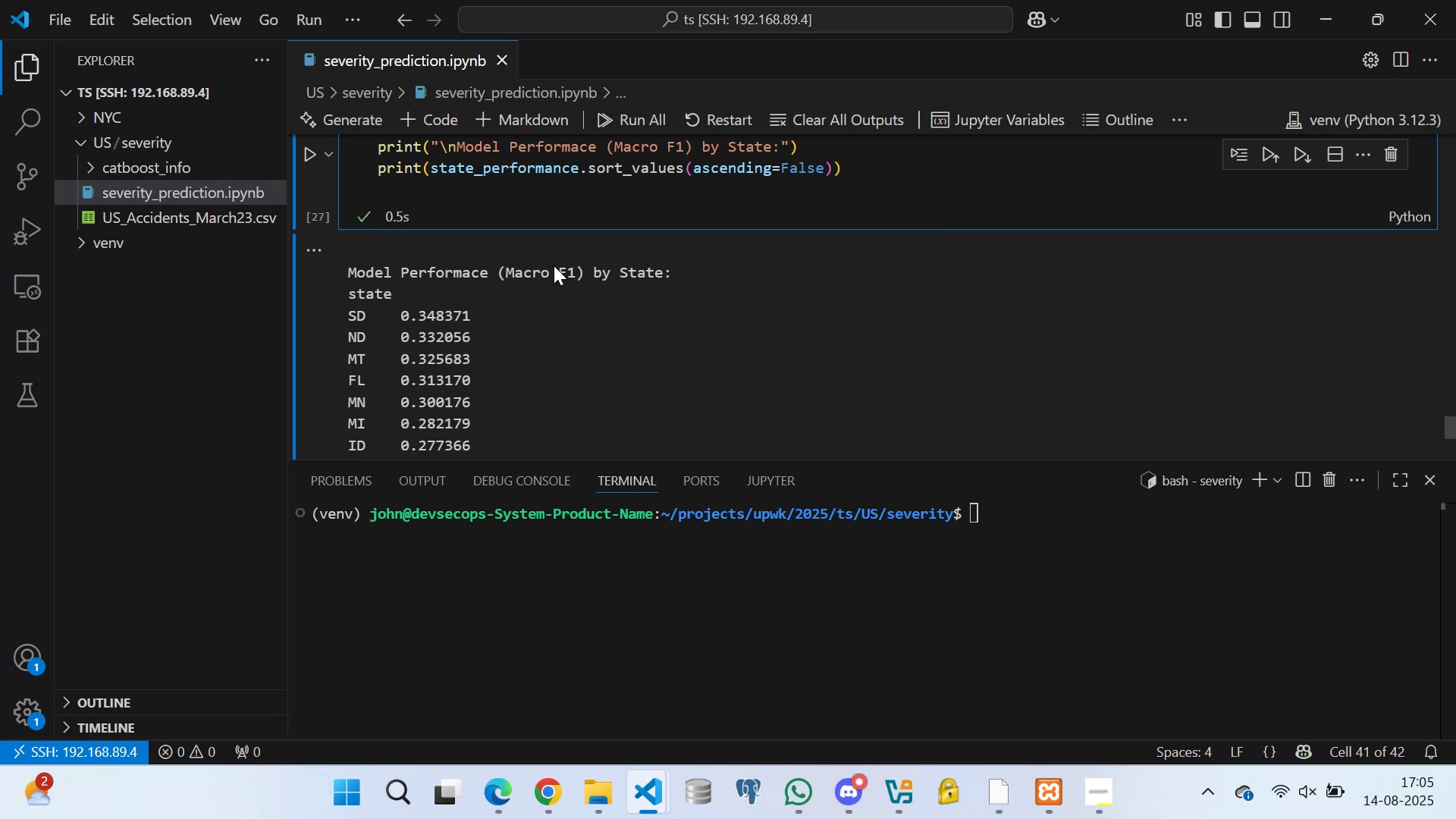 
scroll: coordinate [566, 197], scroll_direction: up, amount: 3.0
 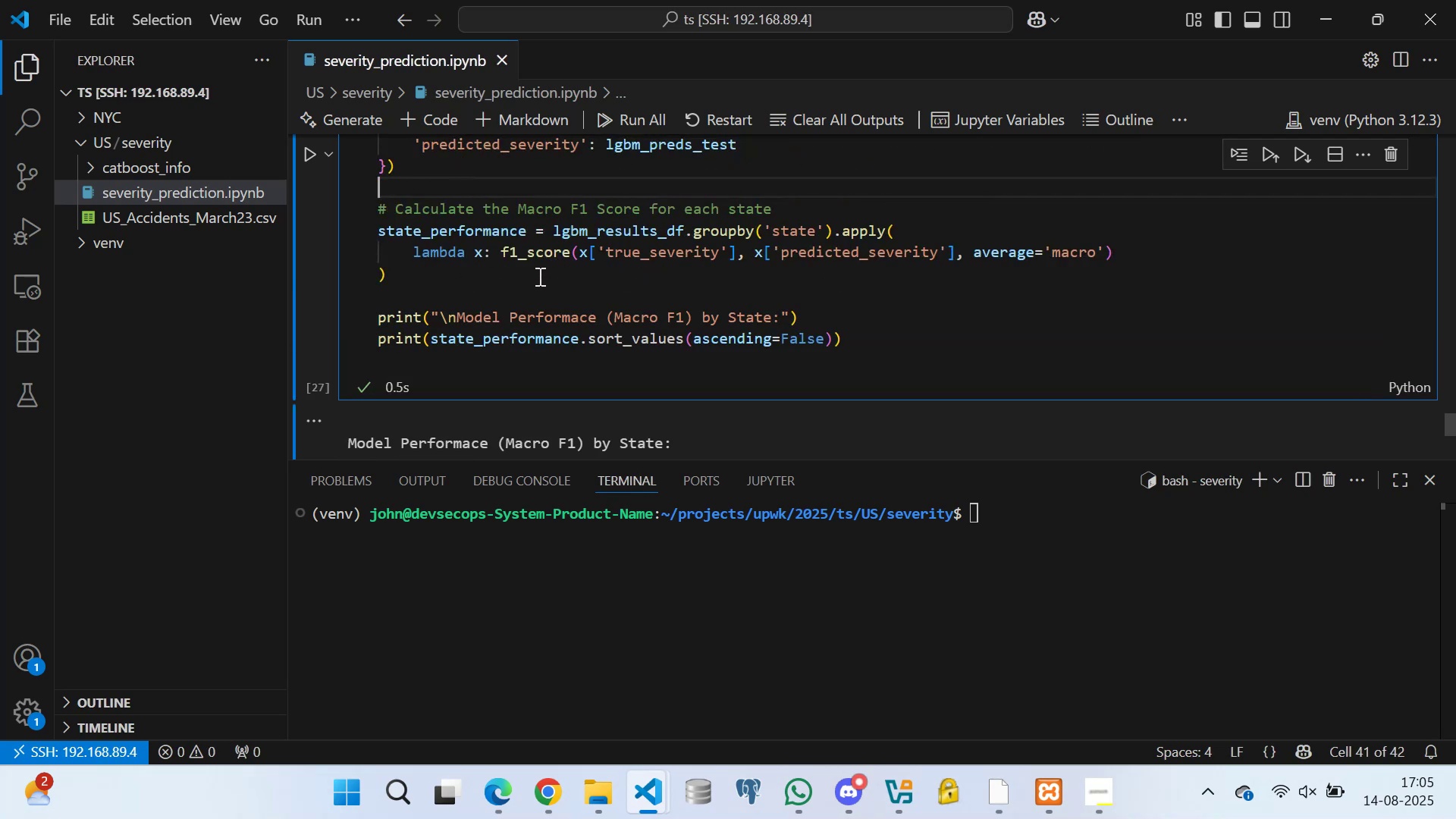 
left_click([538, 276])
 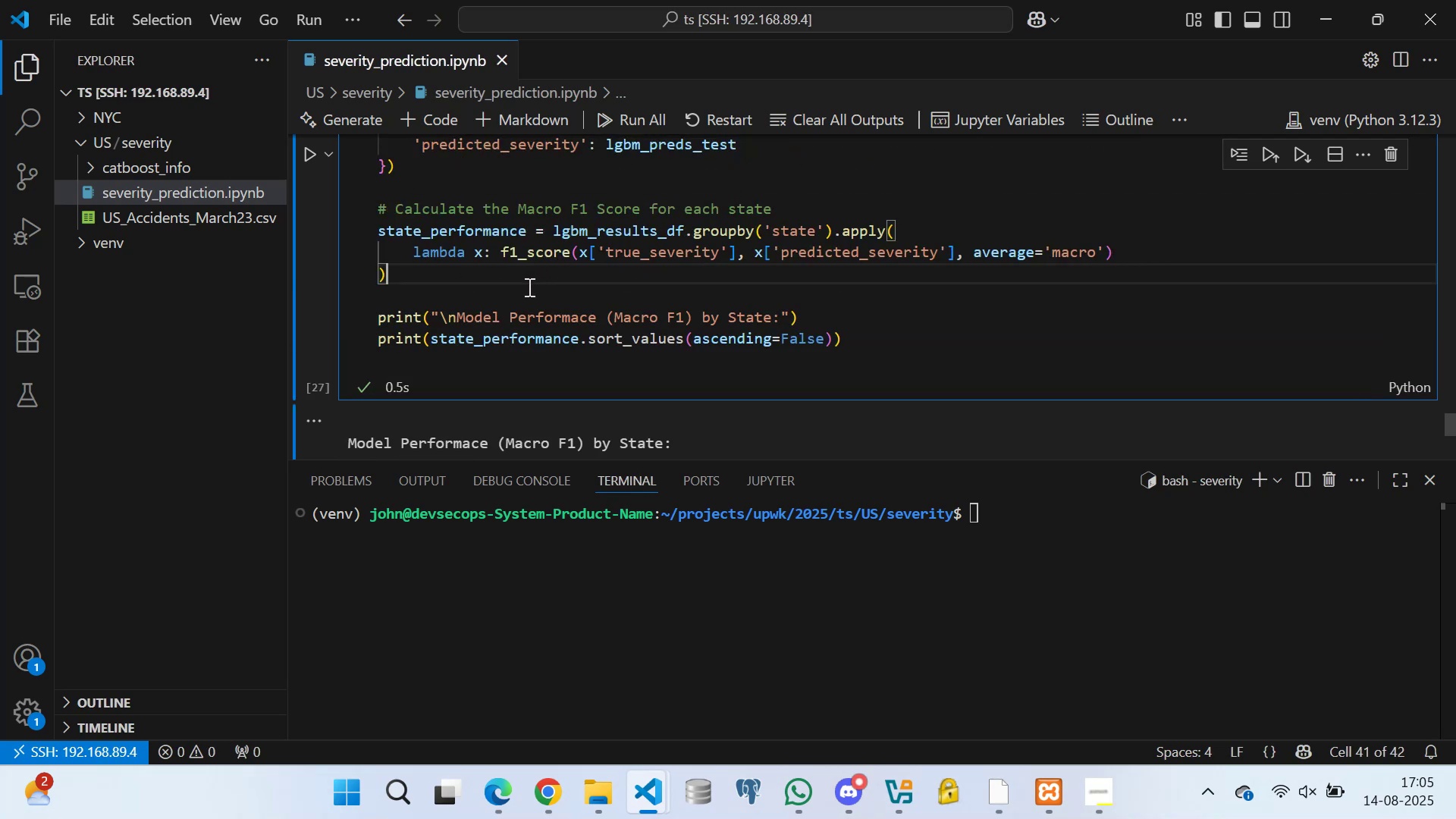 
left_click([528, 287])
 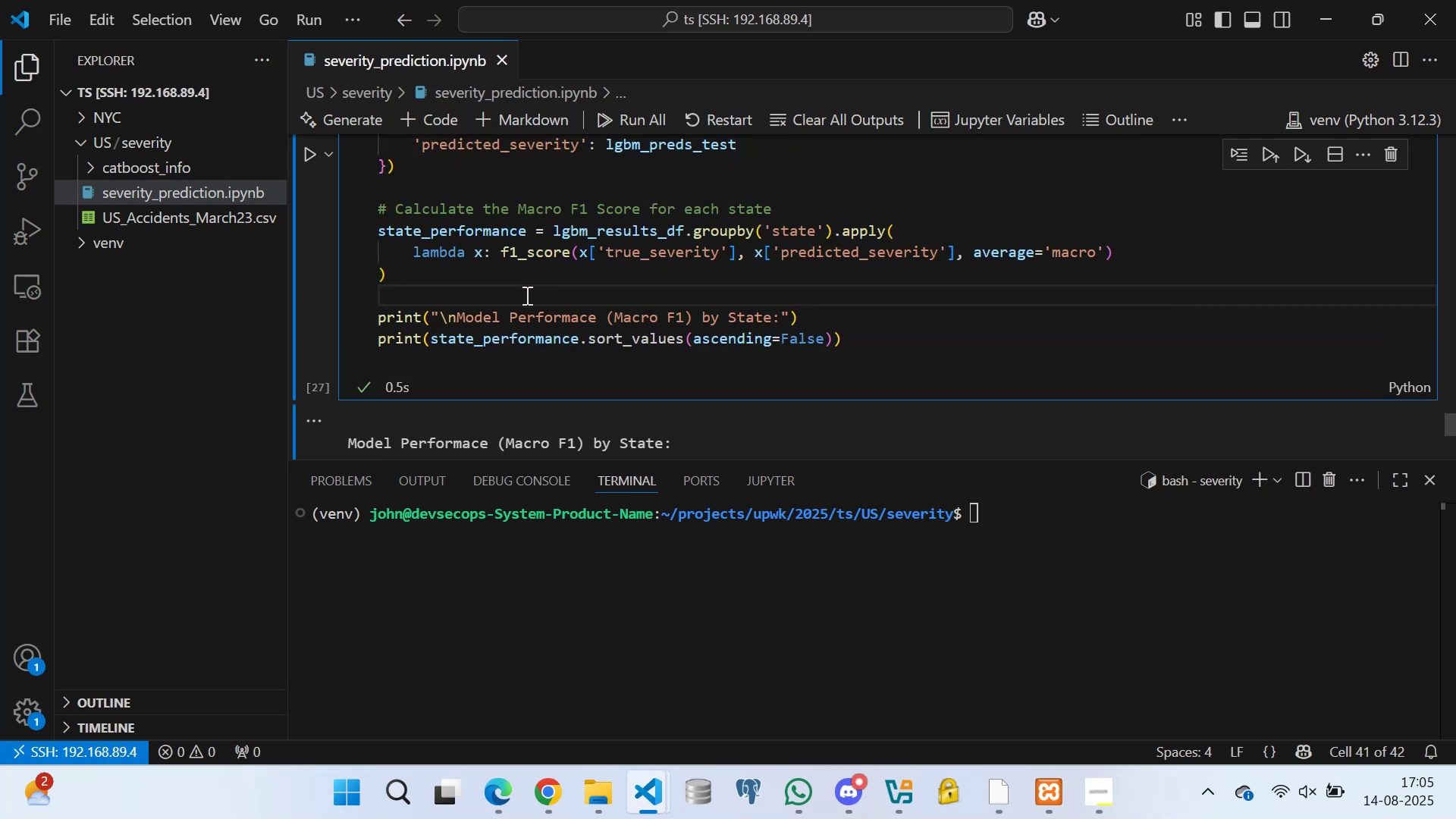 
key(Control+S)
 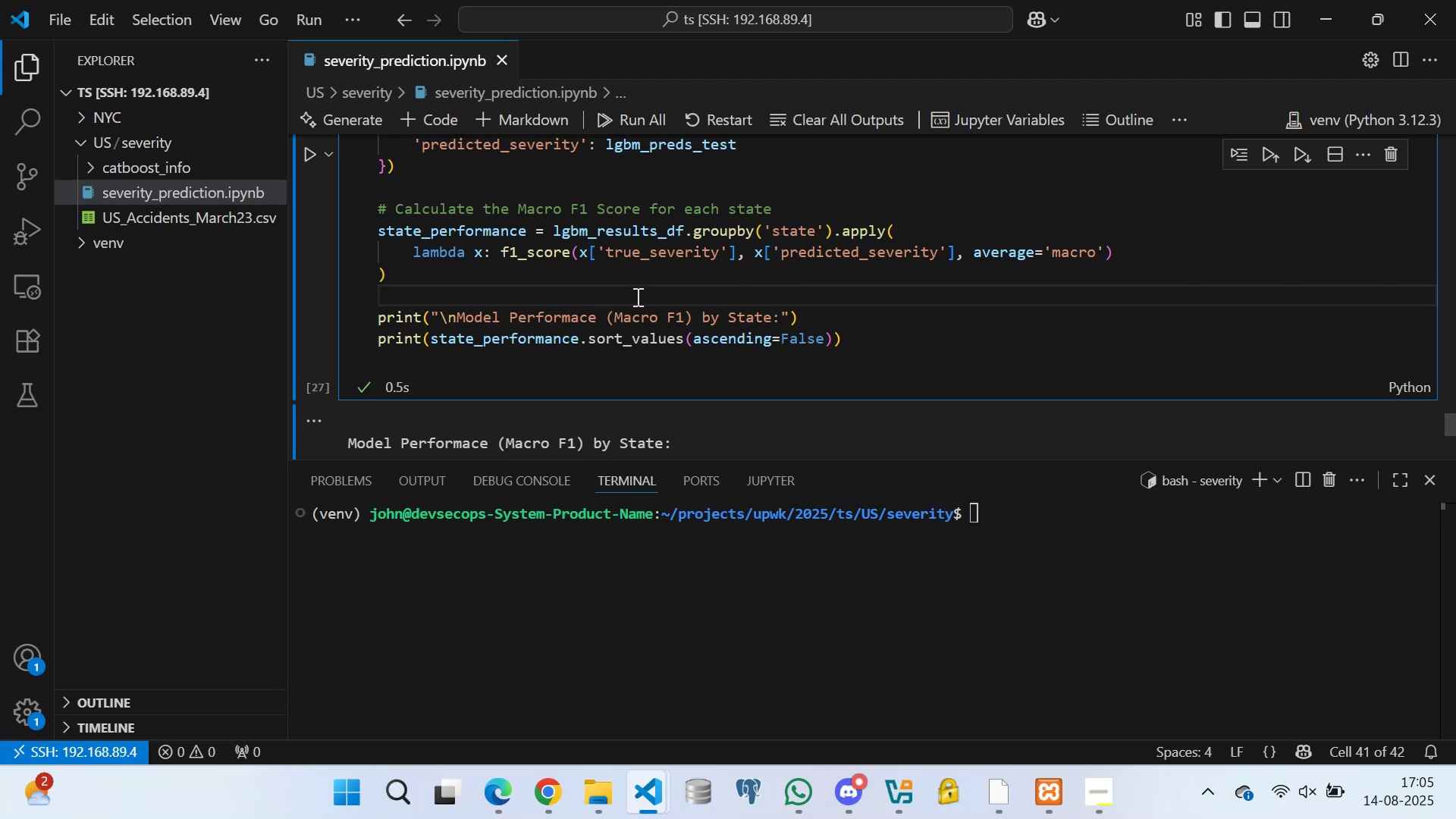 
scroll: coordinate [497, 275], scroll_direction: down, amount: 6.0
 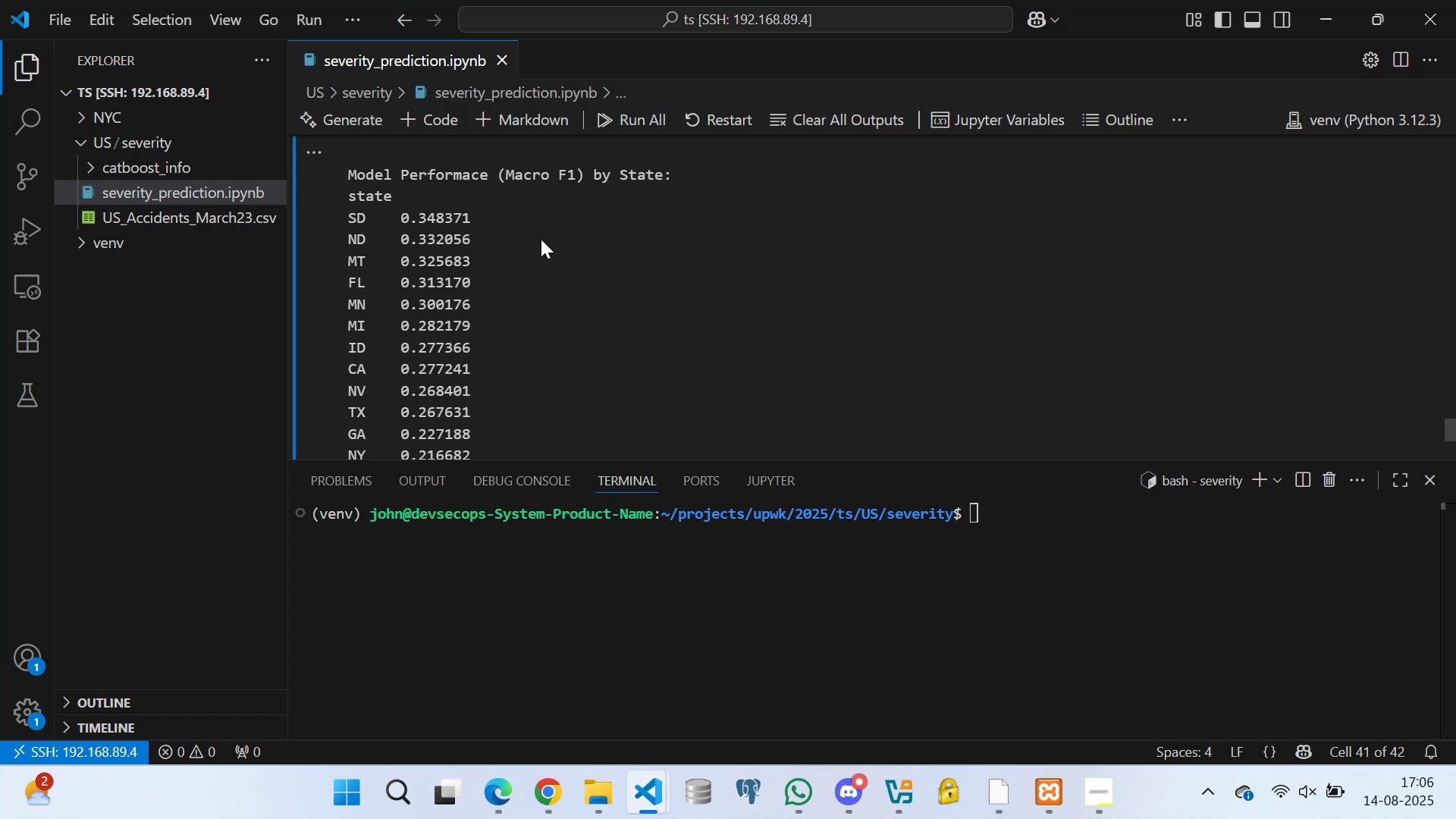 
wait(59.97)
 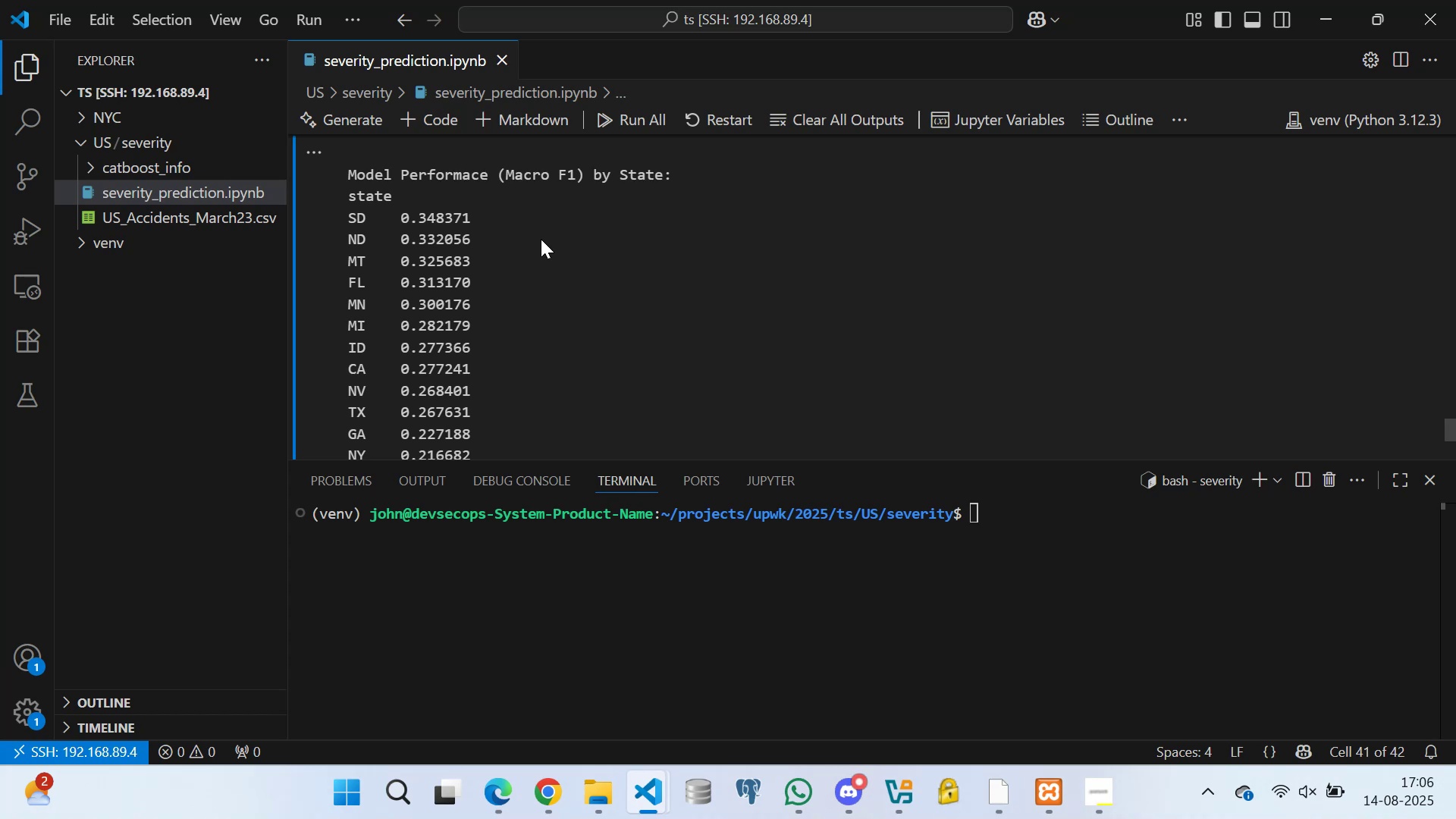 
scroll: coordinate [512, 280], scroll_direction: down, amount: 9.0
 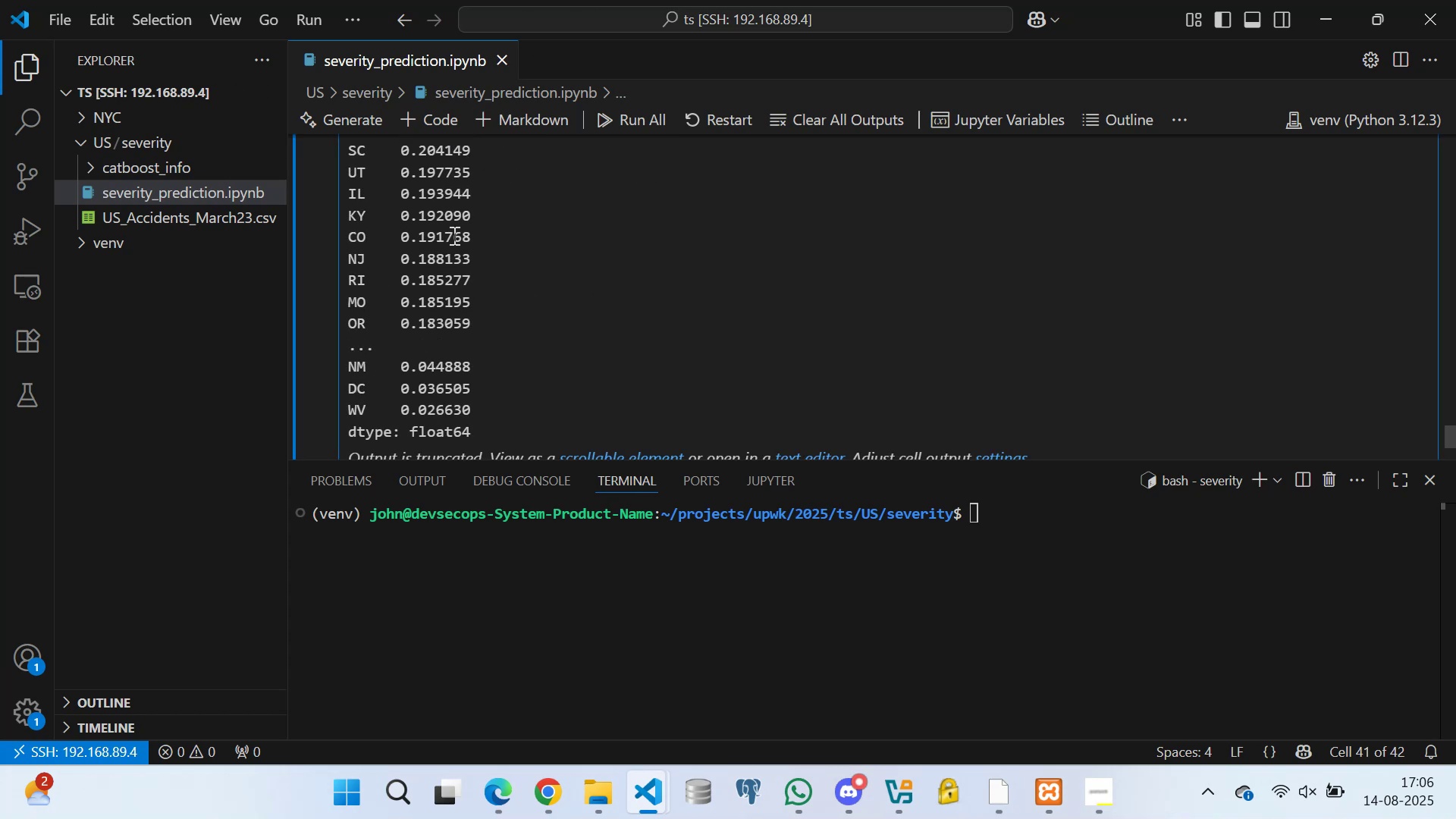 
double_click([430, 256])
 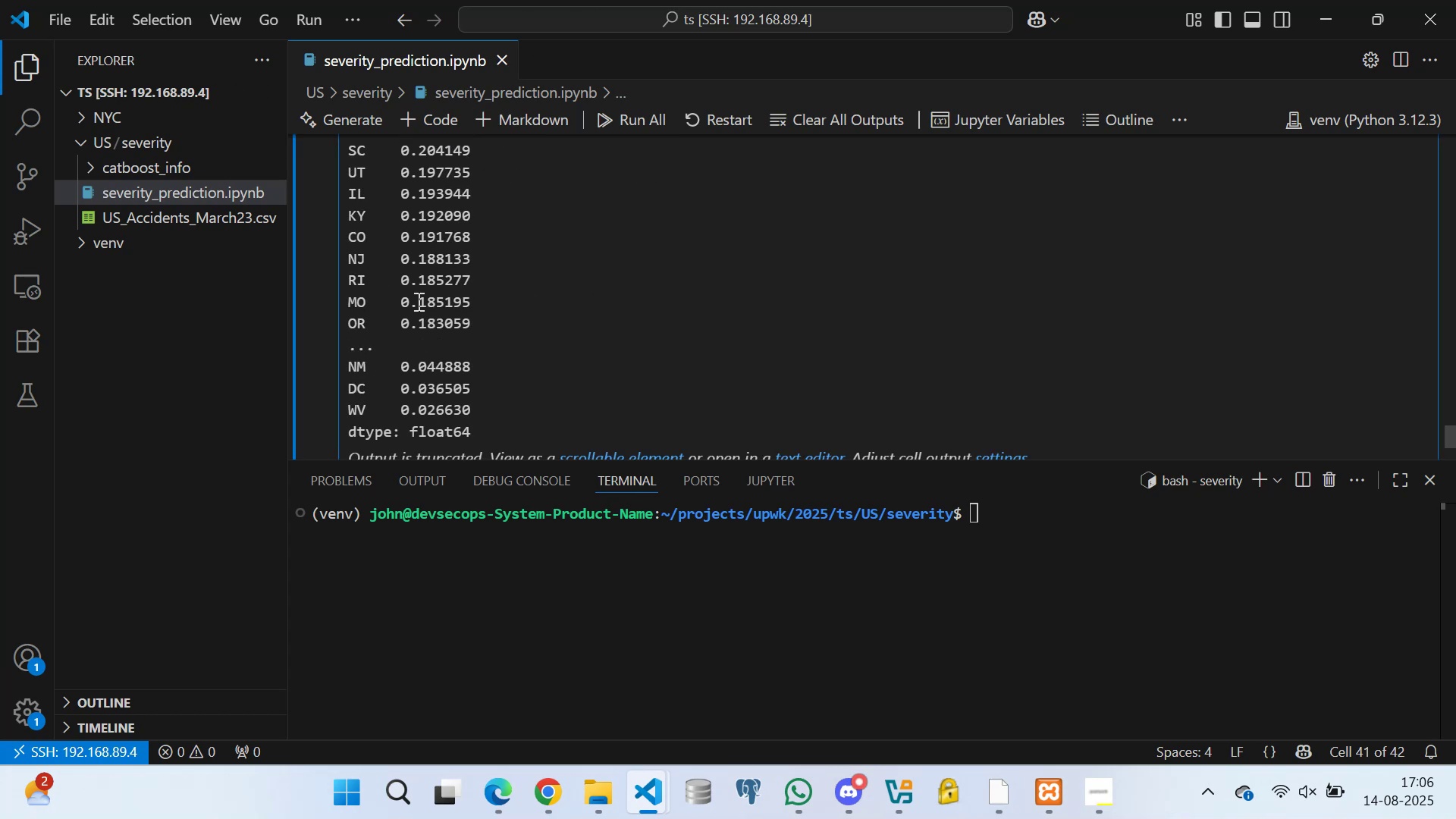 
triple_click([417, 301])
 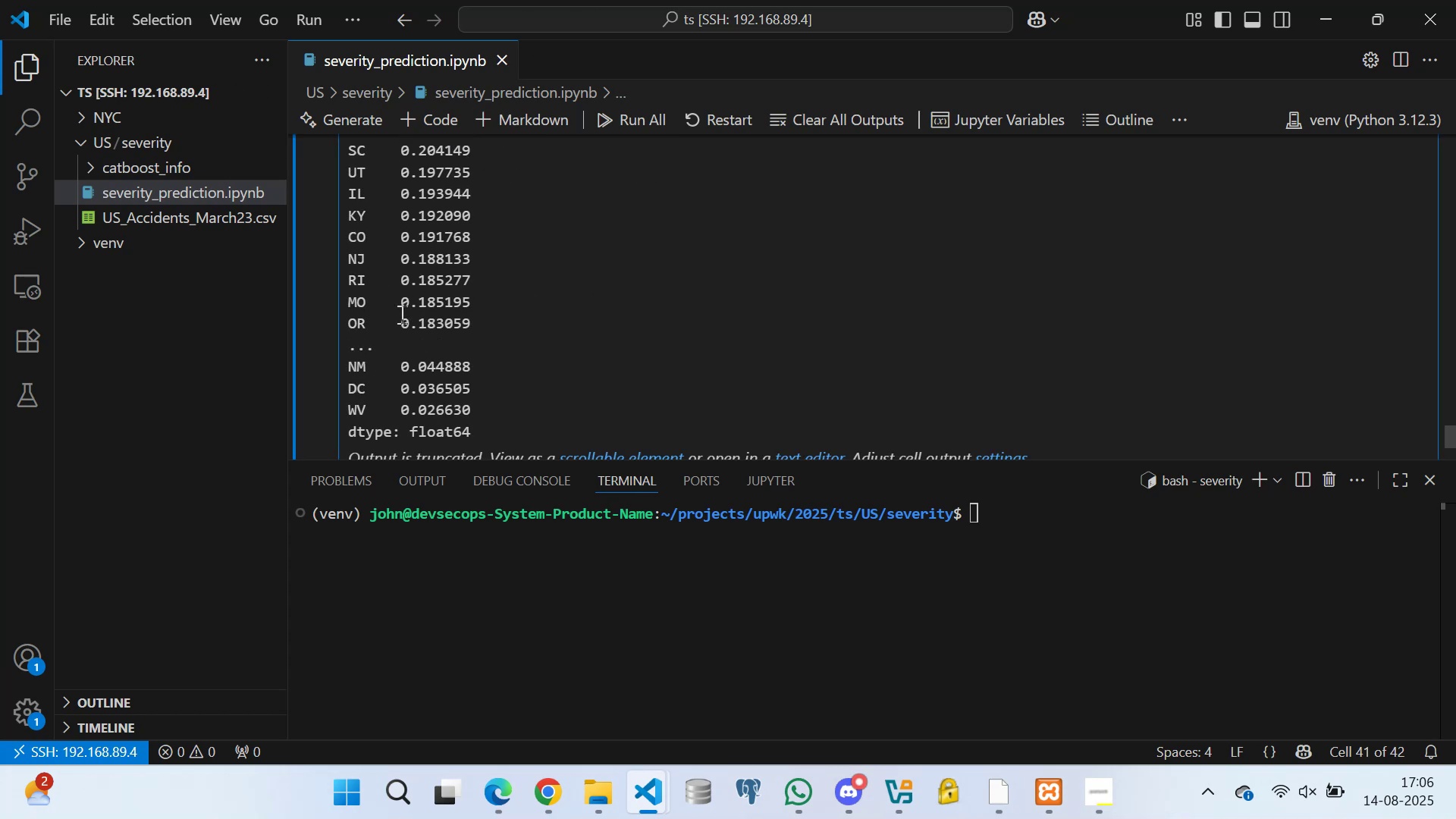 
triple_click([400, 314])
 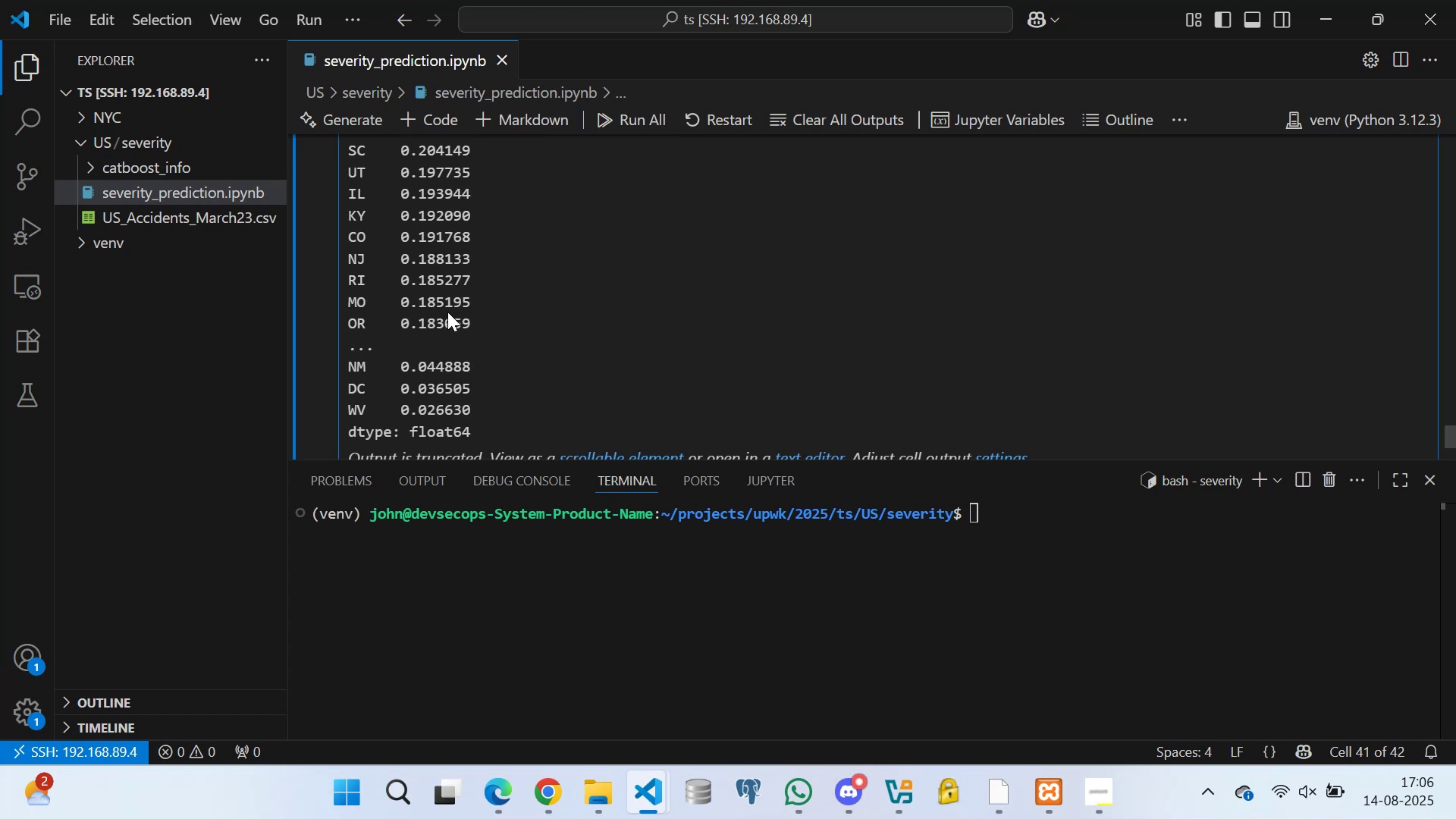 
triple_click([447, 312])
 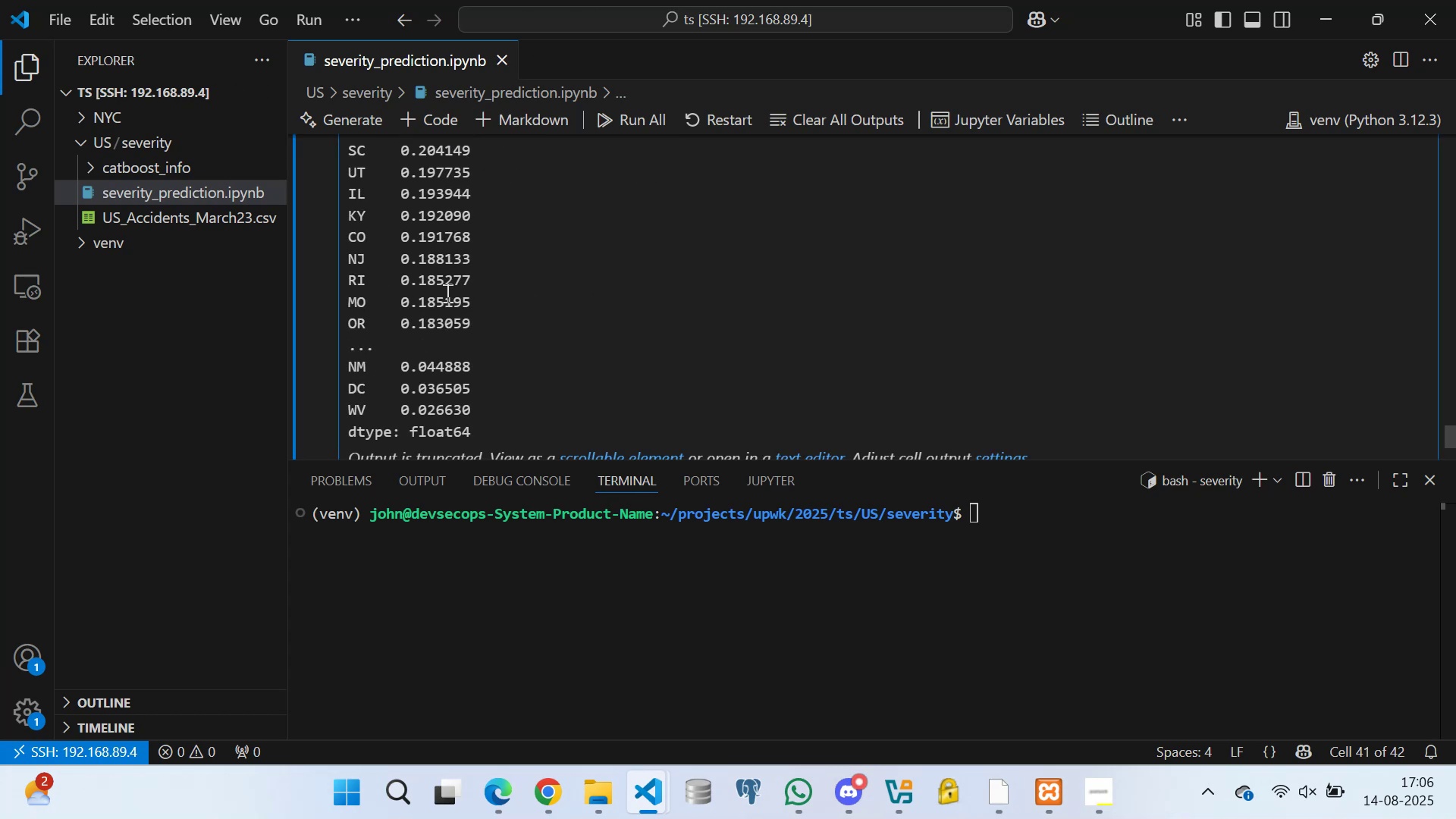 
scroll: coordinate [442, 268], scroll_direction: down, amount: 5.0
 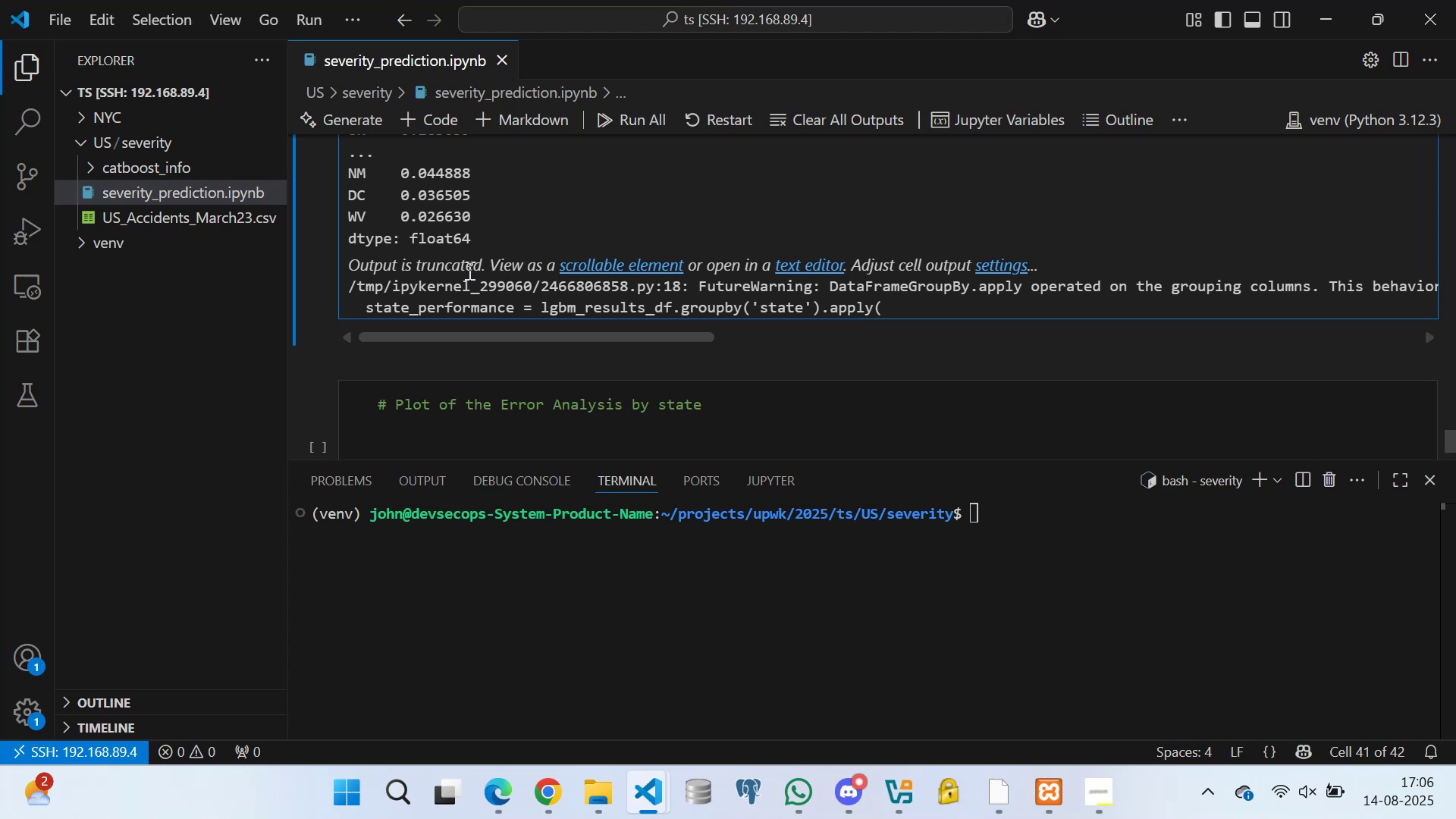 
wait(14.59)
 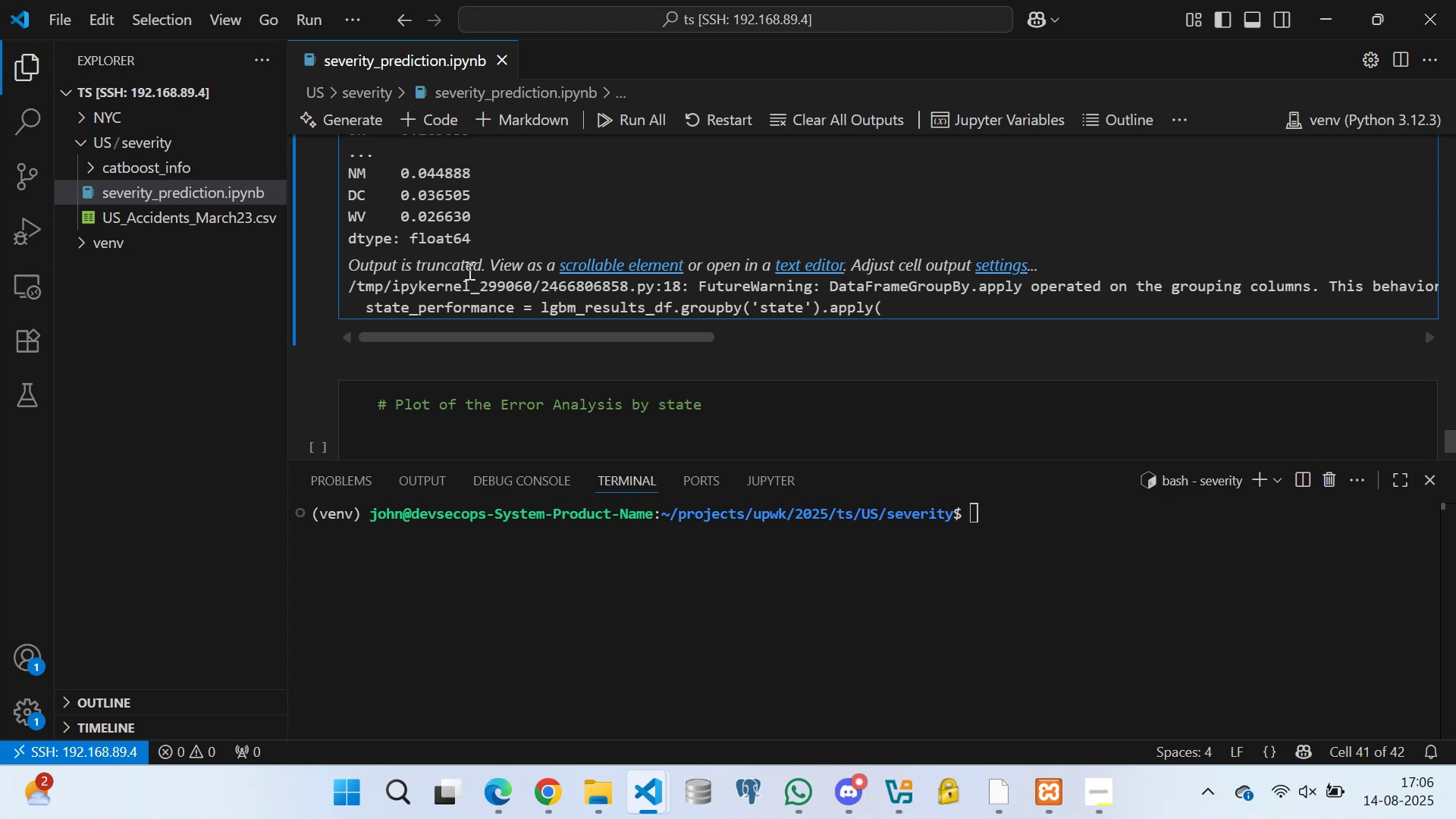 
scroll: coordinate [409, 393], scroll_direction: down, amount: 1.0
 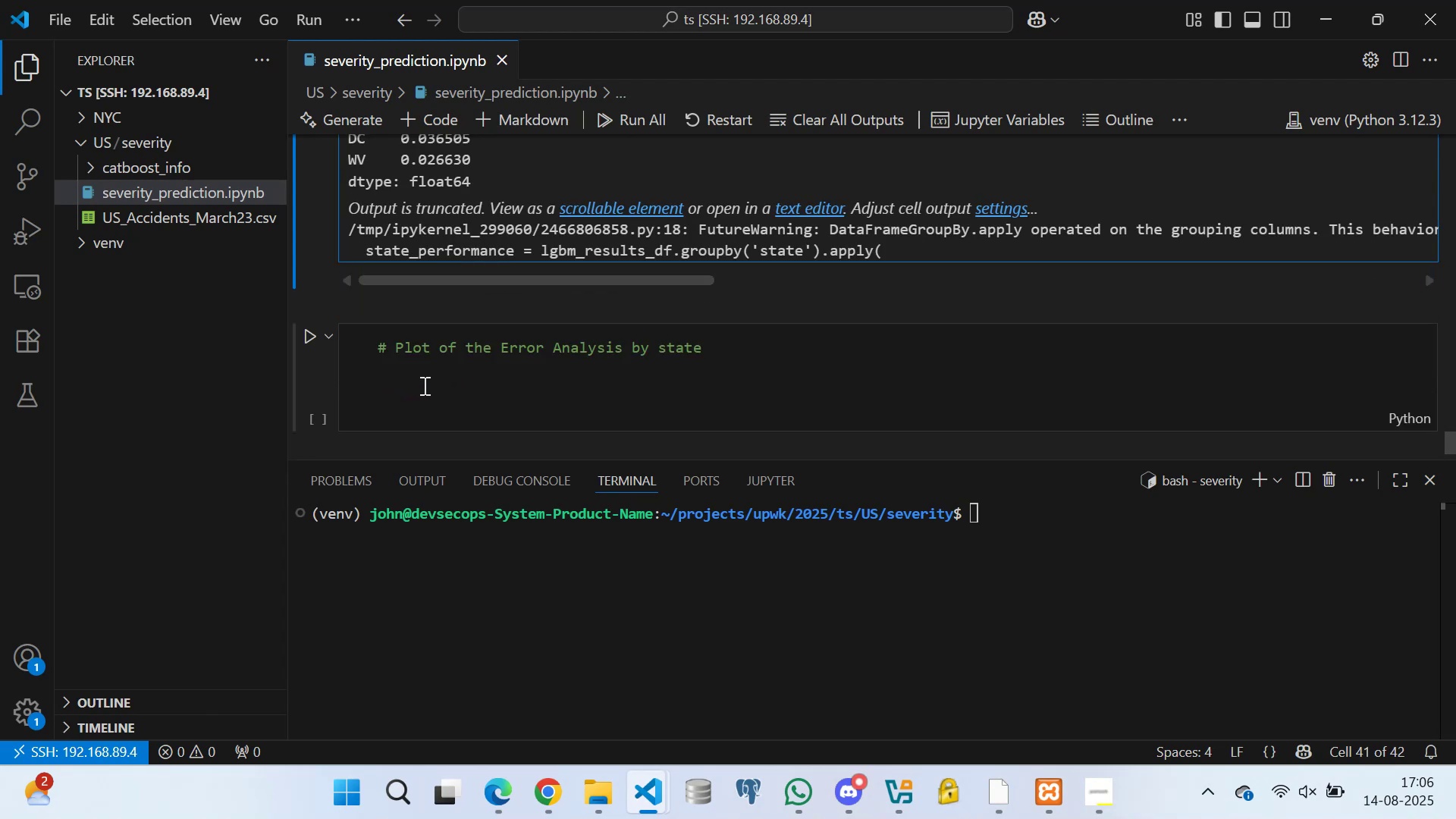 
left_click([423, 385])
 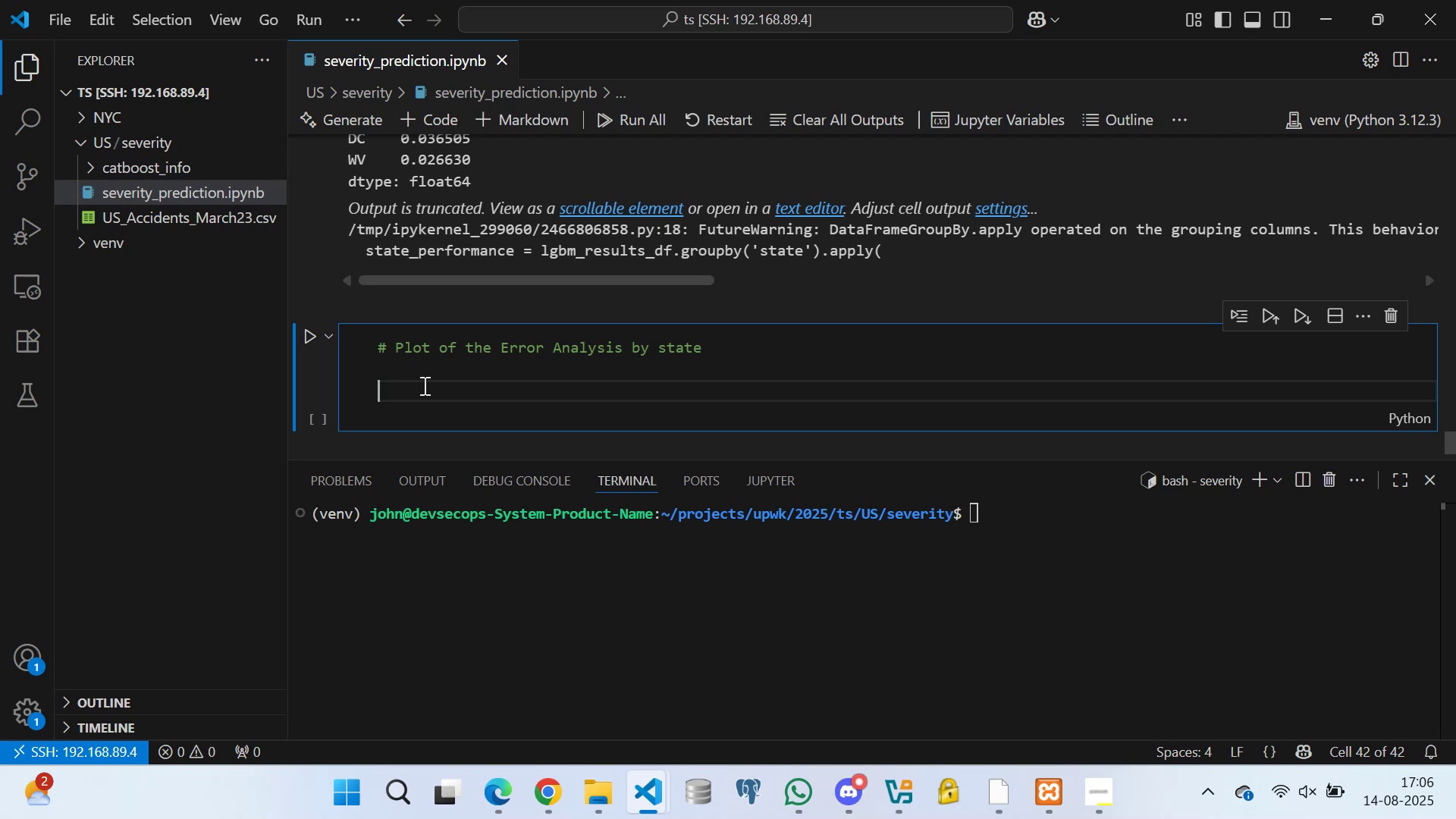 
wait(13.45)
 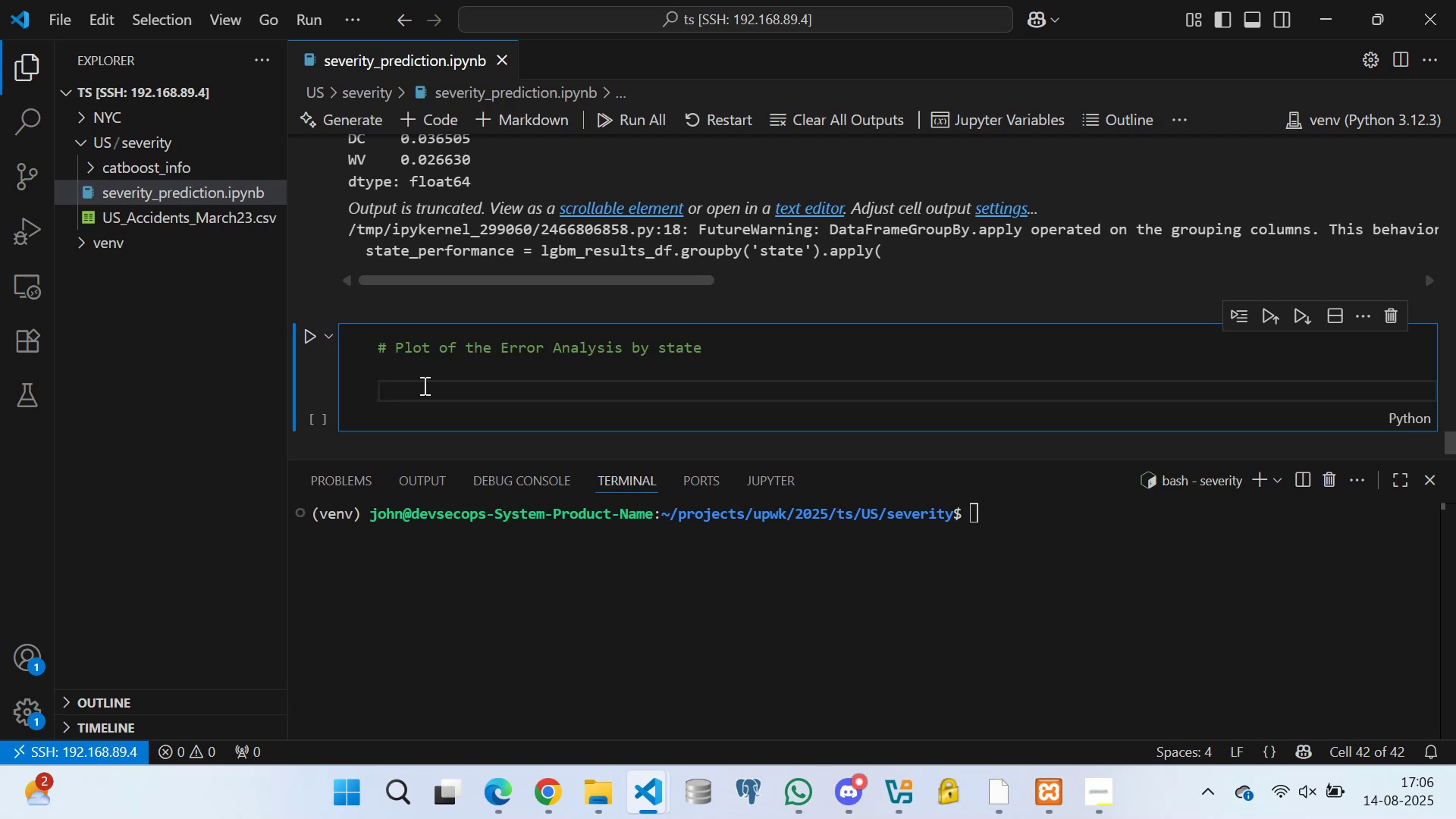 
type(# Make a copy of the series to work )
 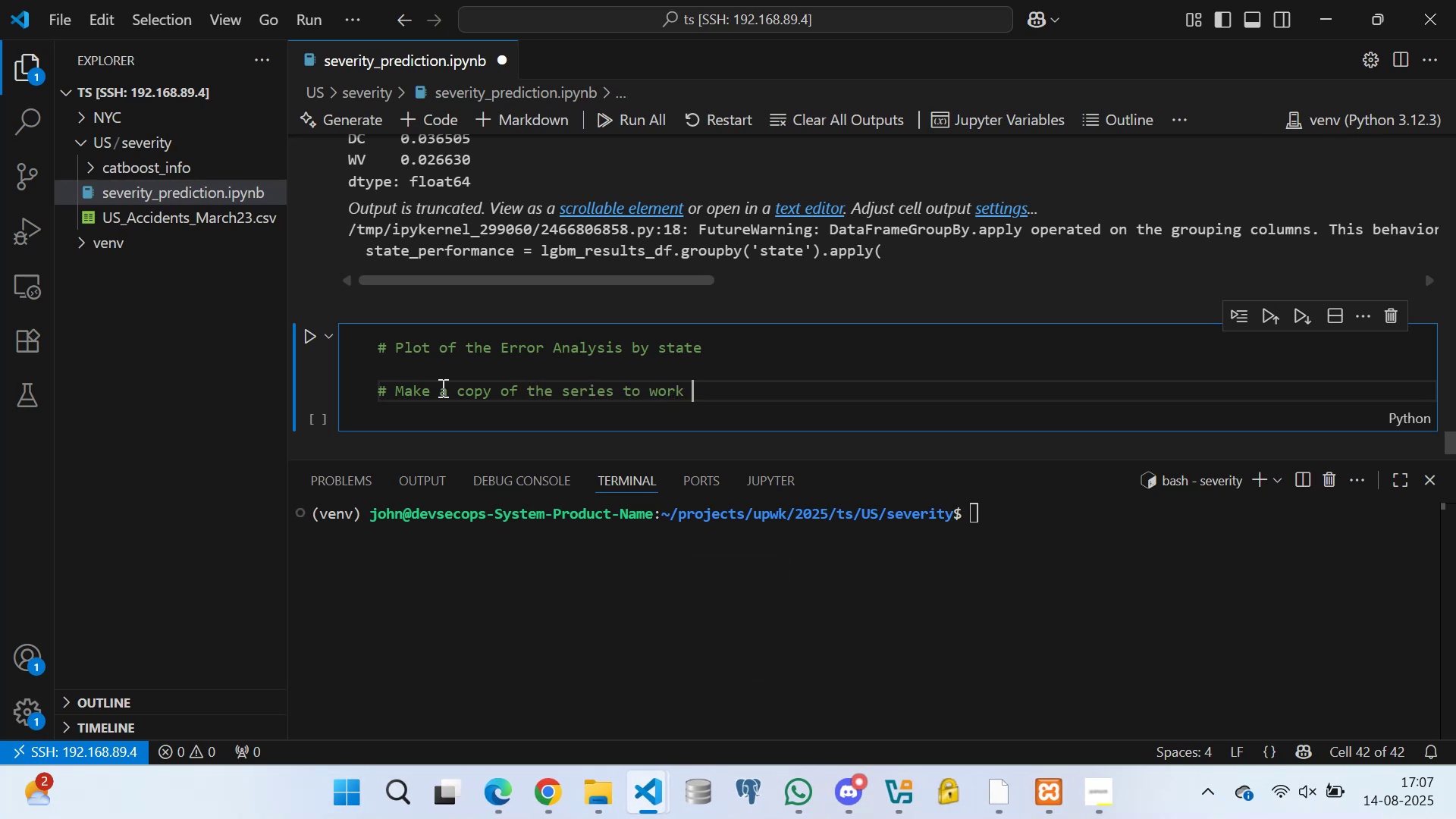 
hold_key(key=Backspace, duration=0.85)
 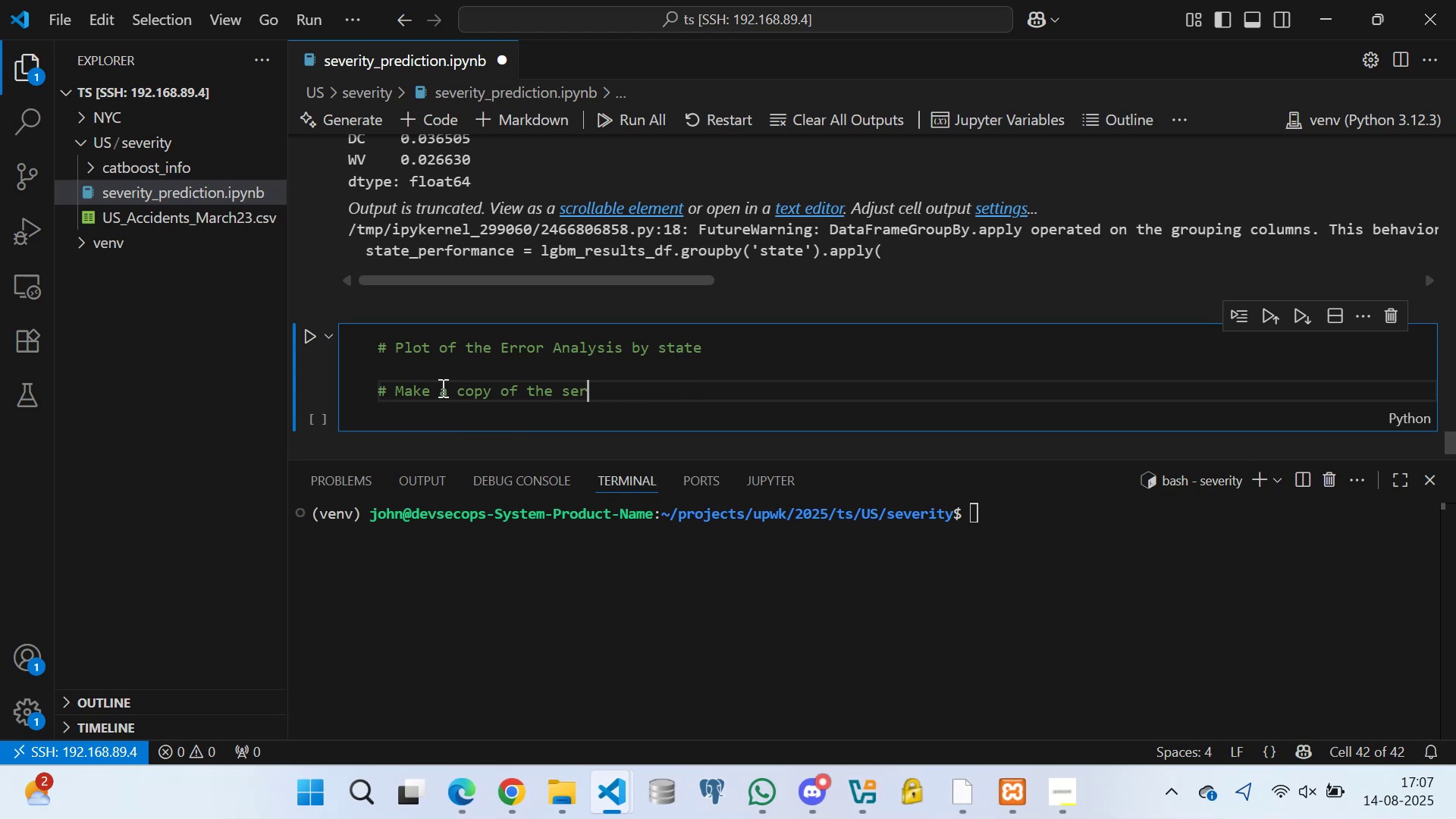 
hold_key(key=Backspace, duration=0.91)
 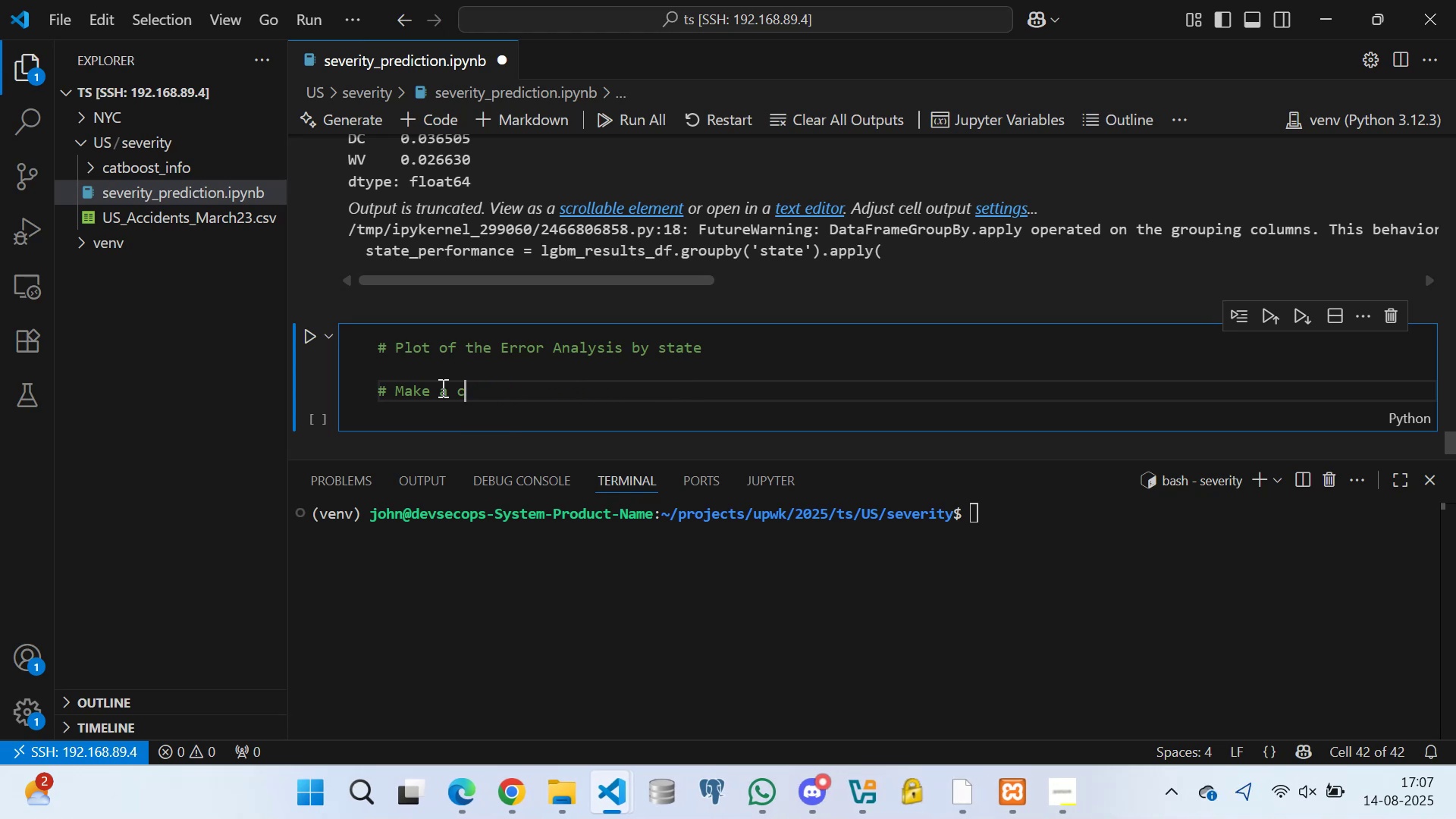 
key(Backspace)
key(Backspace)
key(Backspace)
key(Backspace)
key(Backspace)
key(Backspace)
key(Backspace)
key(Backspace)
type(A copy of the performance series)
 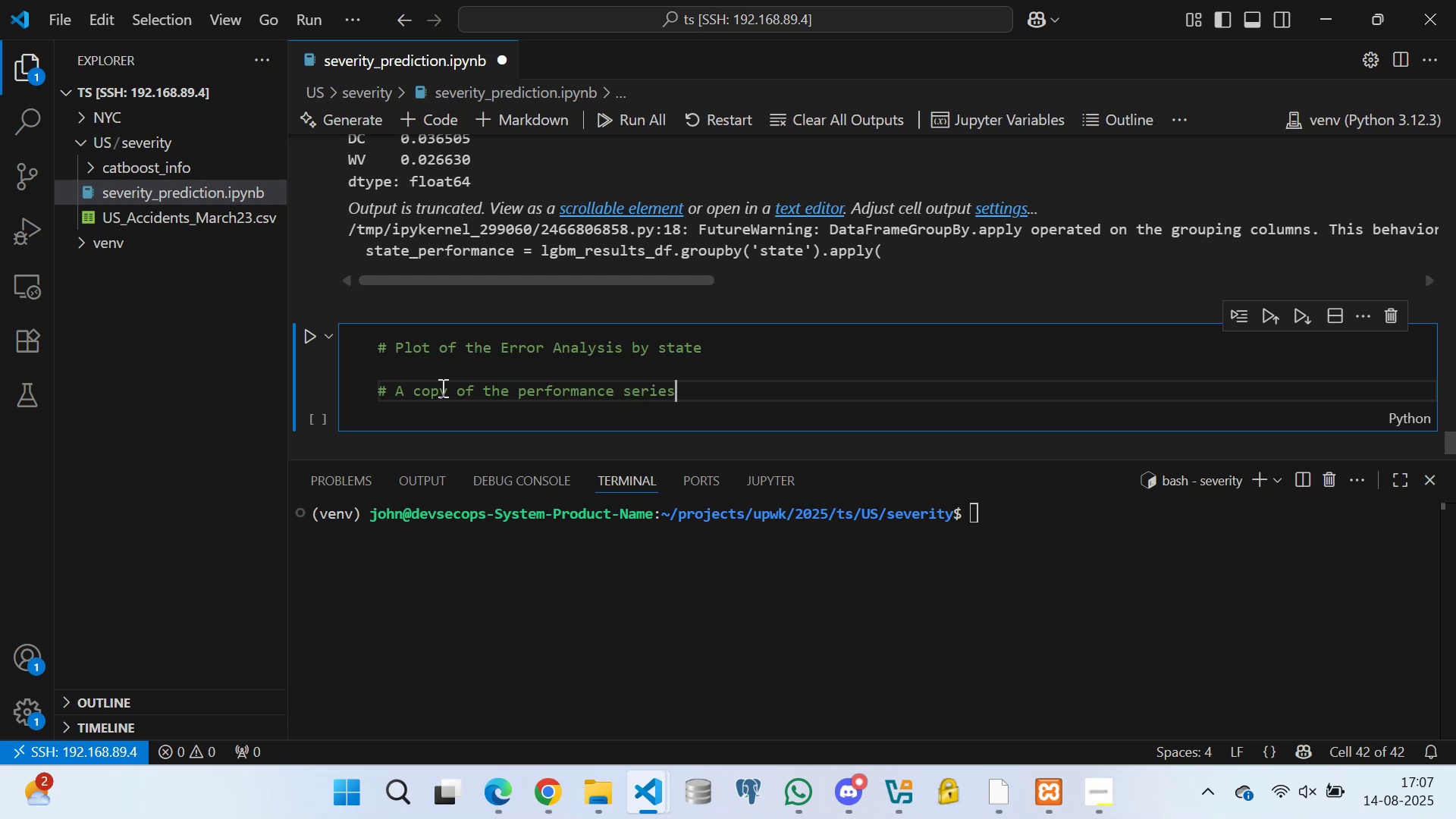 
key(Enter)
 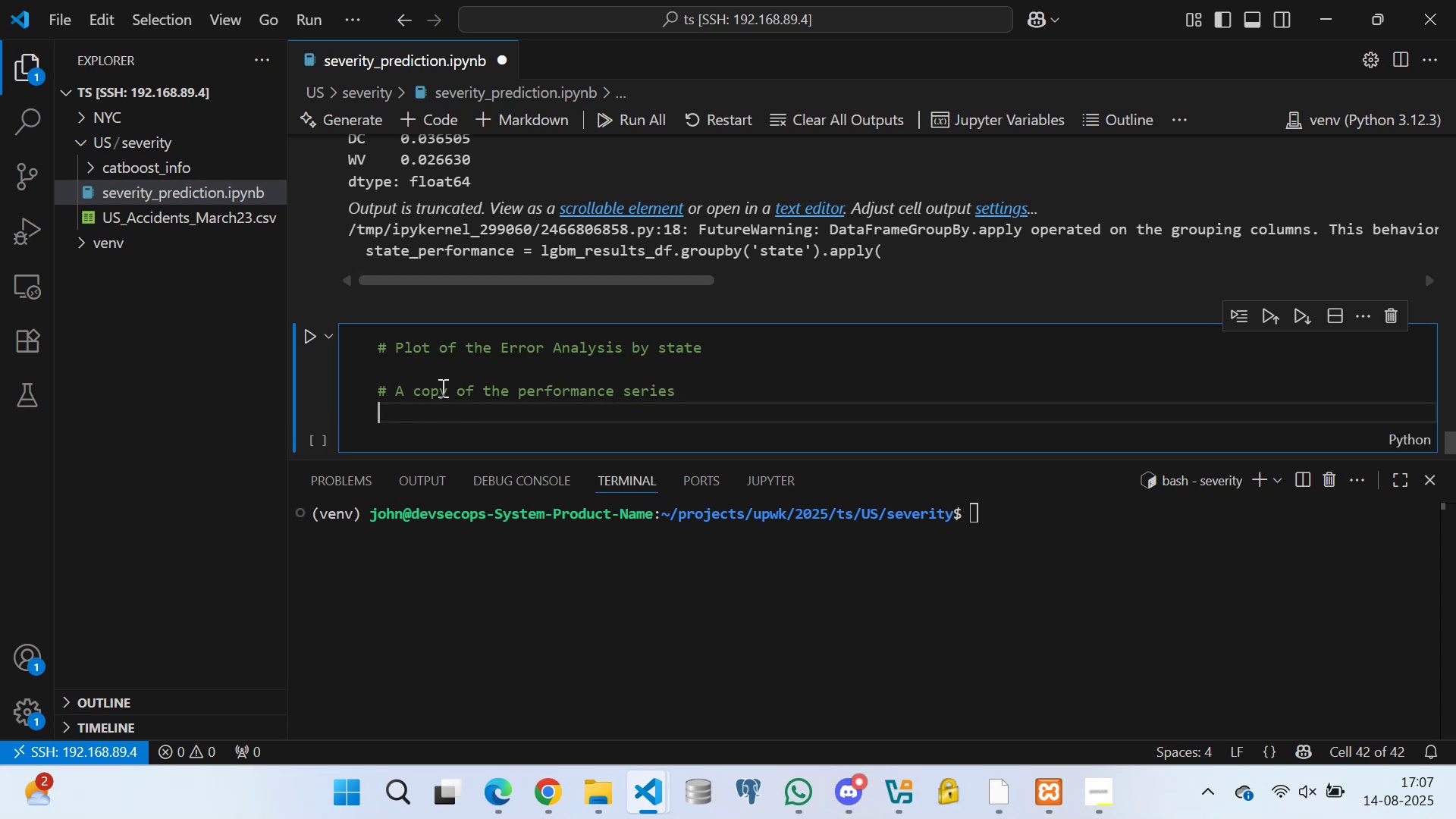 
type(state_performance_df = state)
 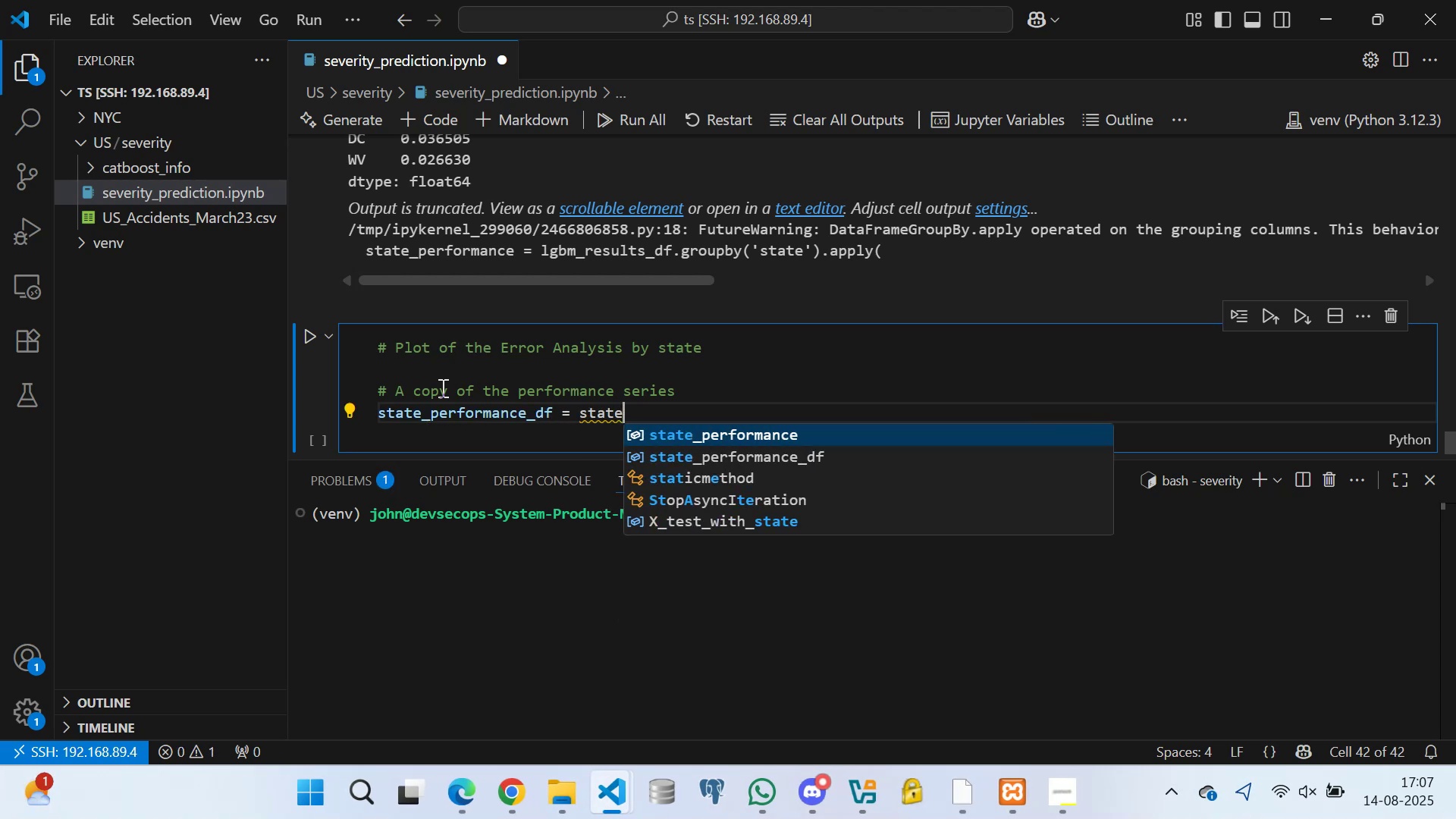 
left_click([689, 435])
 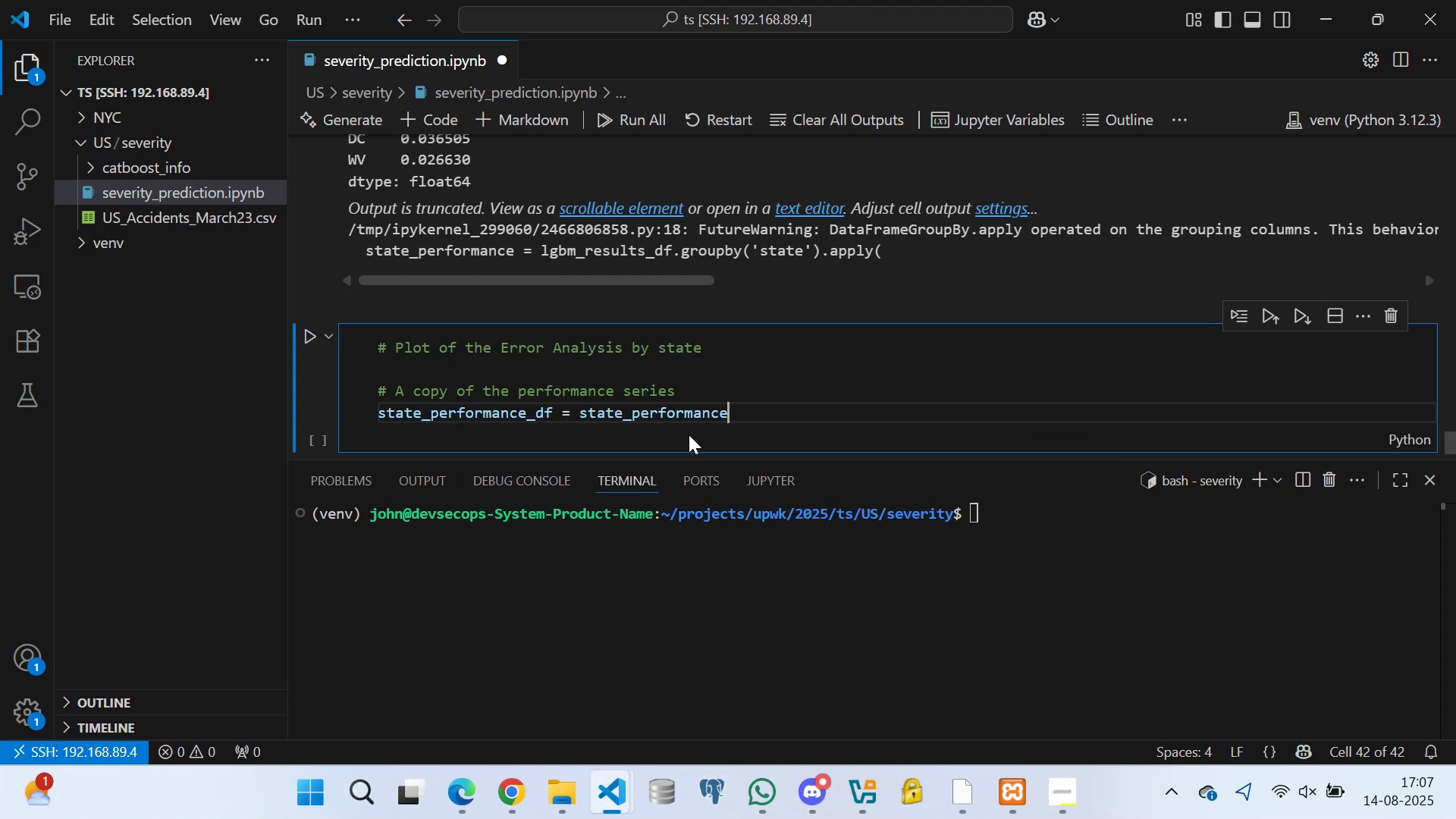 
type(.rese)
 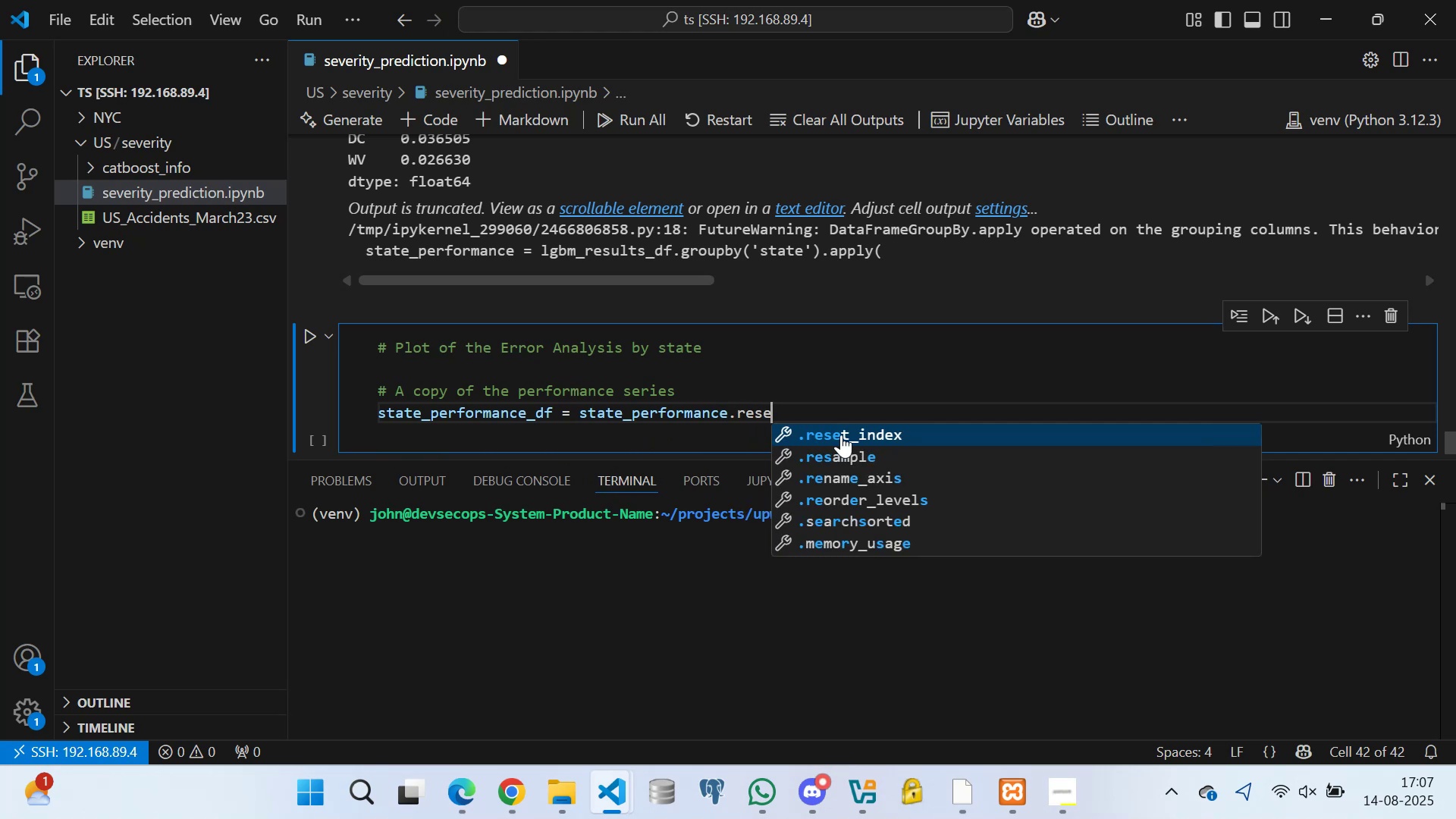 
left_click([841, 435])
 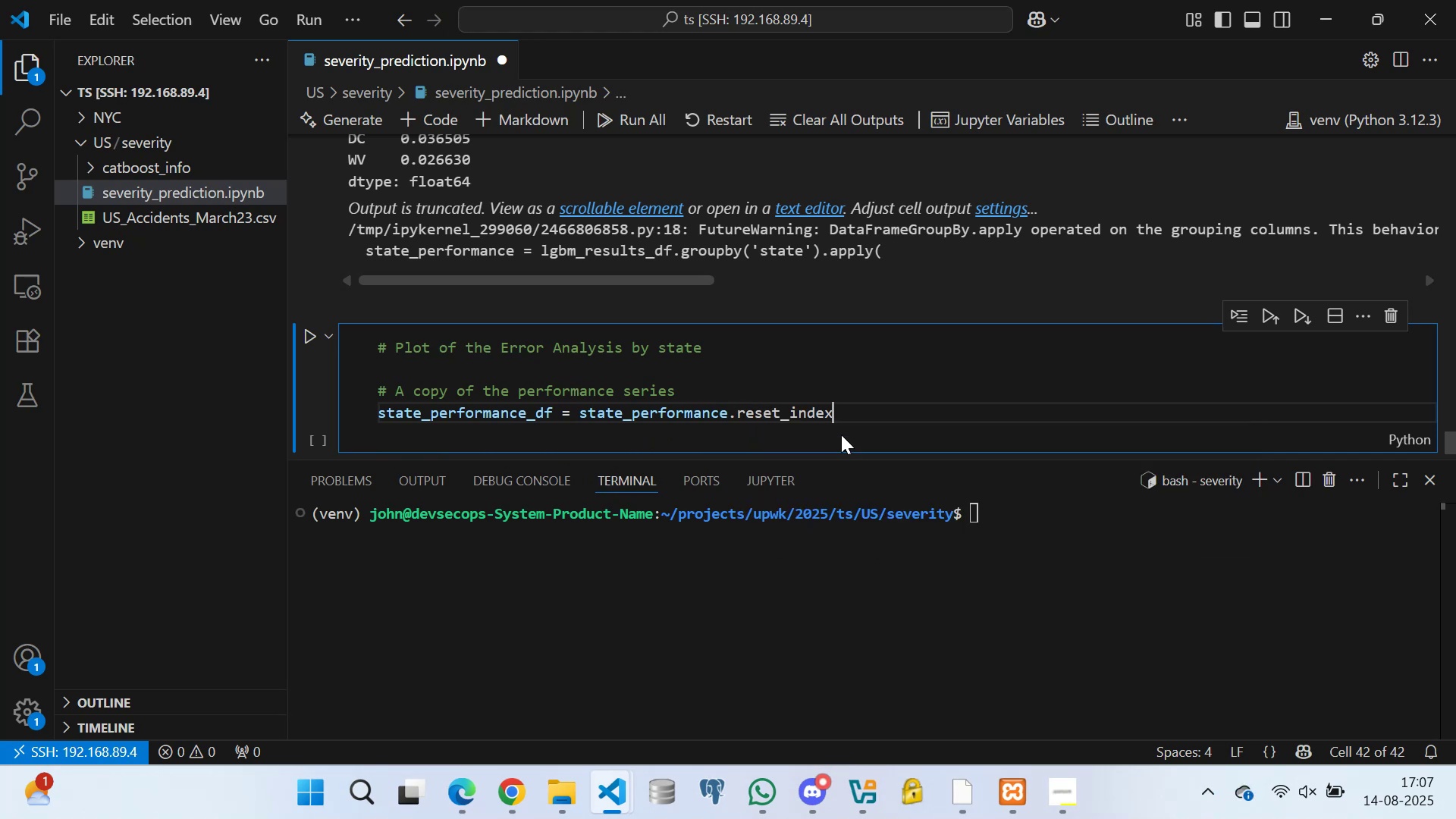 
key(Shift+9)
 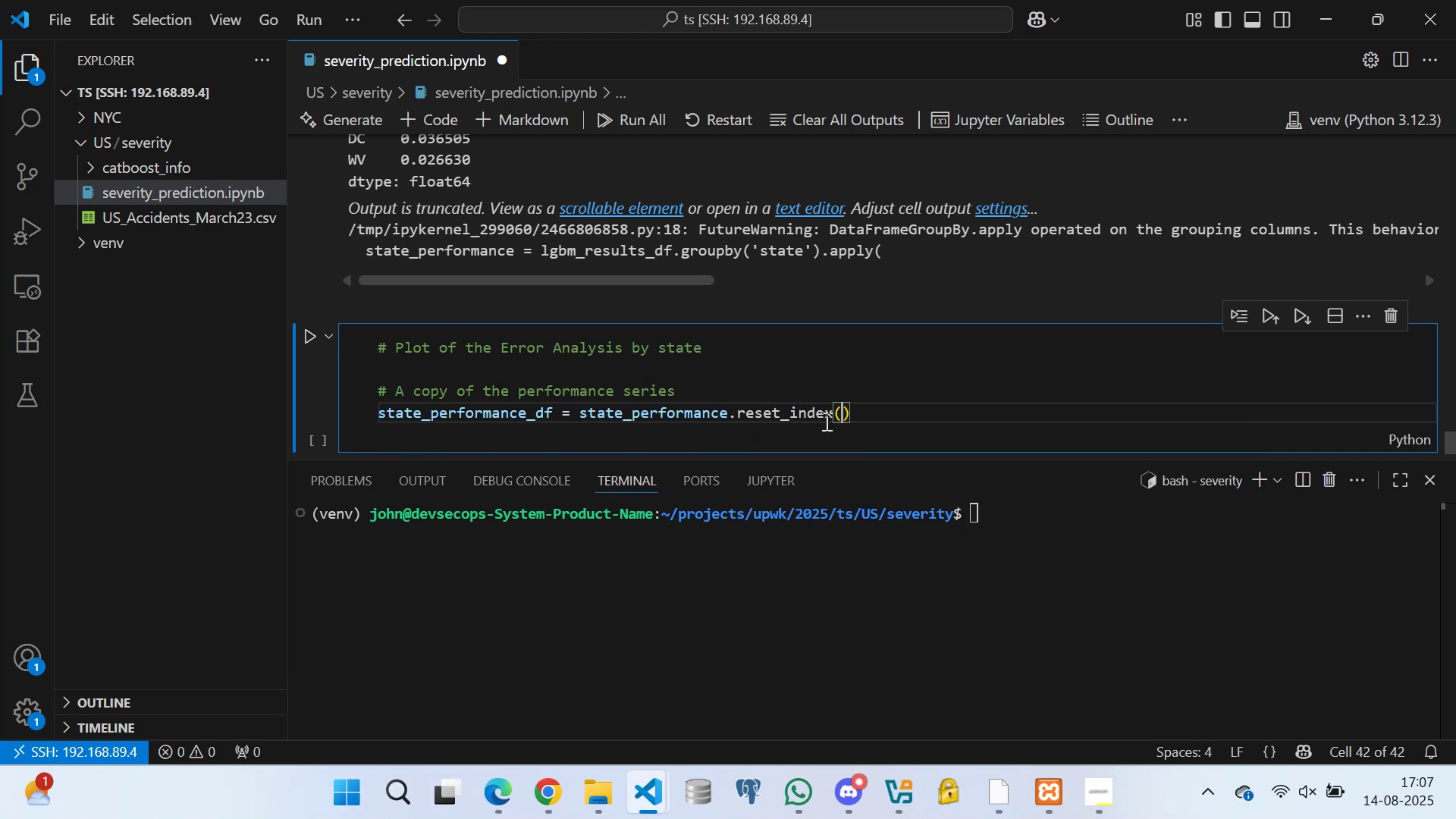 
left_click([866, 410])
 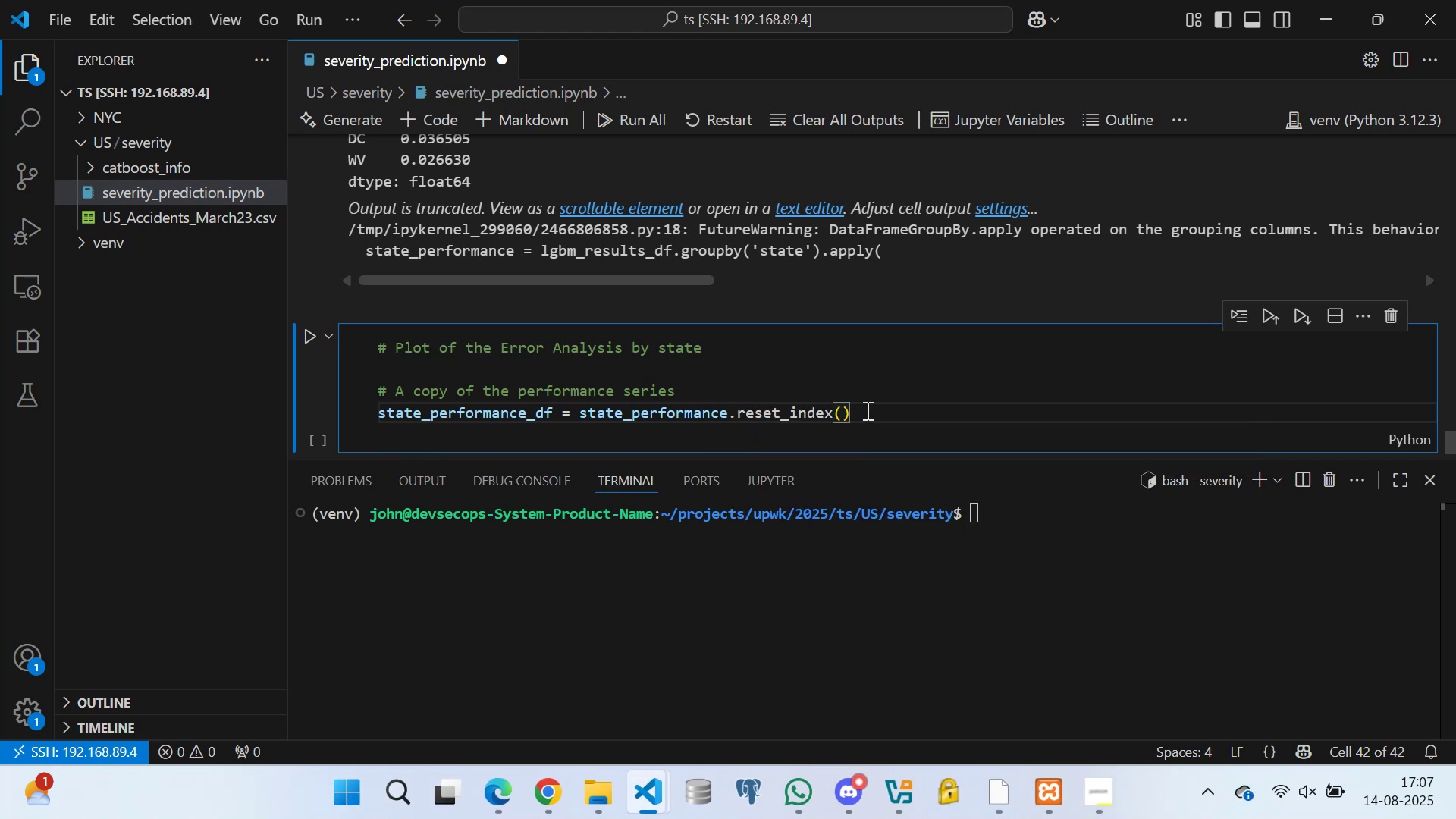 
key(Enter)
 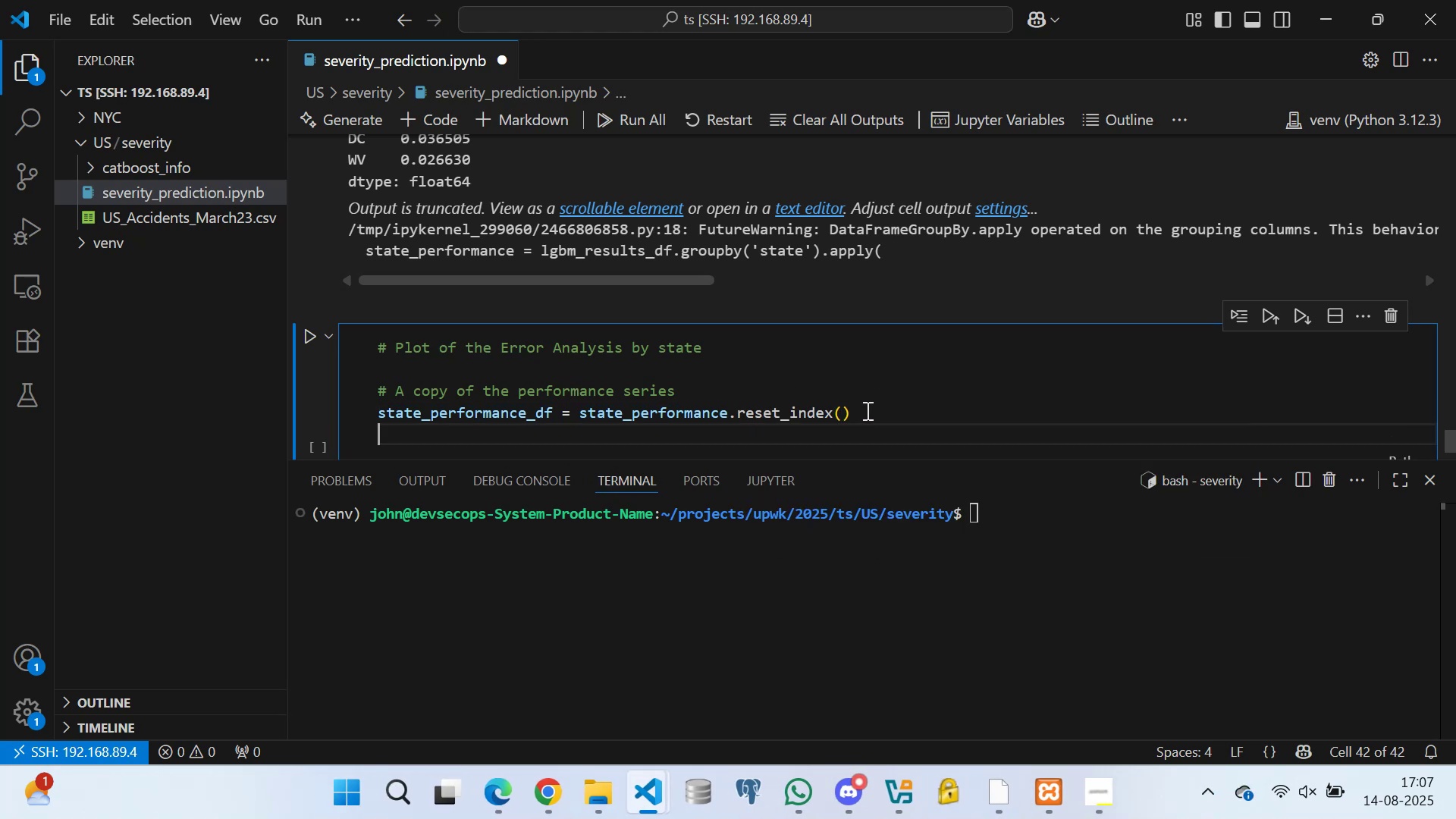 
key(Enter)
 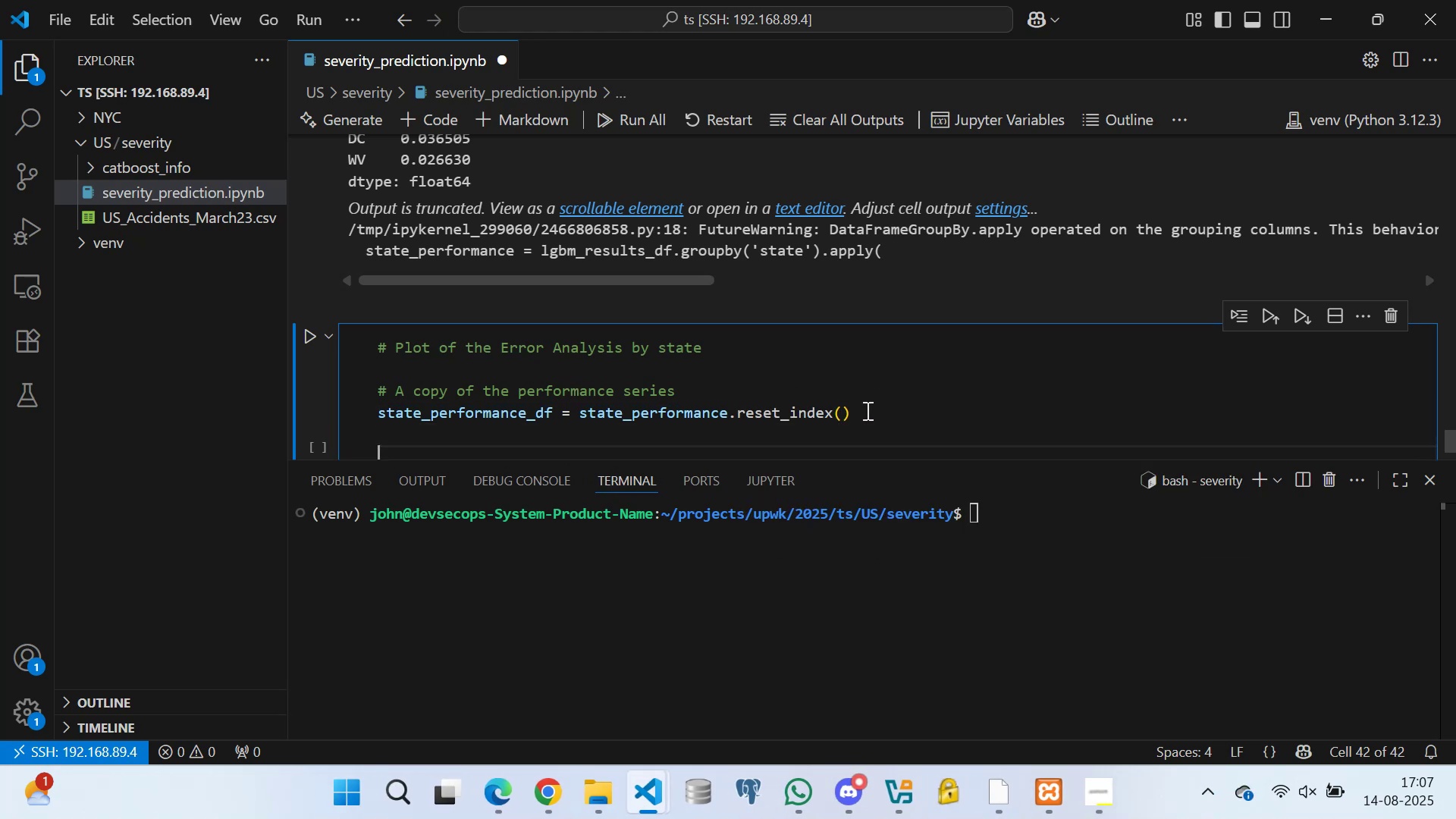 
type(sta)
 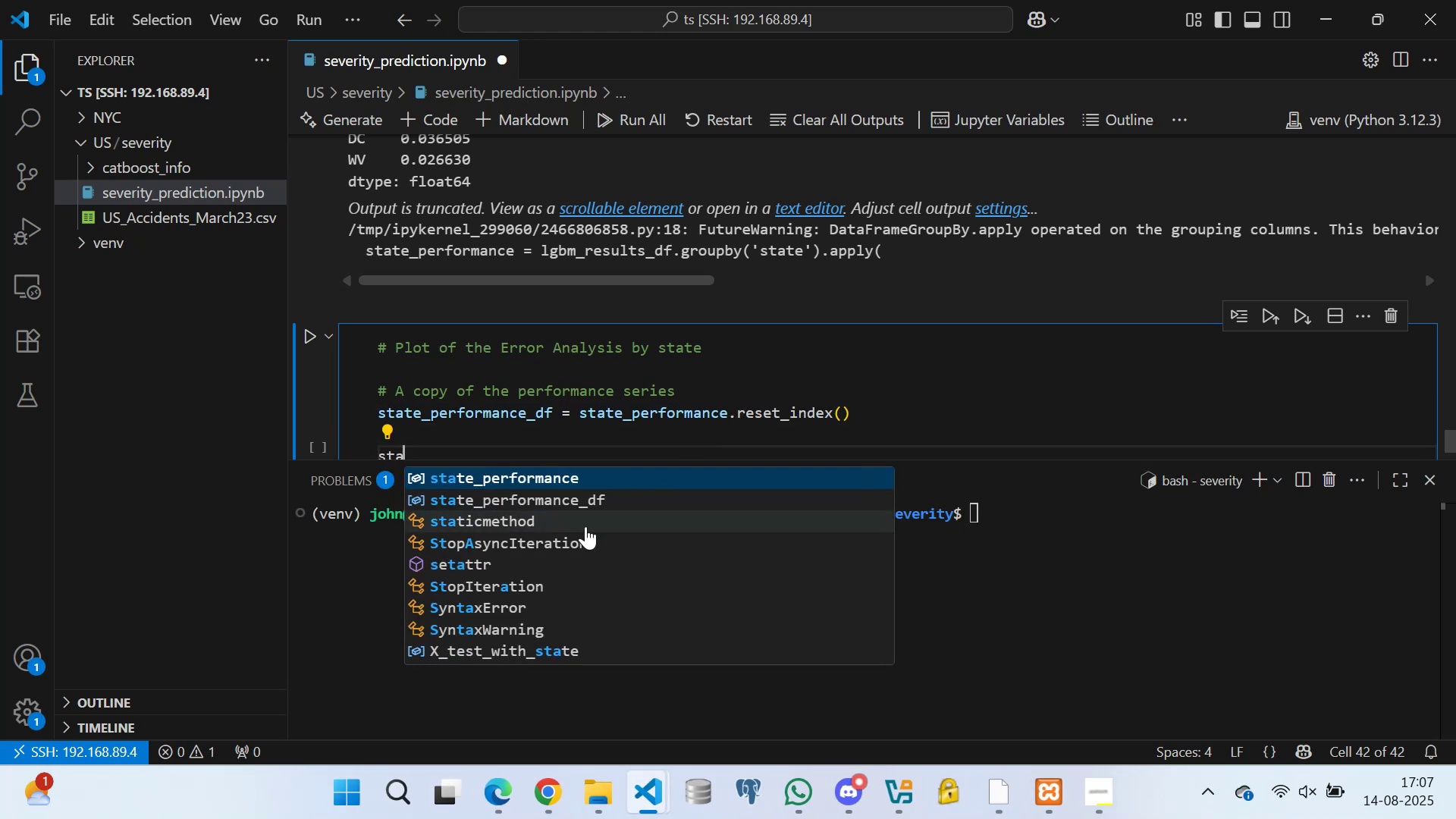 
left_click([566, 499])
 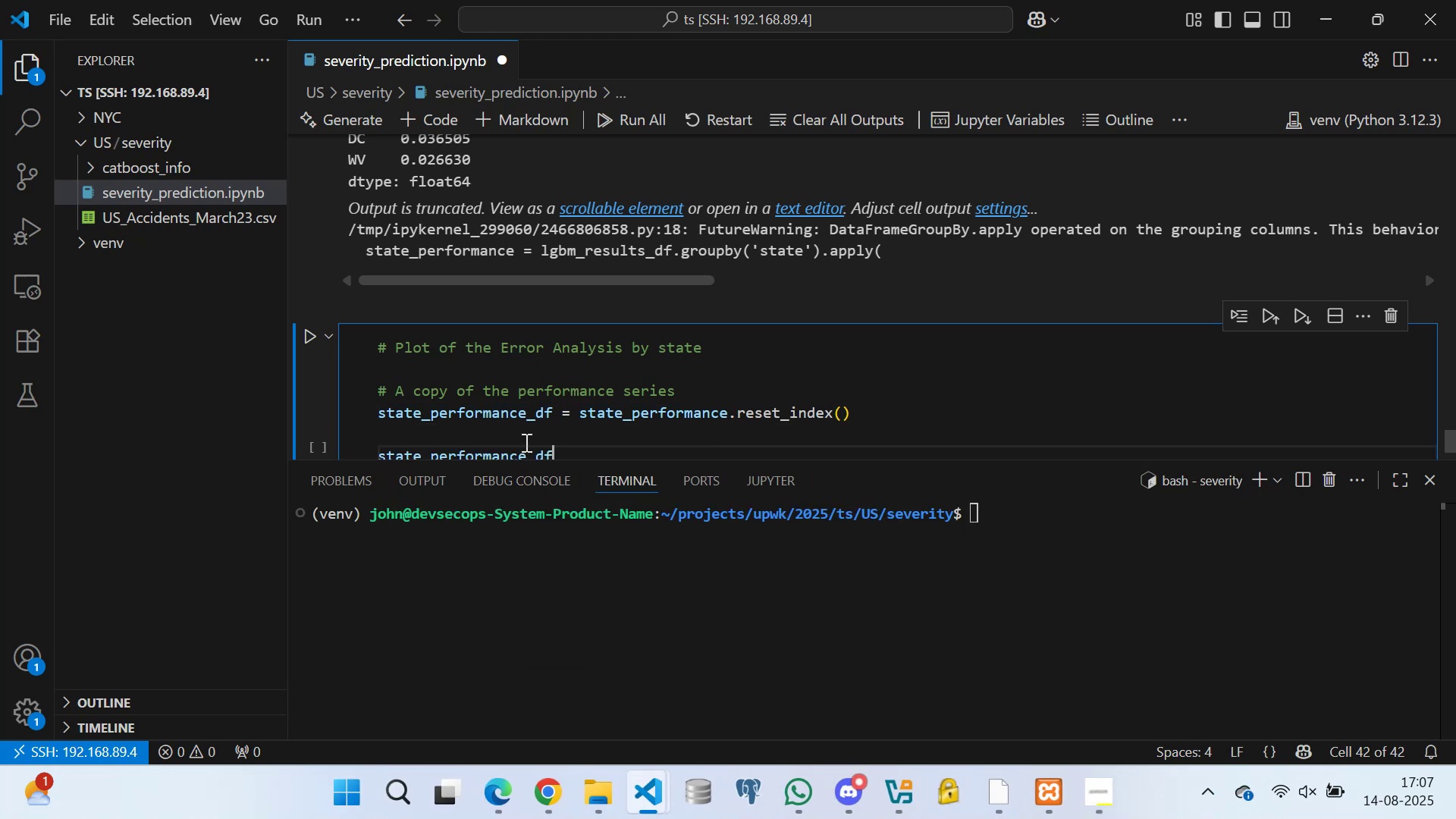 
scroll: coordinate [506, 340], scroll_direction: down, amount: 6.0
 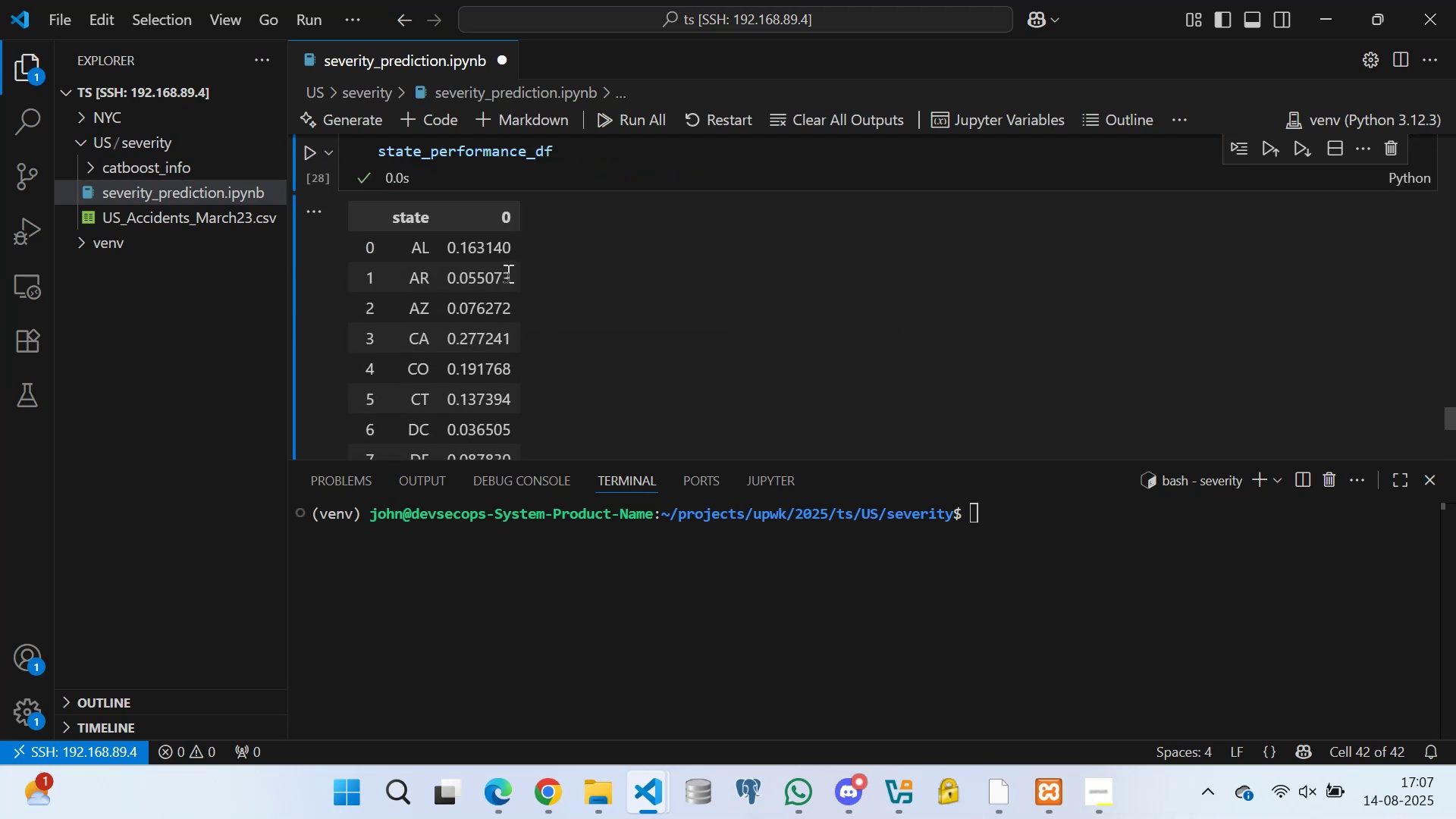 
wait(5.58)
 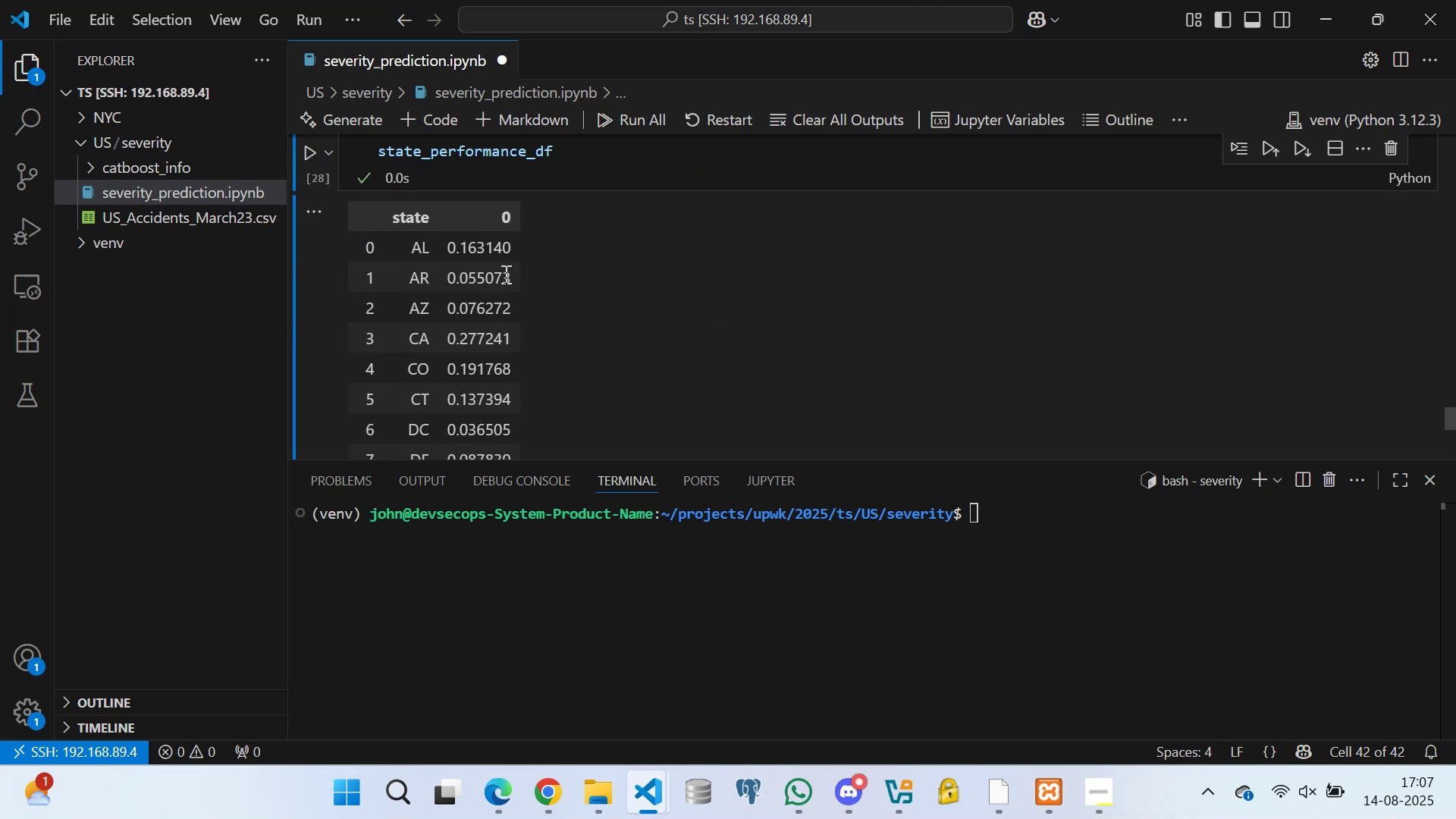 
scroll: coordinate [475, 358], scroll_direction: down, amount: 35.0
 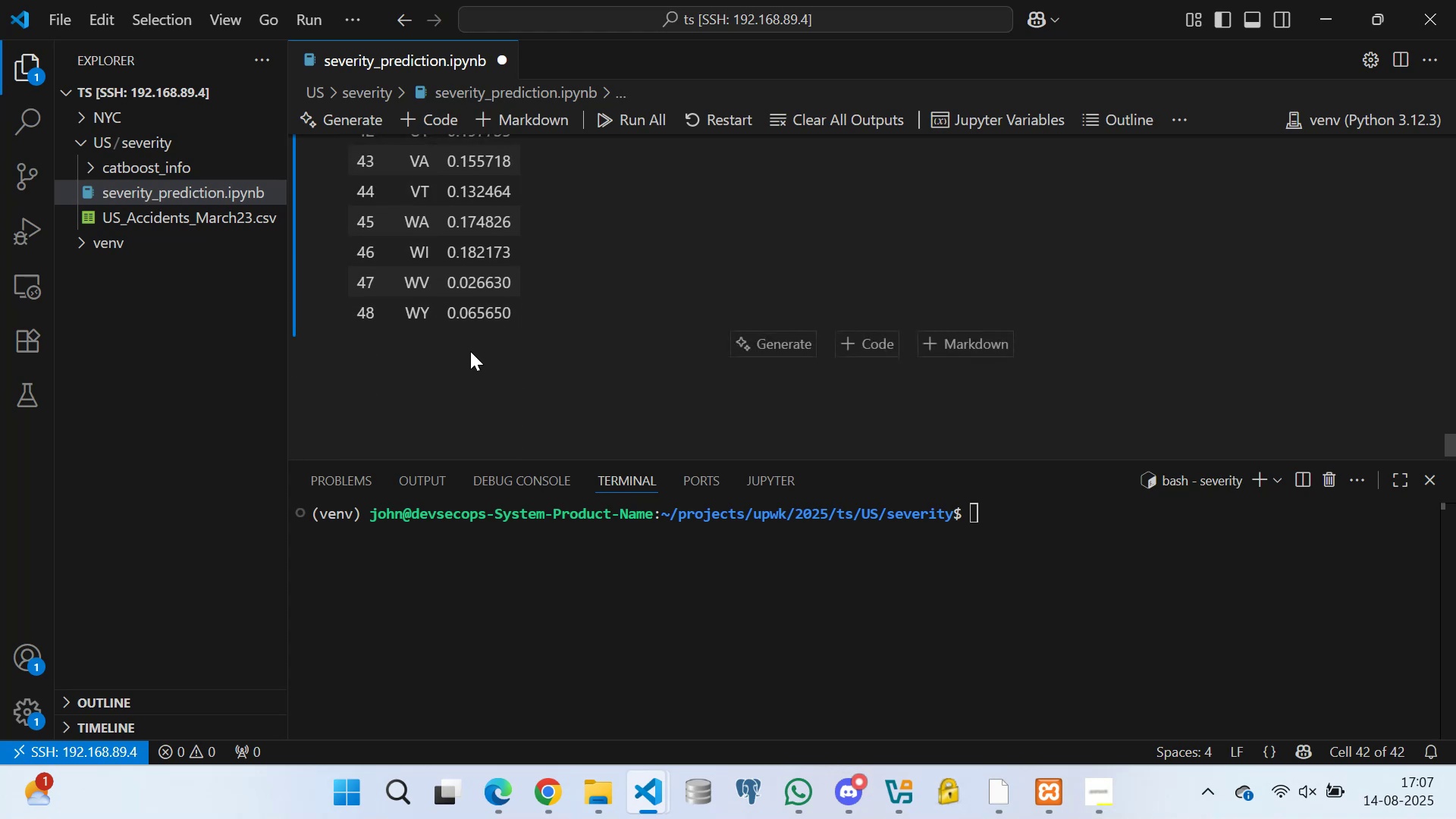 
scroll: coordinate [459, 342], scroll_direction: up, amount: 24.0
 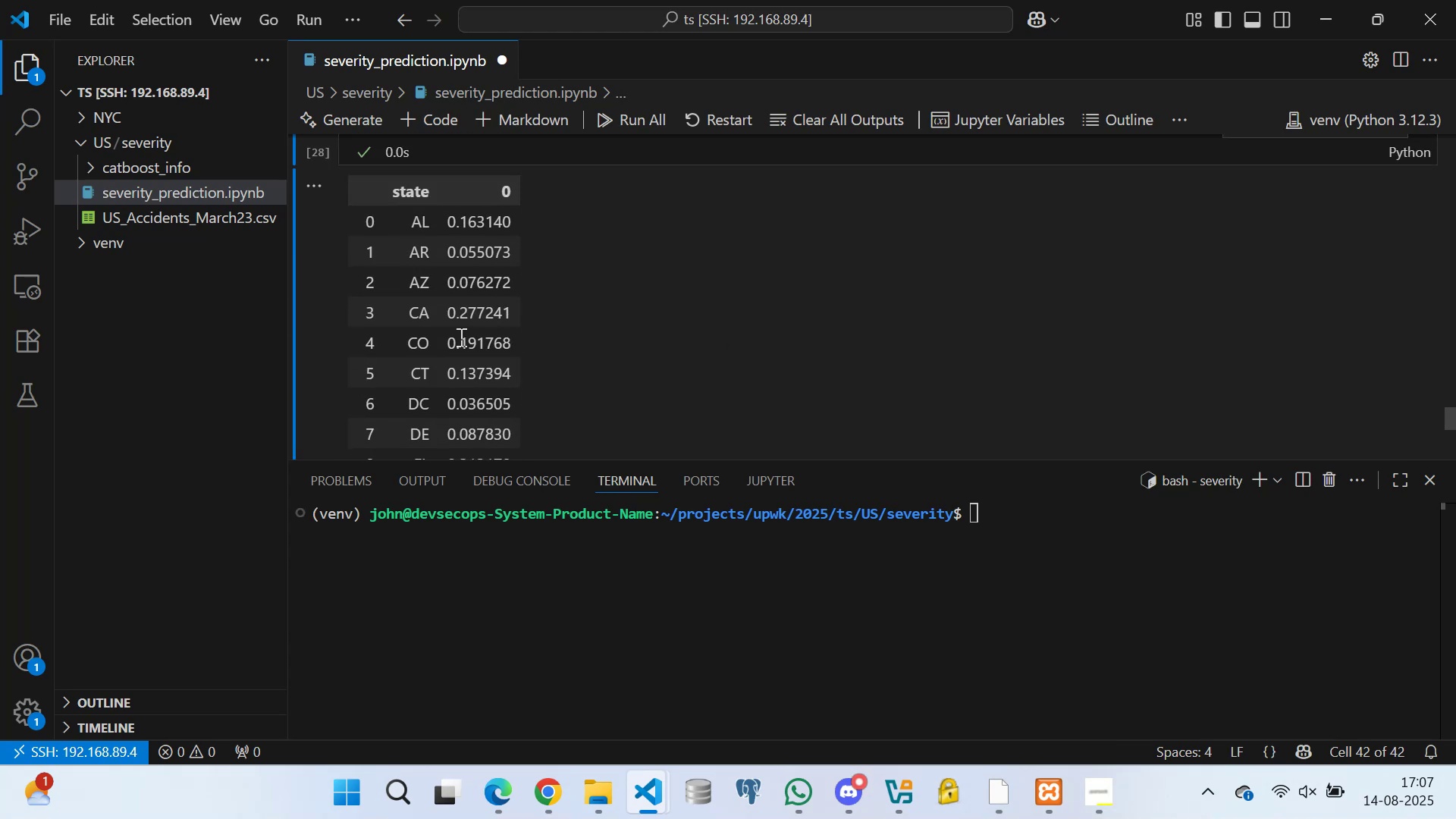 
scroll: coordinate [469, 355], scroll_direction: down, amount: 35.0
 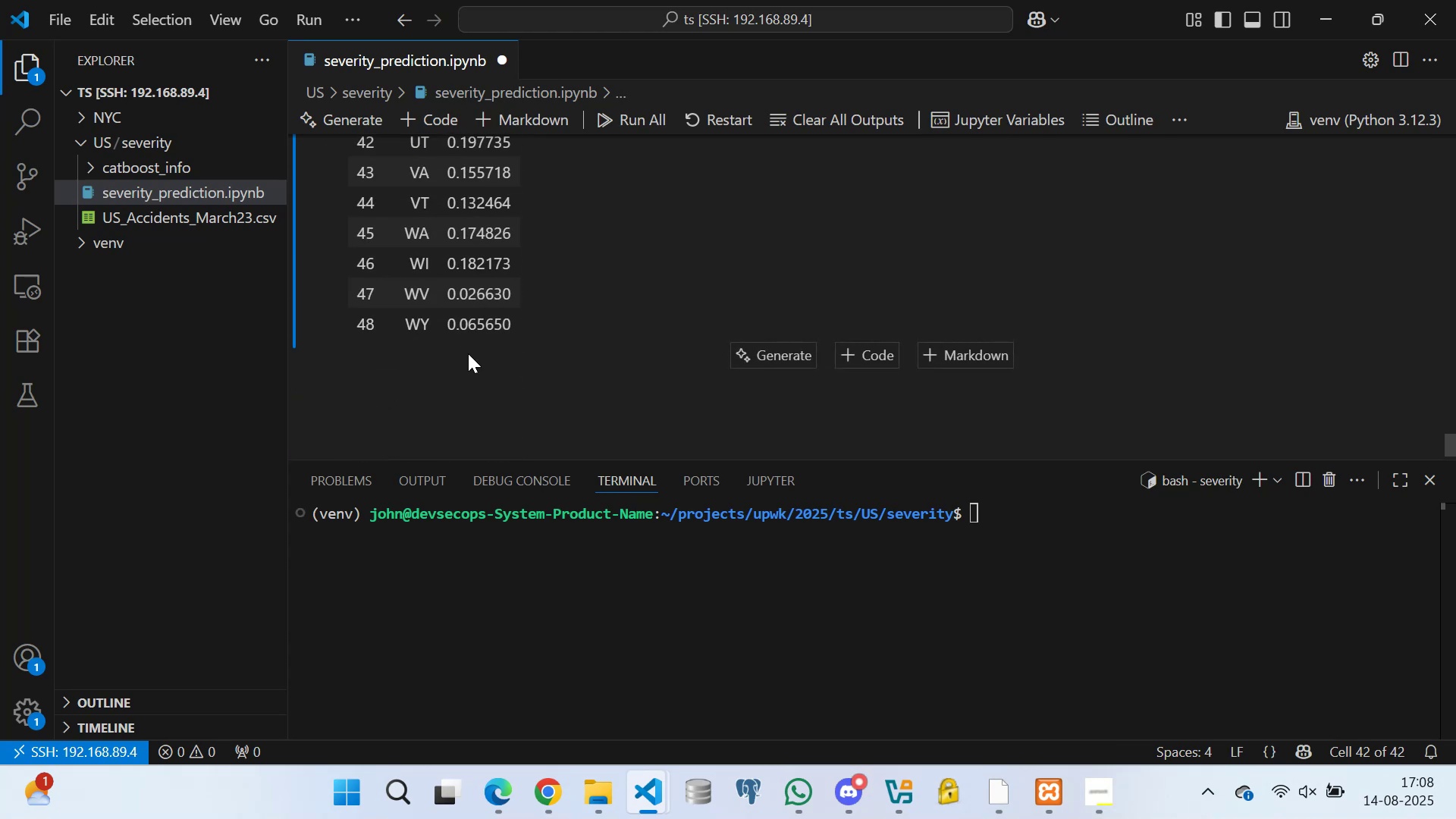 
scroll: coordinate [473, 349], scroll_direction: up, amount: 28.0
 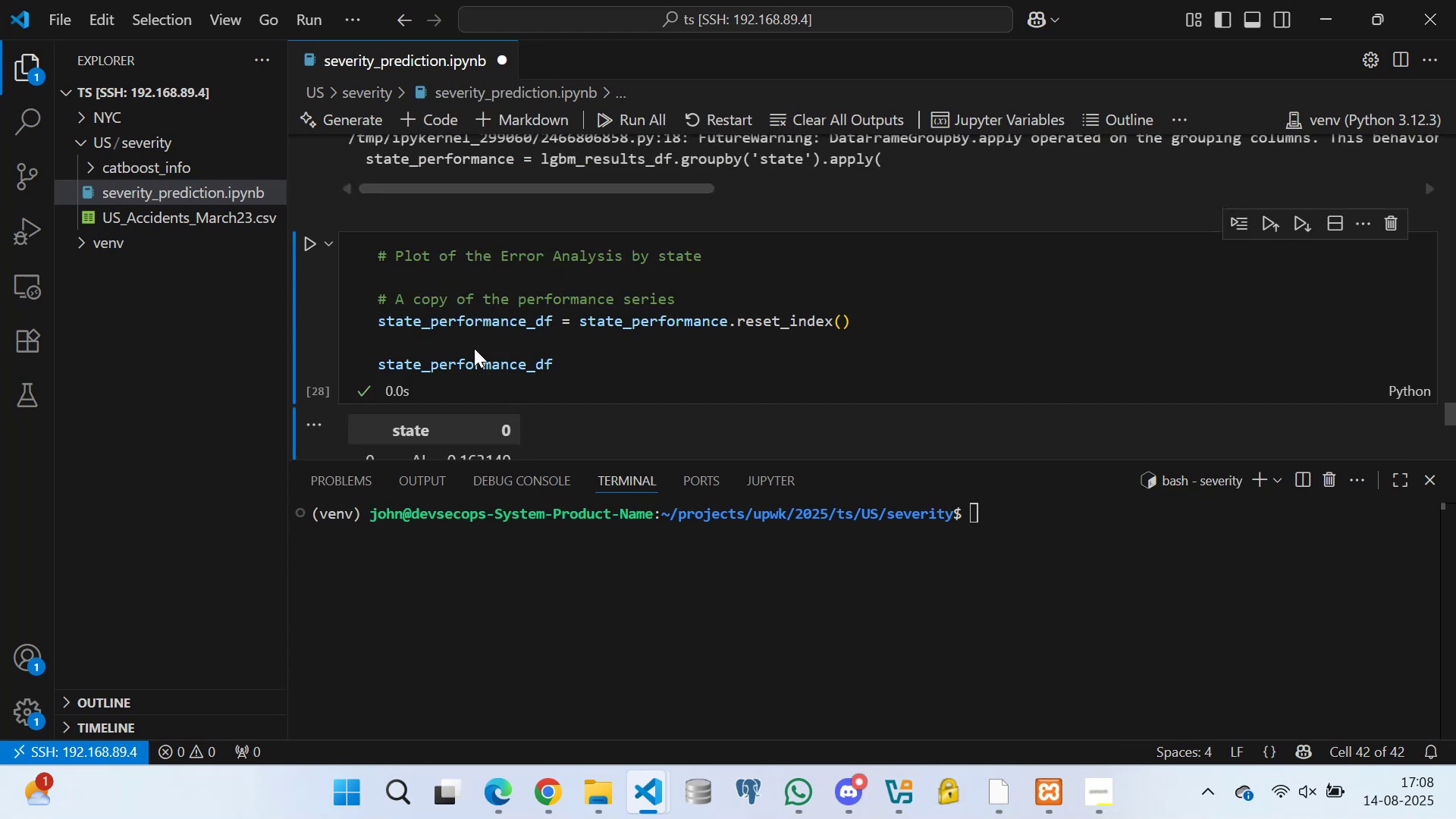 
scroll: coordinate [476, 339], scroll_direction: down, amount: 2.0
 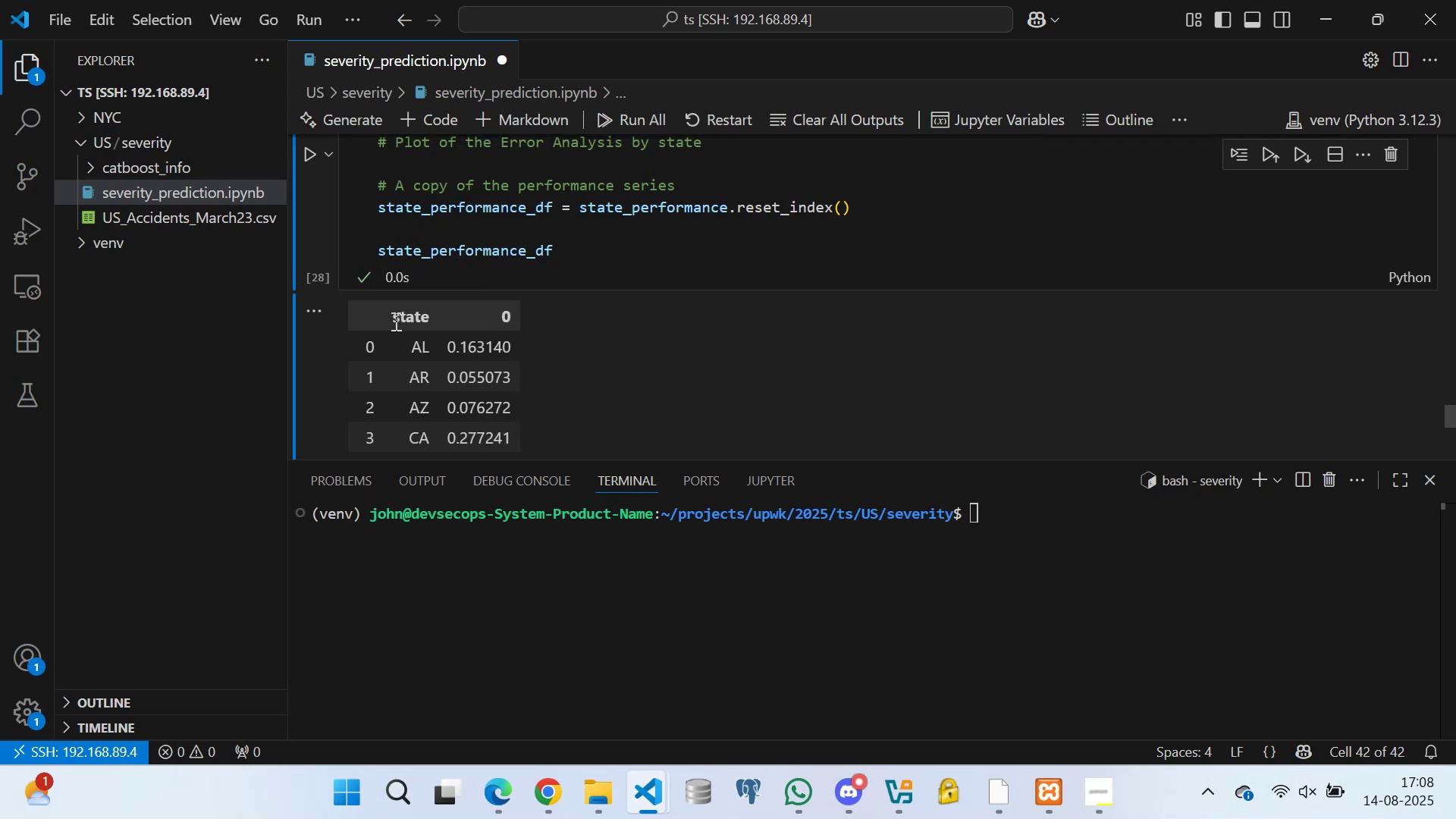 
left_click_drag(start_coordinate=[394, 316], to_coordinate=[512, 311])
 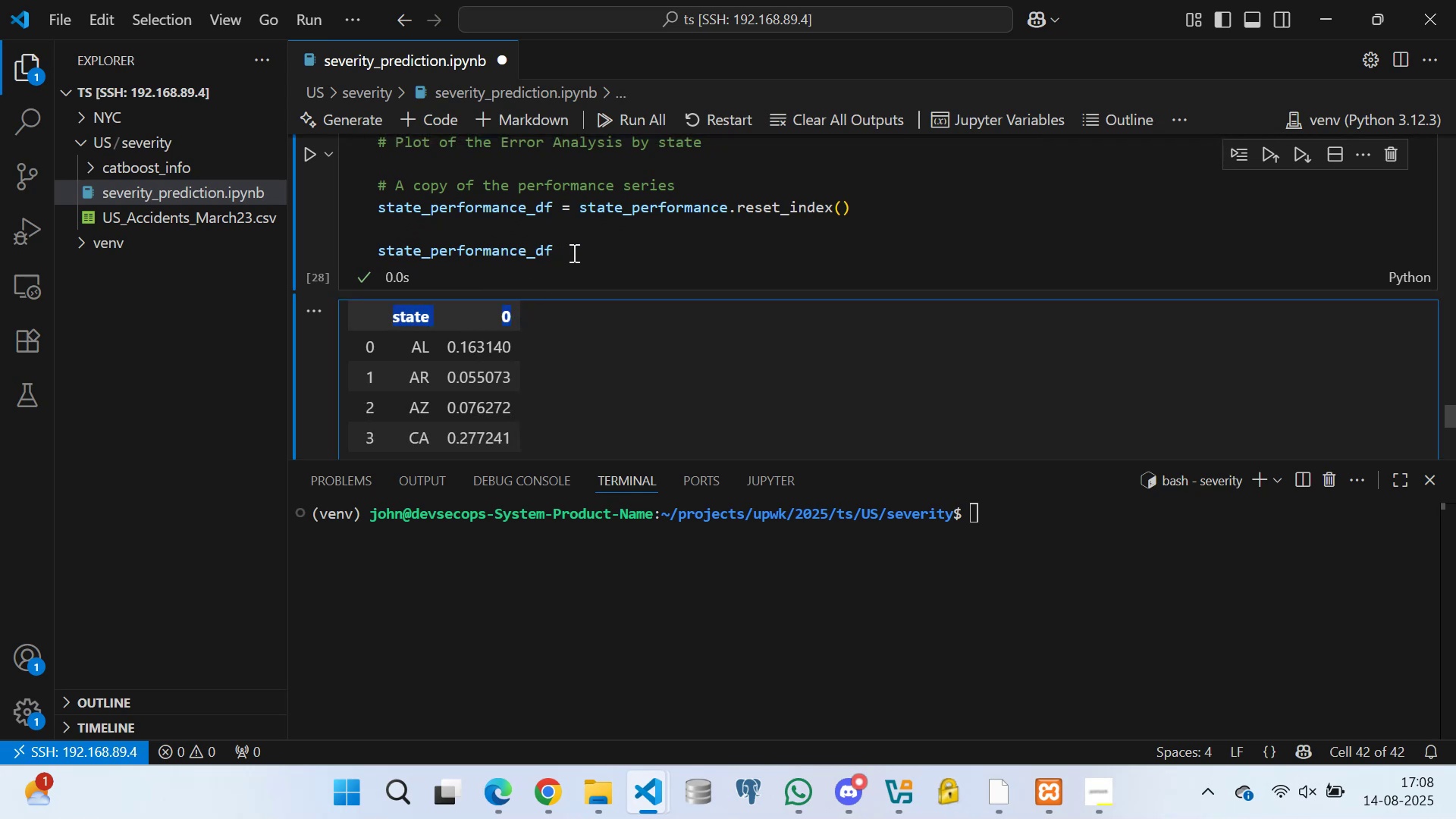 
left_click([576, 252])
 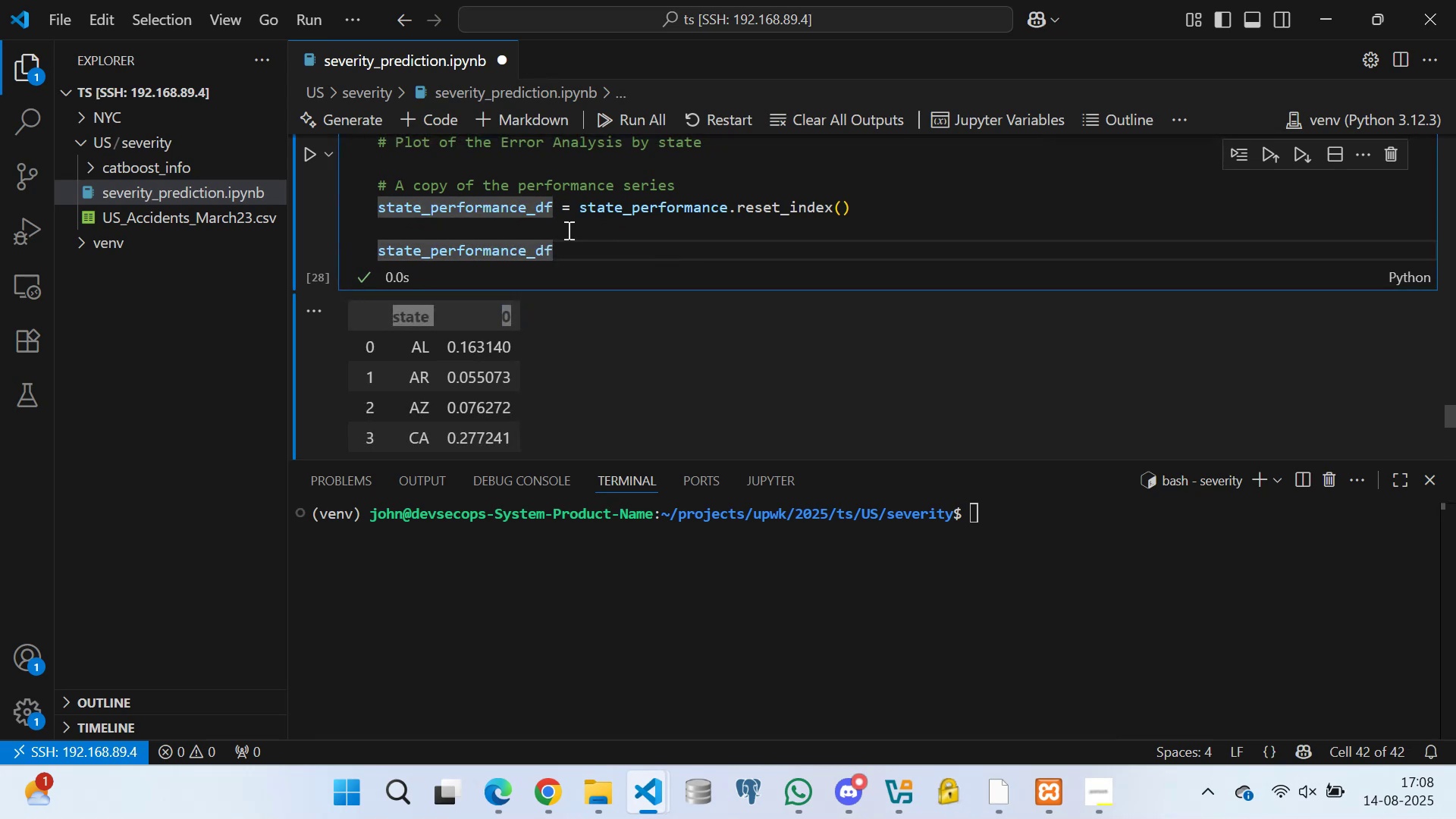 
wait(8.77)
 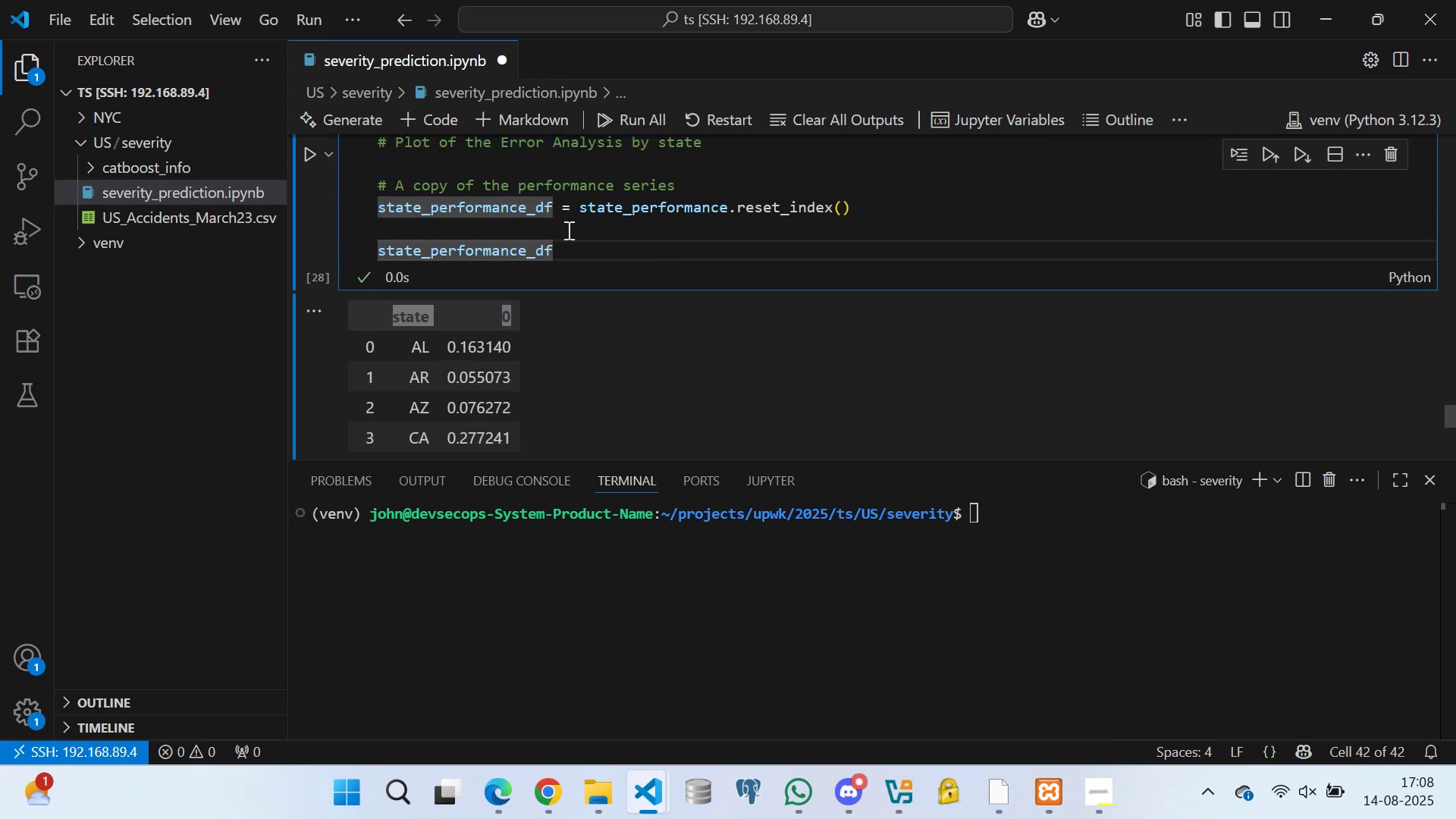 
key(Enter)
 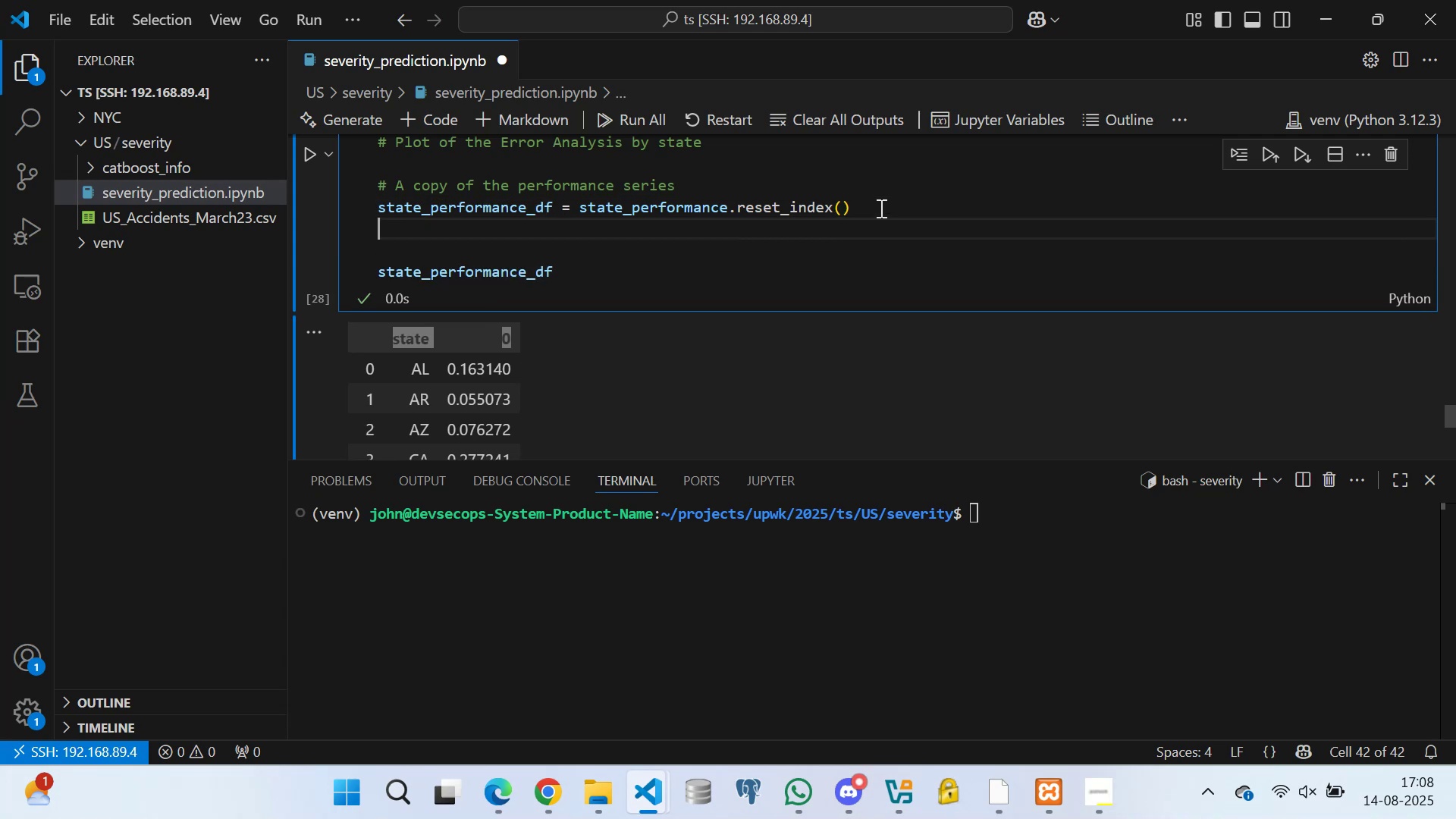 
type(stat)
 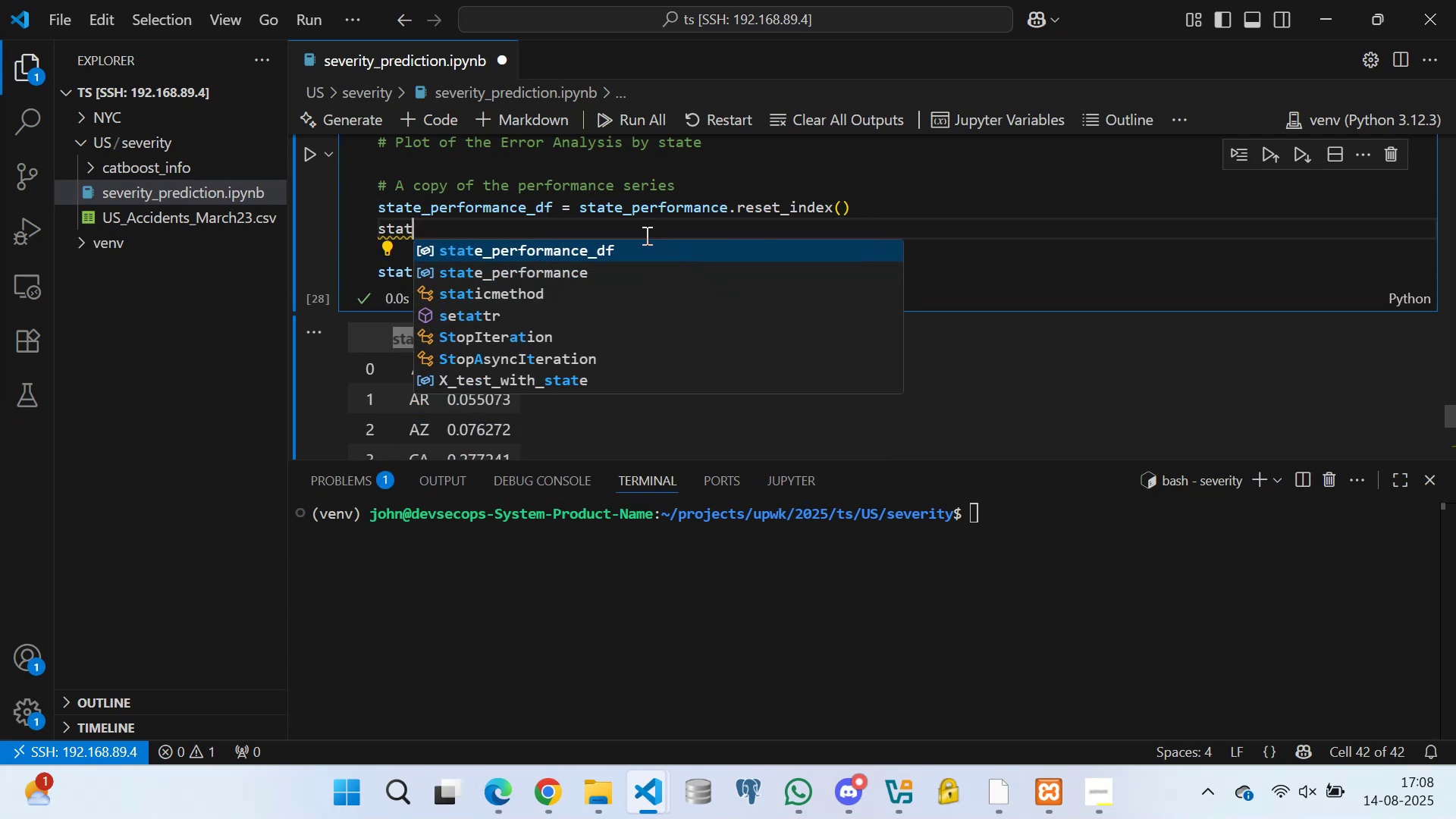 
left_click([627, 251])
 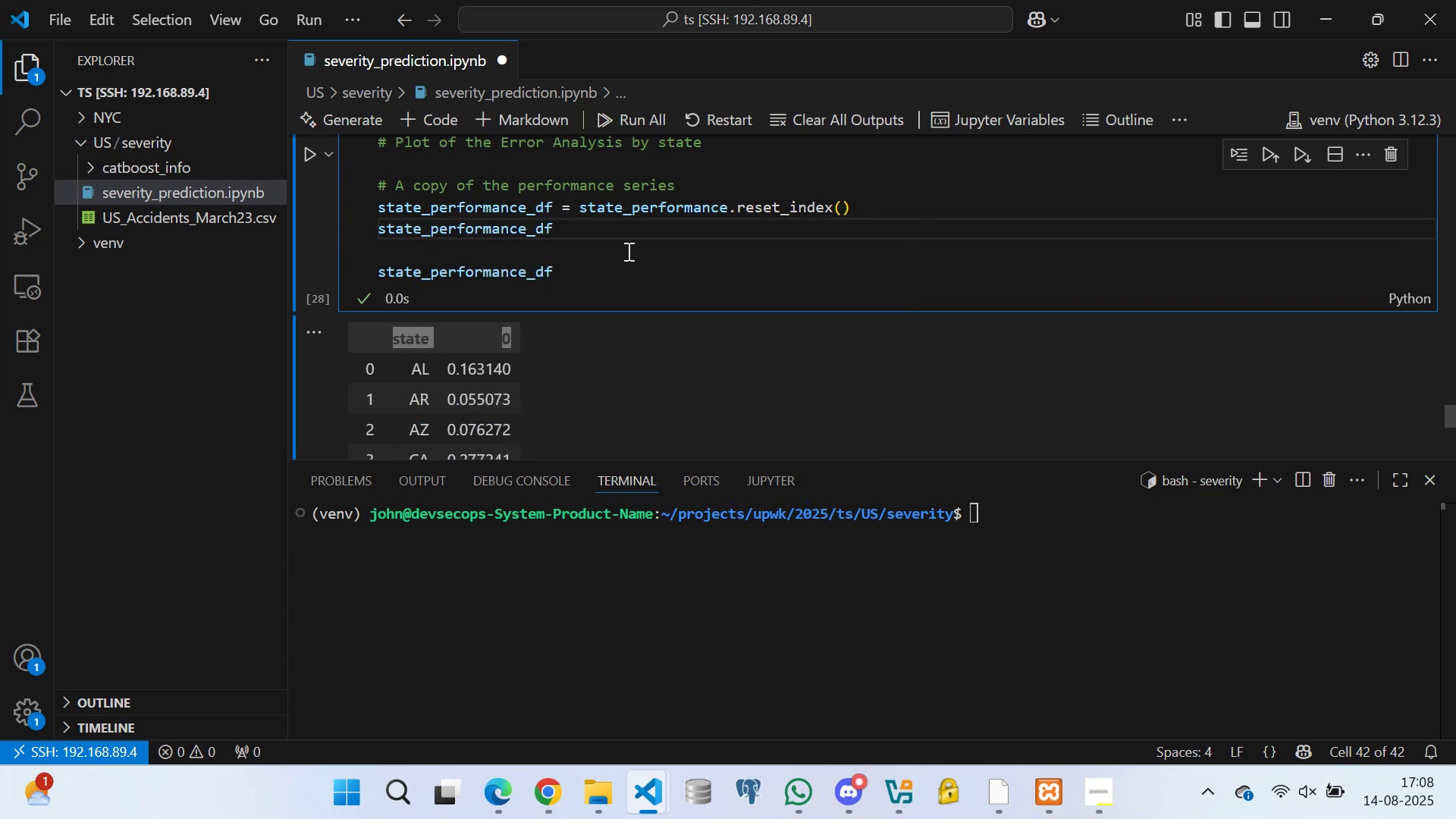 
type(.co)
 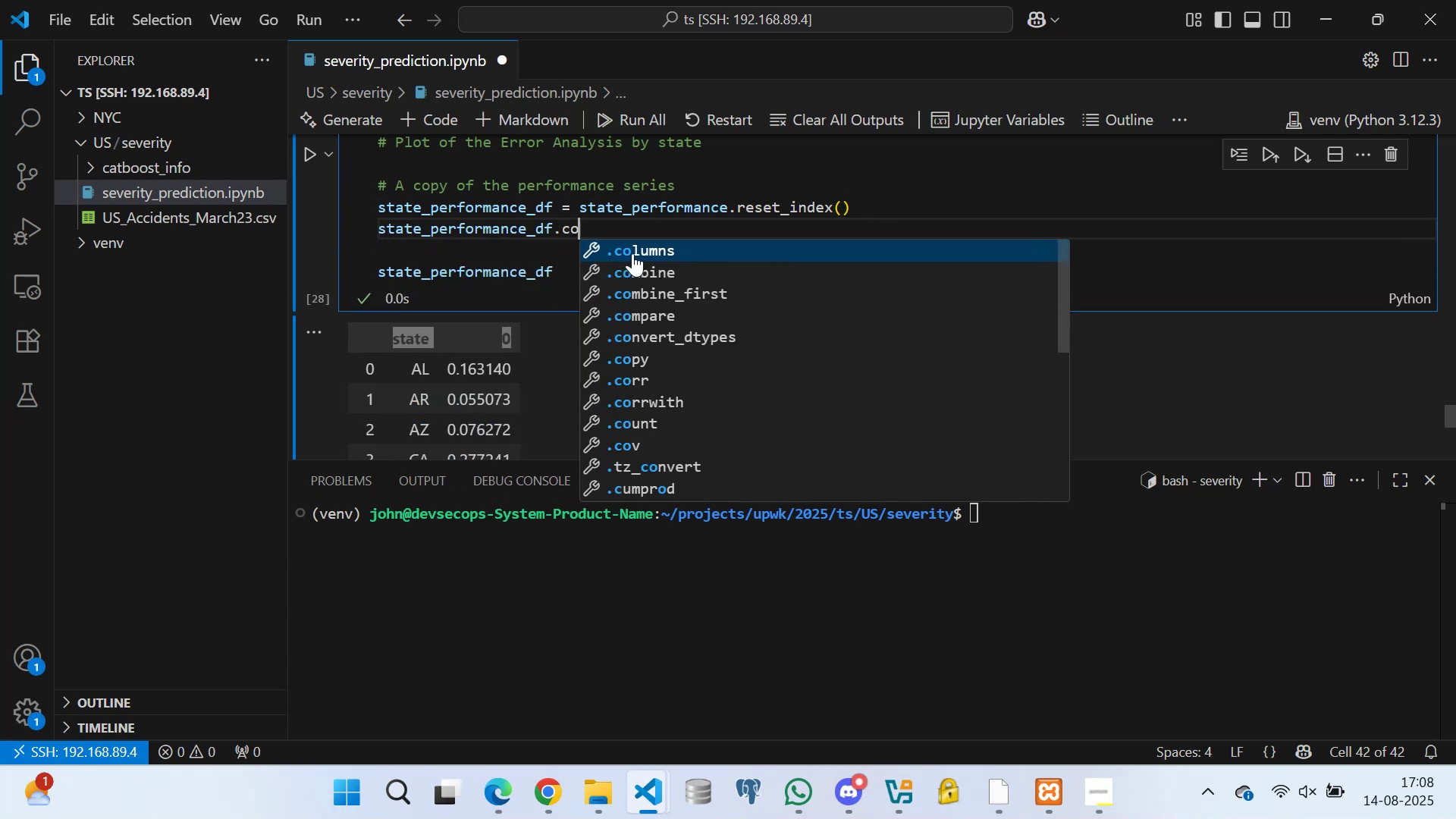 
left_click([632, 253])
 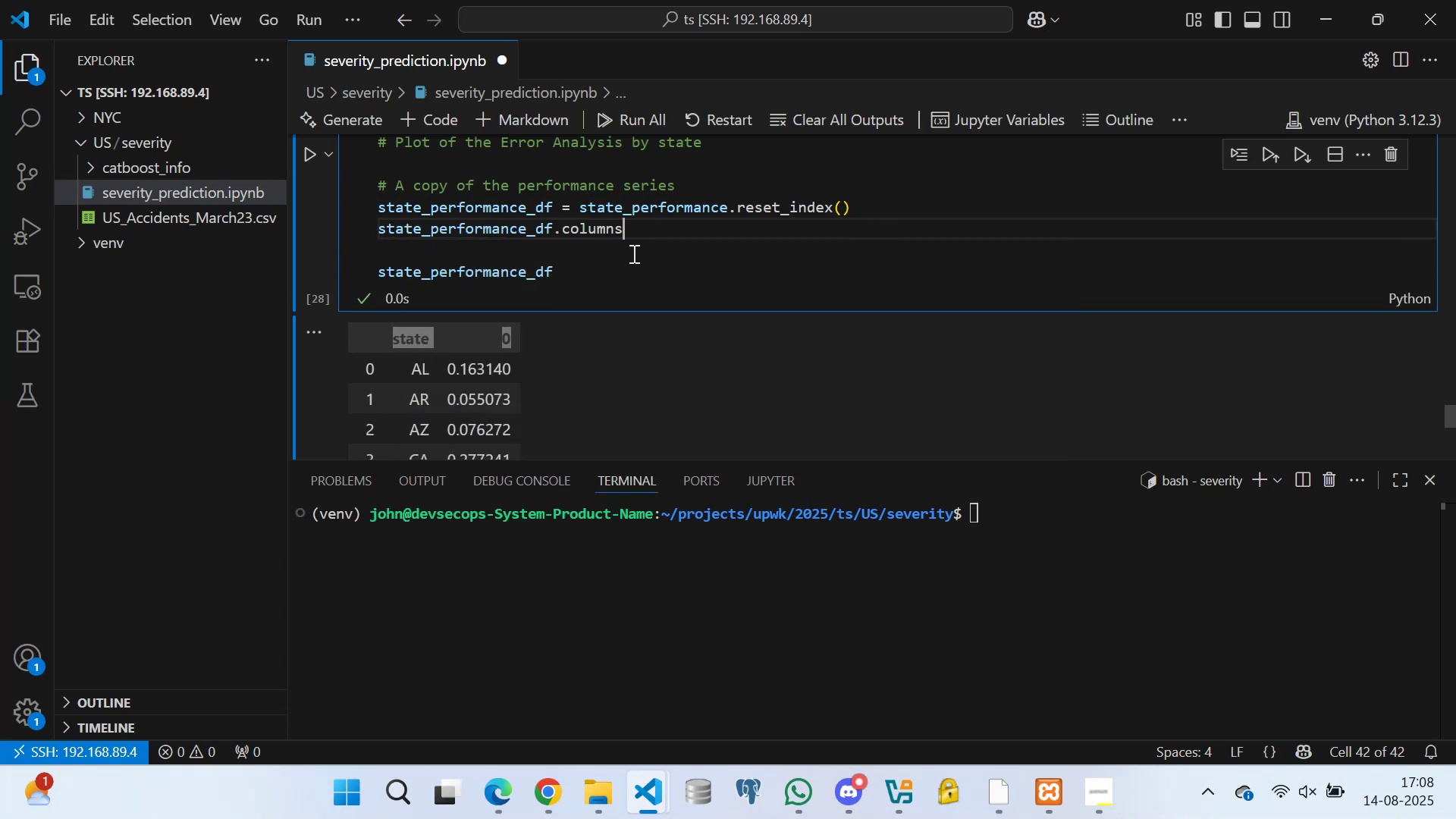 
type( = ['State)
 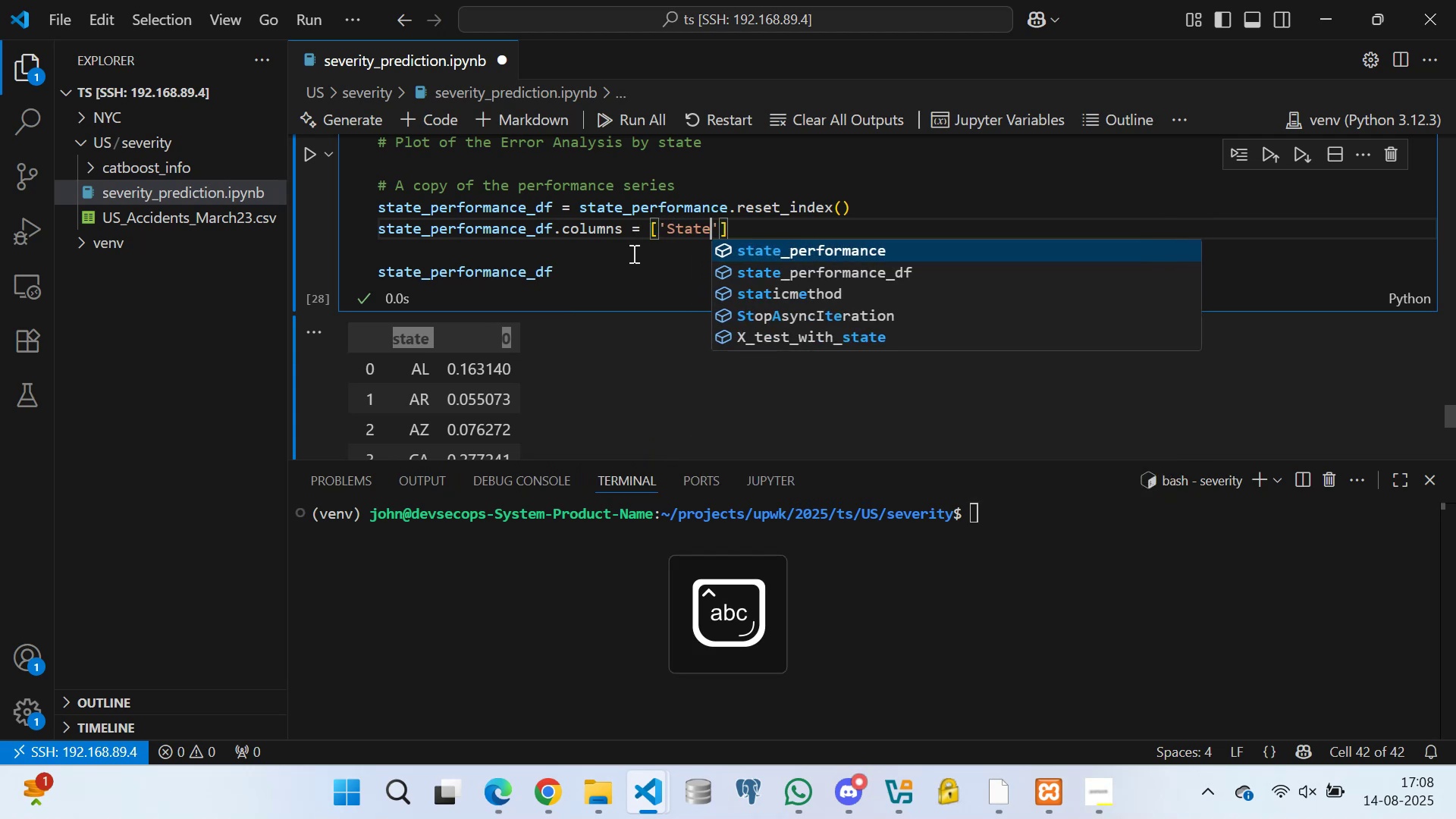 
key(ArrowRight)
 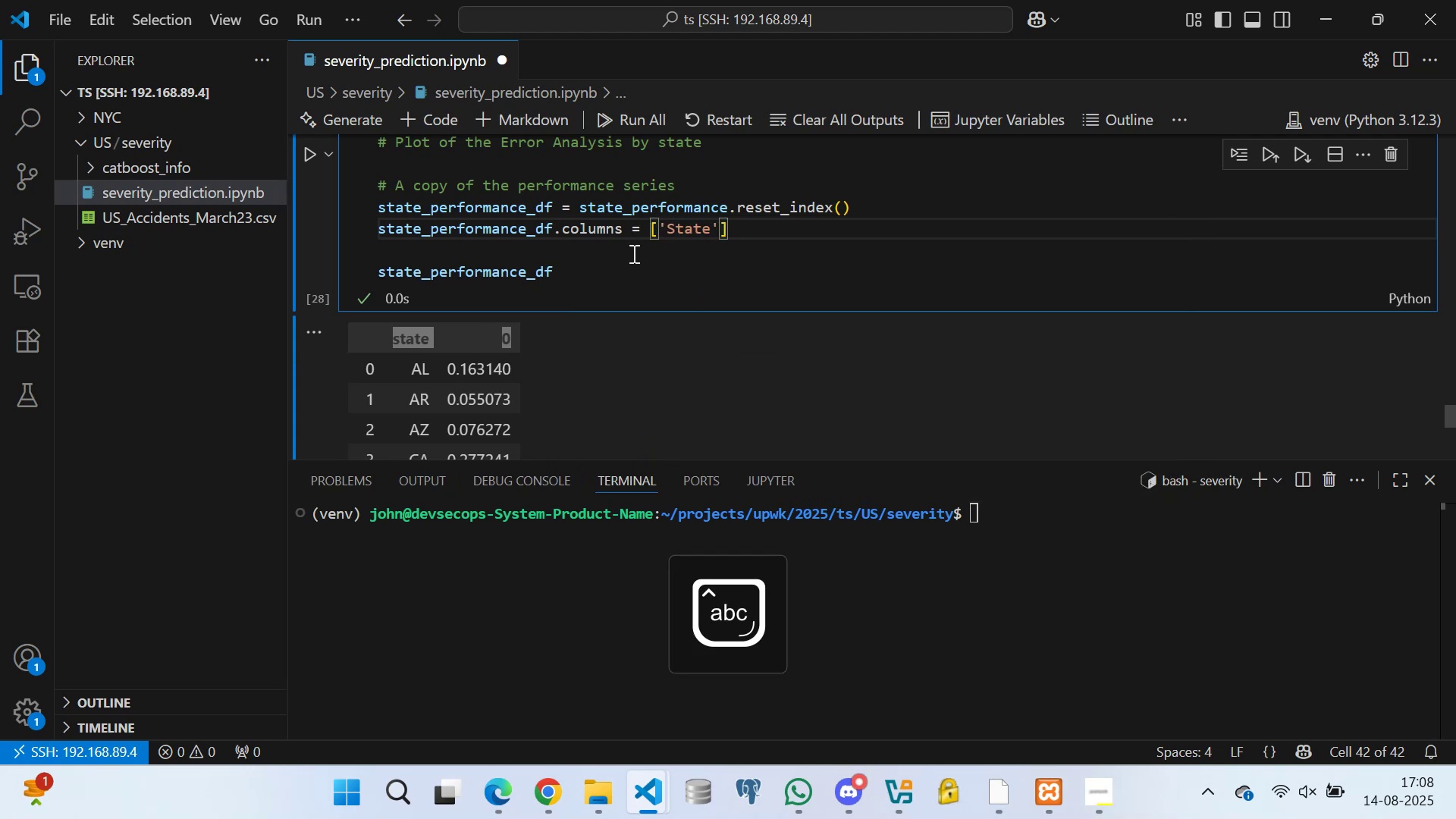 
type(, 'Macro F1 )
 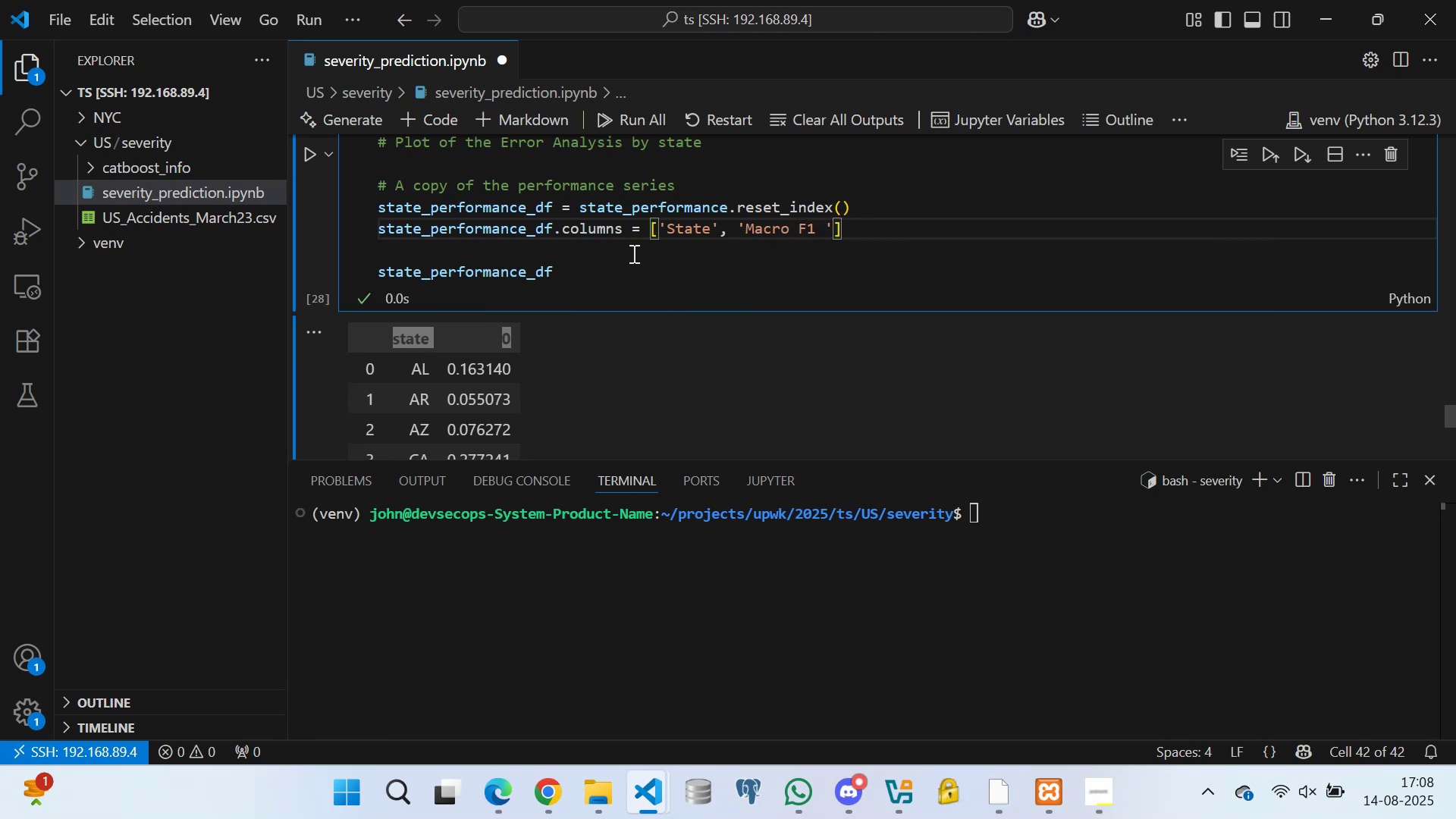 
wait(9.63)
 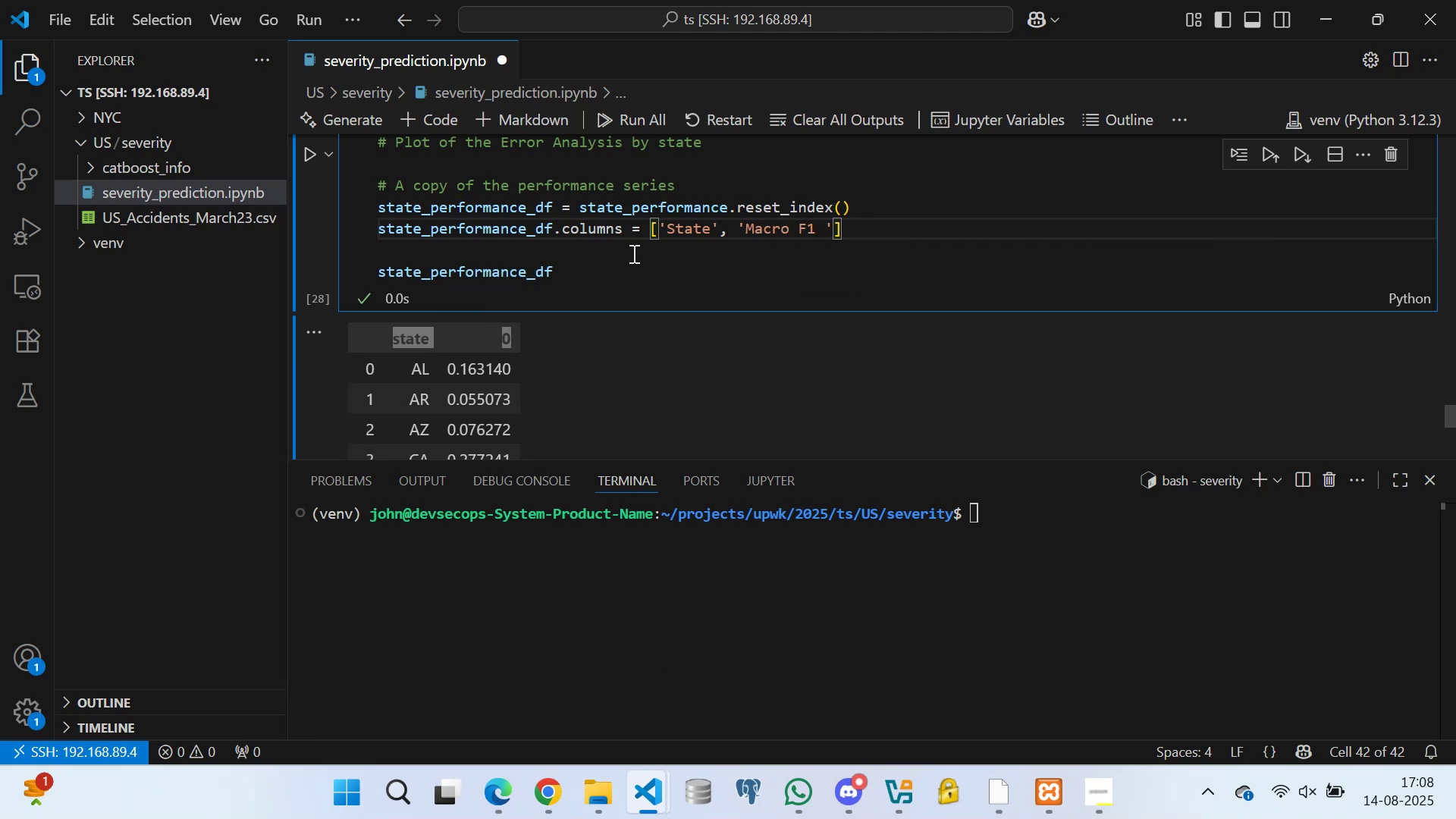 
left_click([595, 269])
 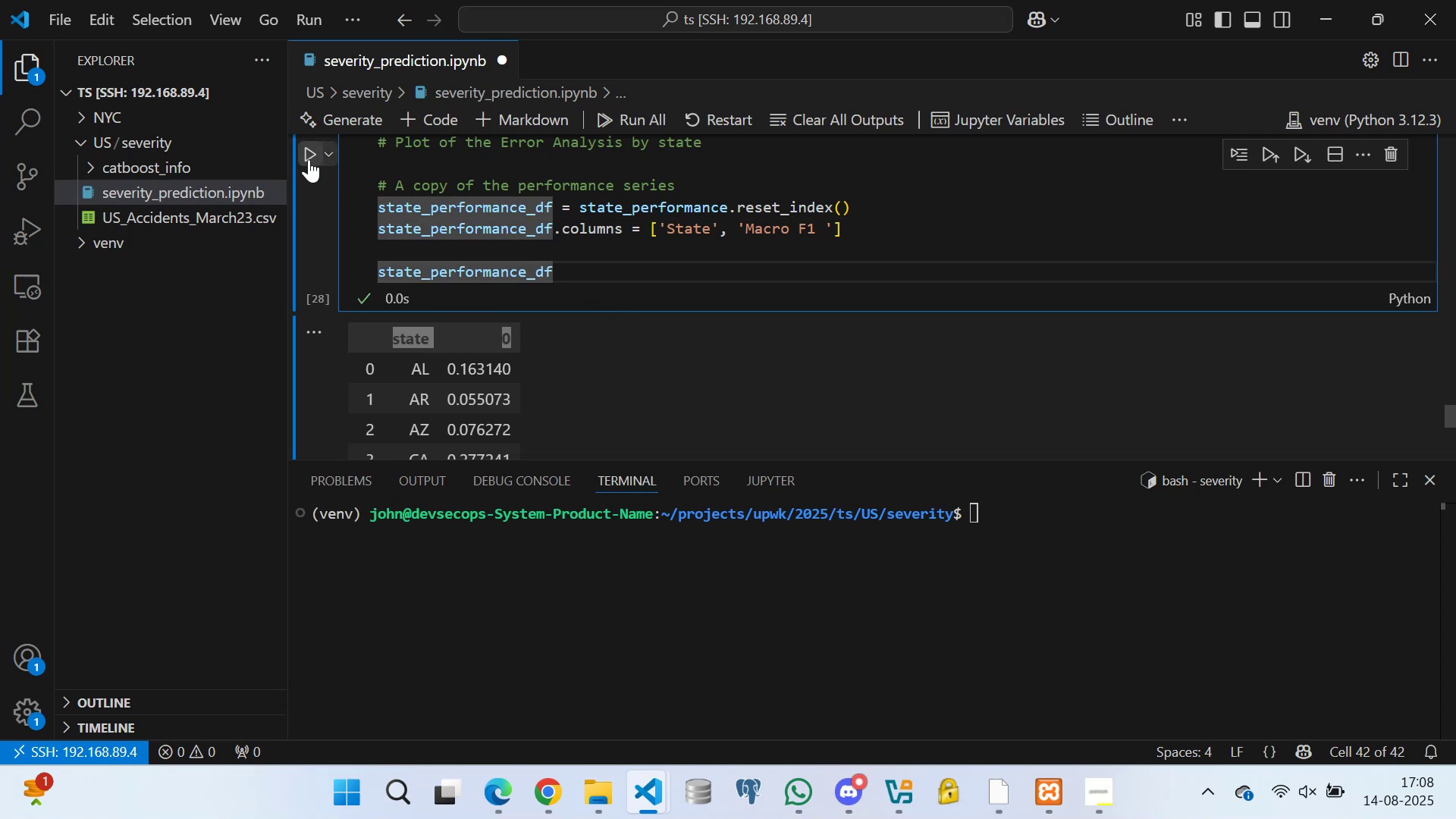 
left_click([312, 150])
 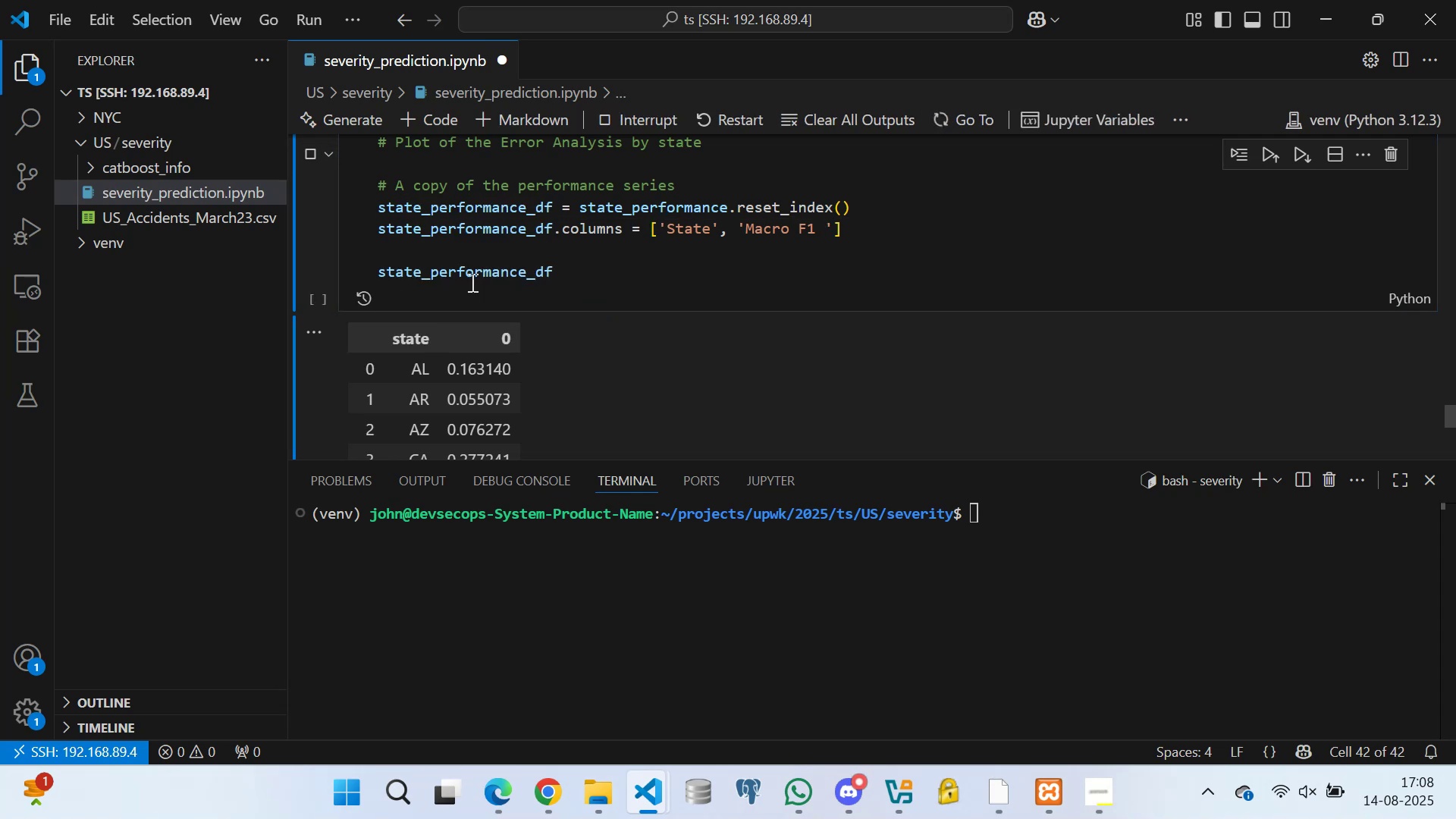 
scroll: coordinate [483, 330], scroll_direction: down, amount: 42.0
 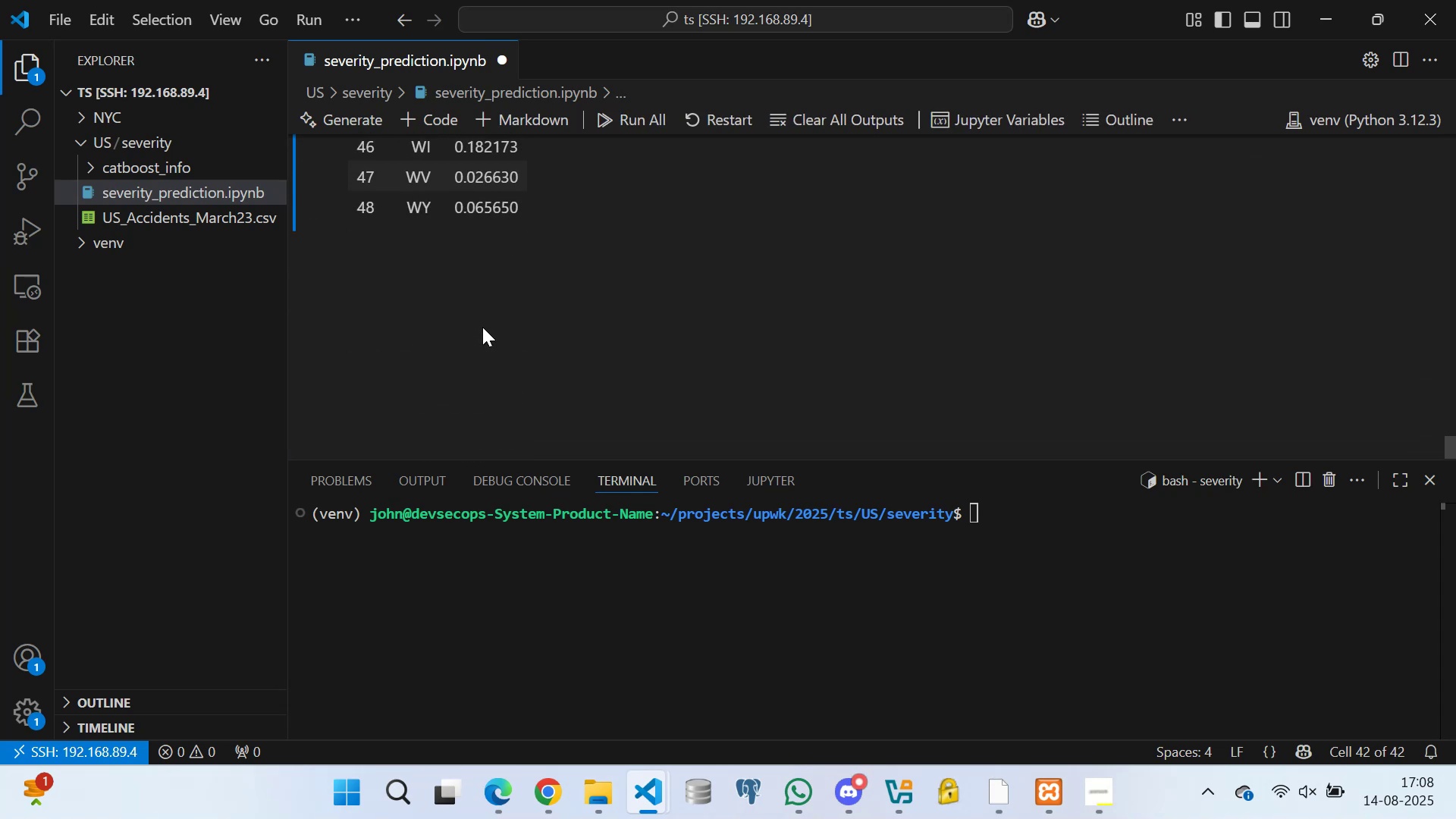 
scroll: coordinate [492, 300], scroll_direction: up, amount: 43.0
 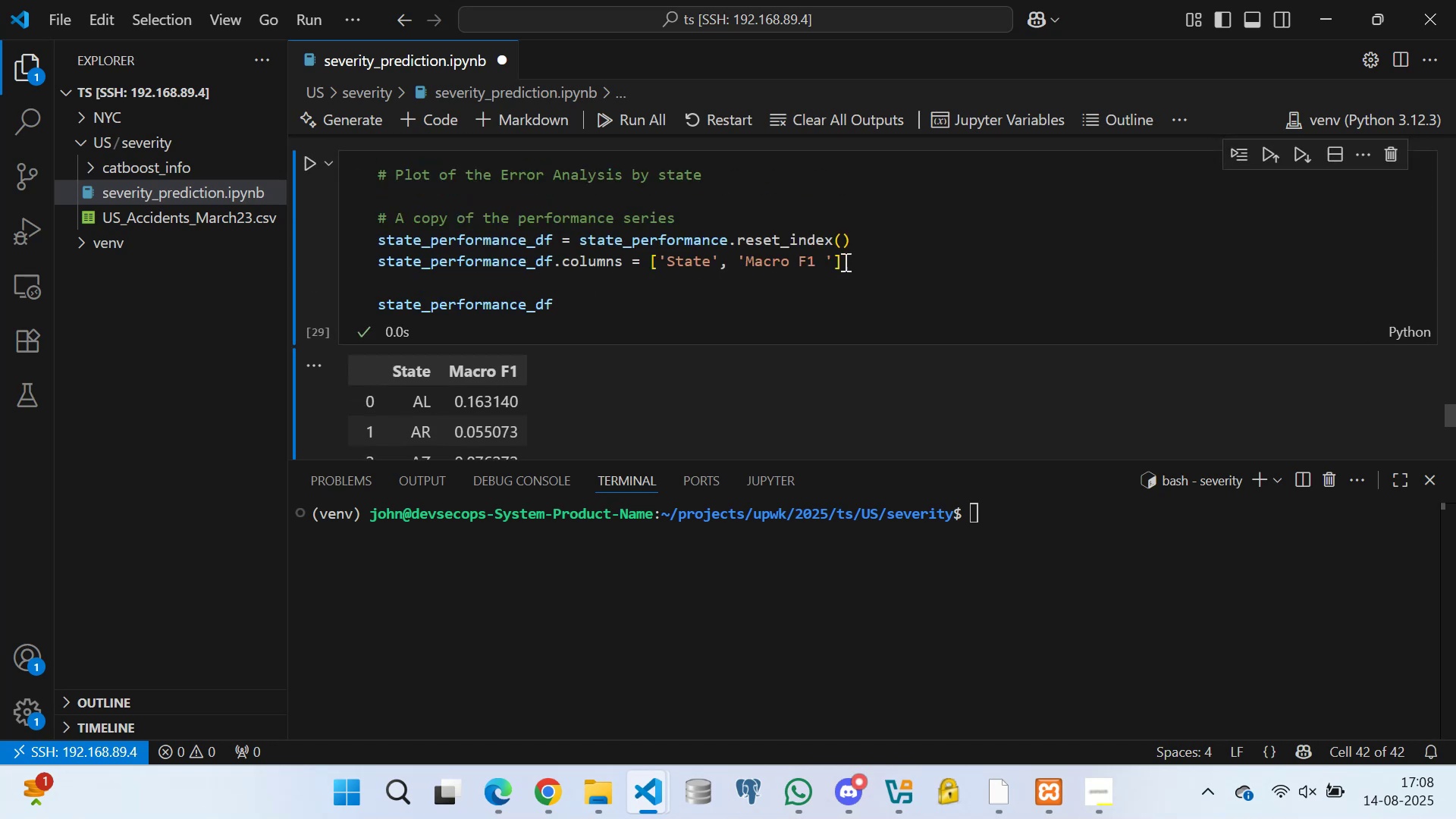 
left_click([861, 258])
 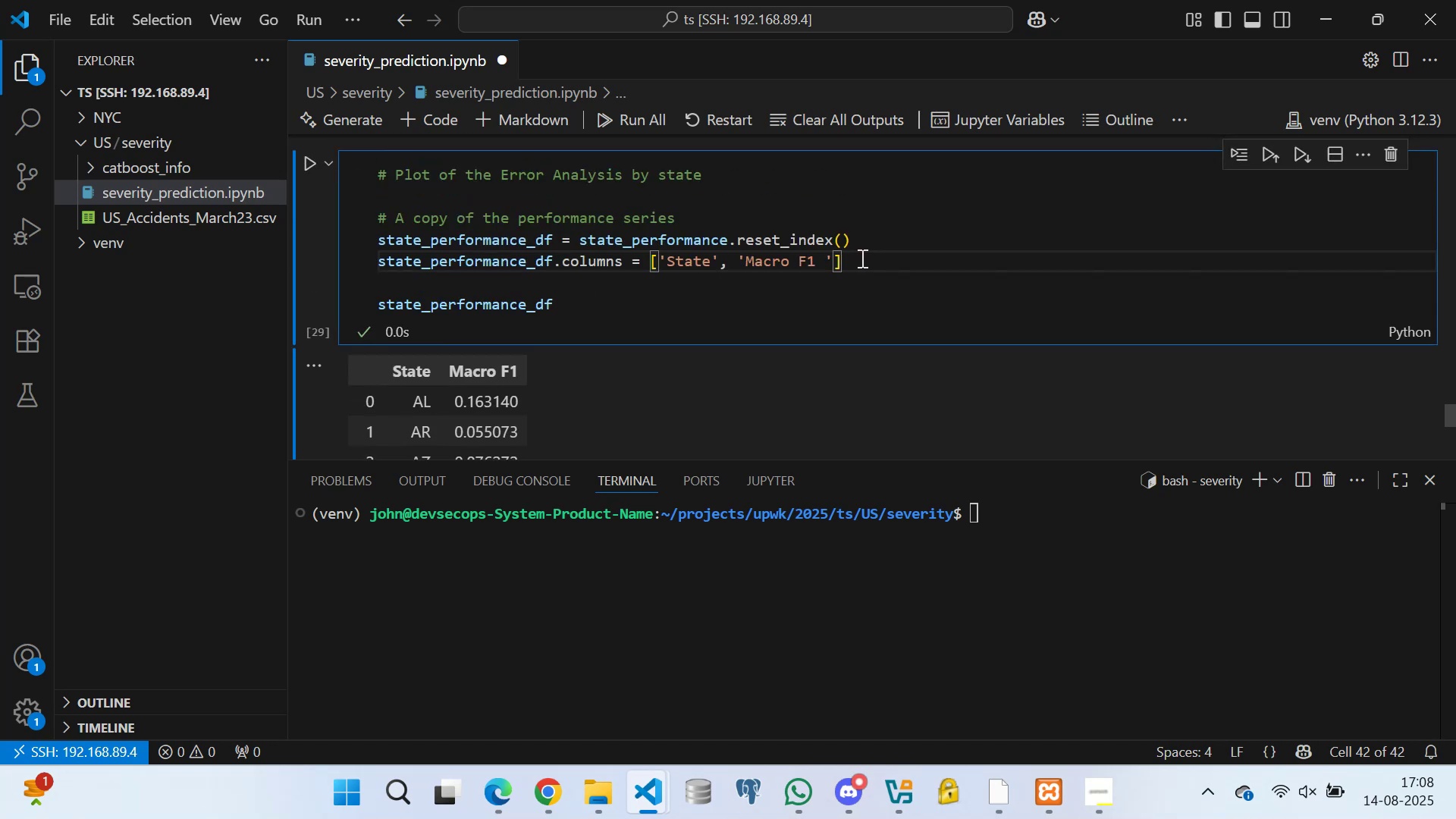 
key(Enter)
 